 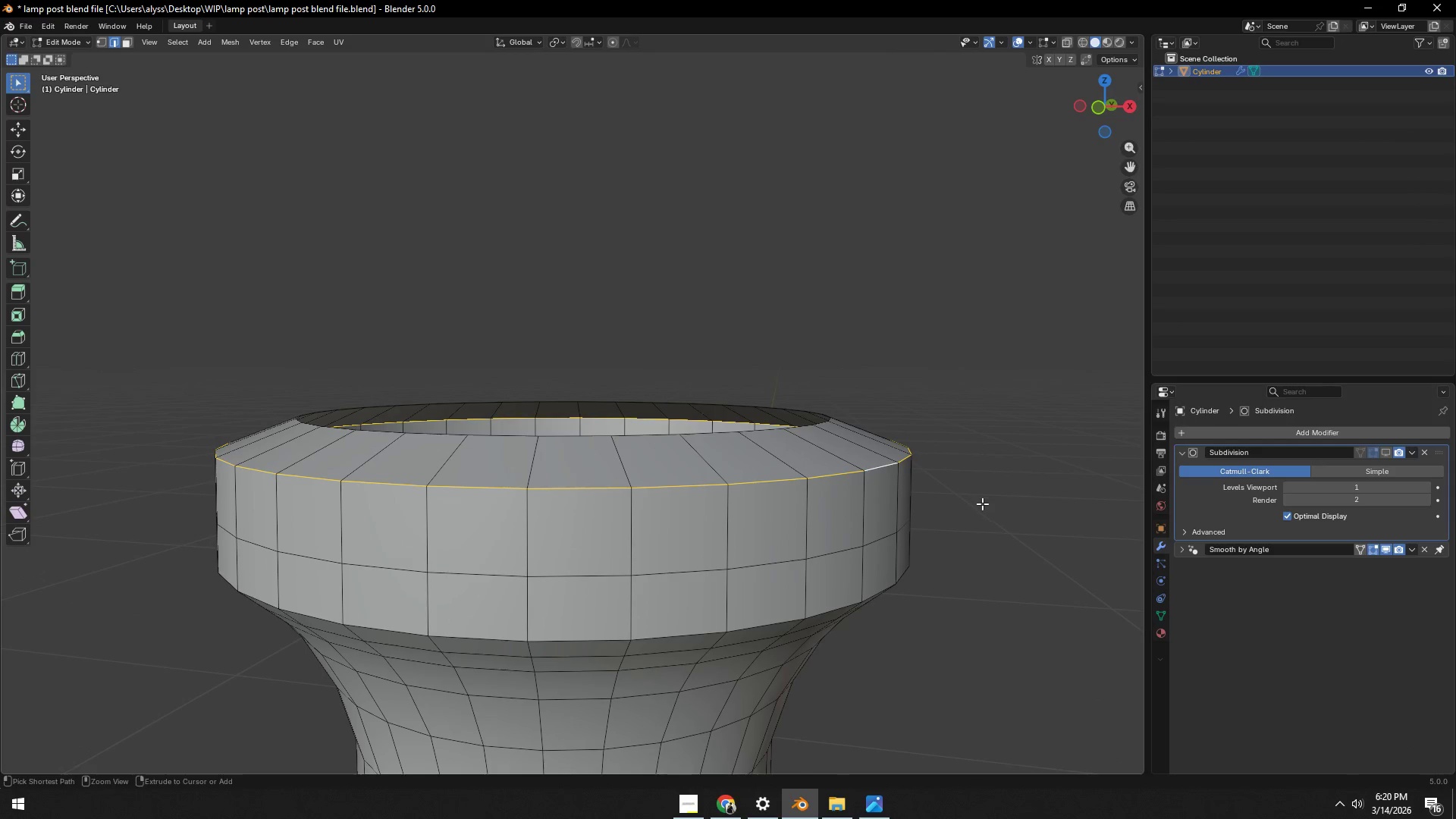 
key(Control+B)
 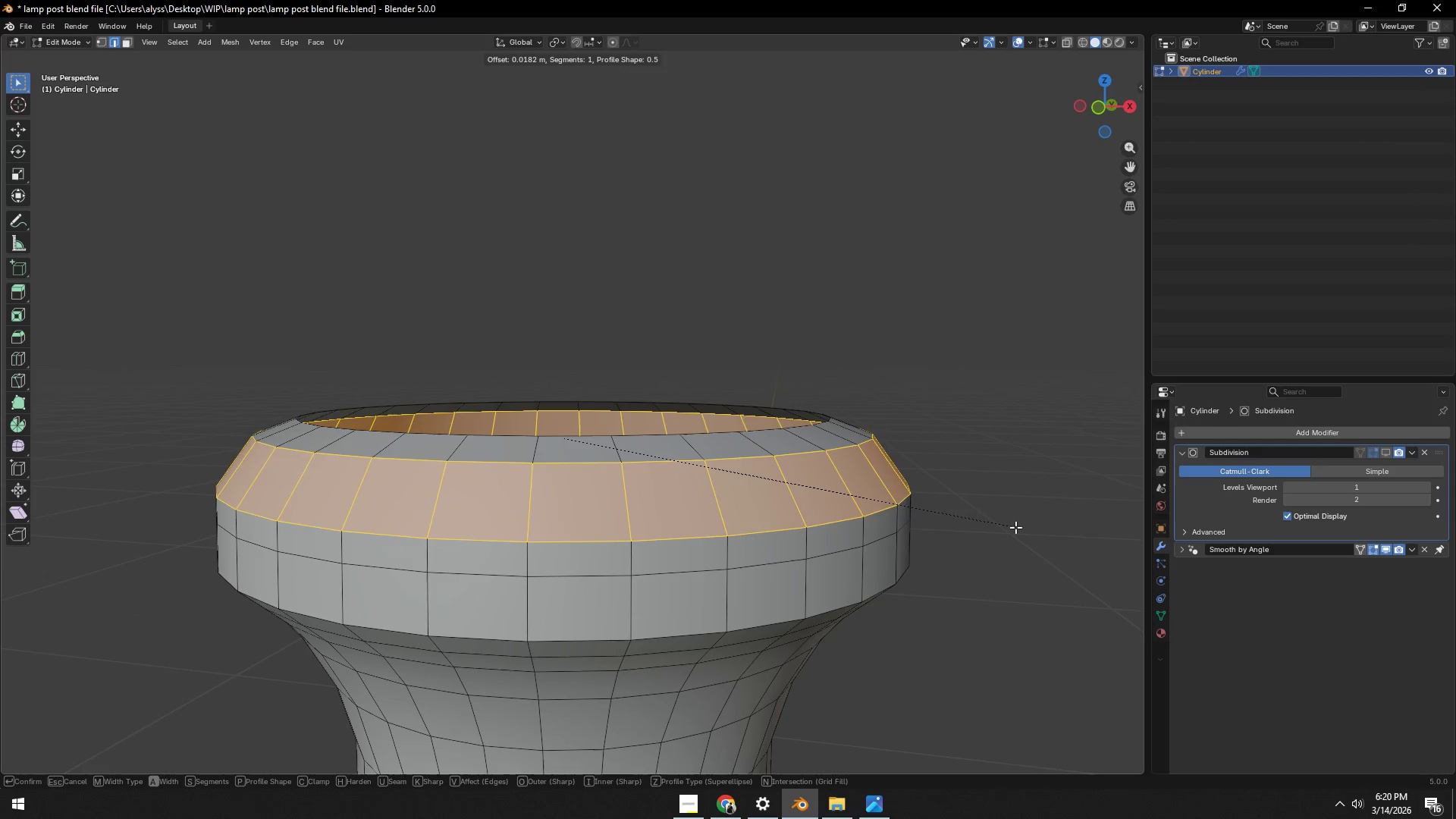 
scroll: coordinate [1016, 529], scroll_direction: up, amount: 1.0
 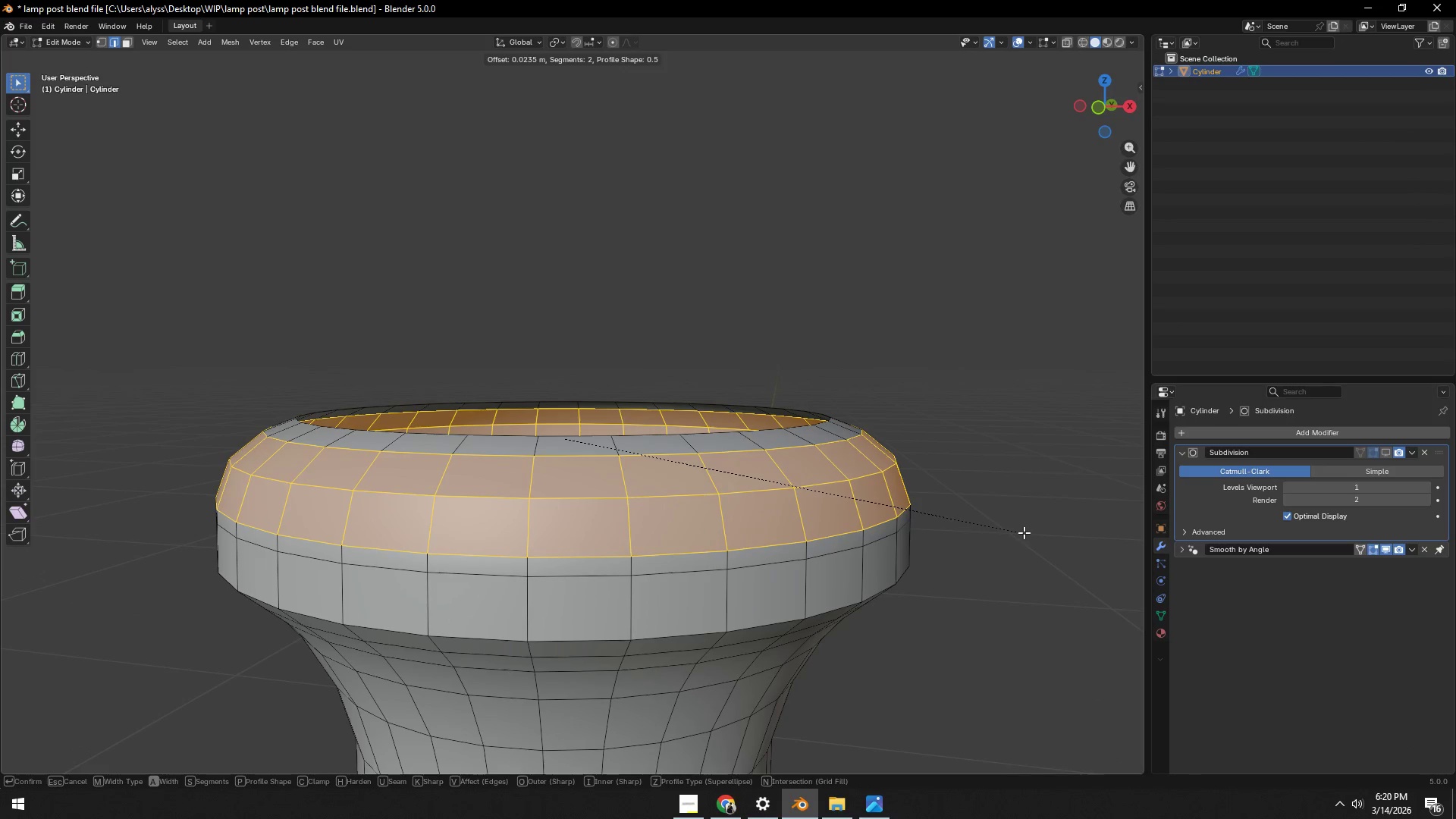 
left_click([1024, 526])
 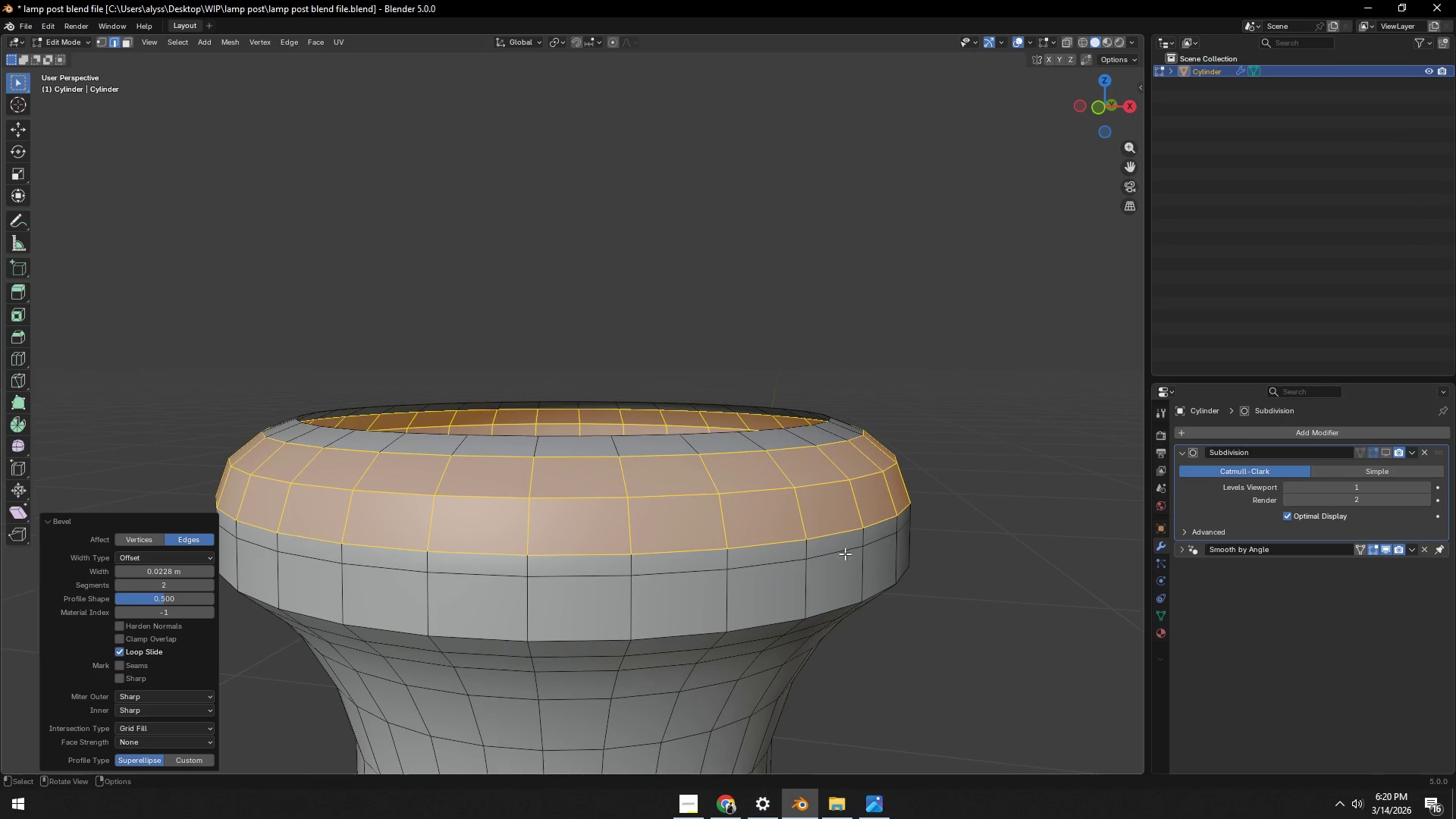 
key(Alt+AltLeft)
 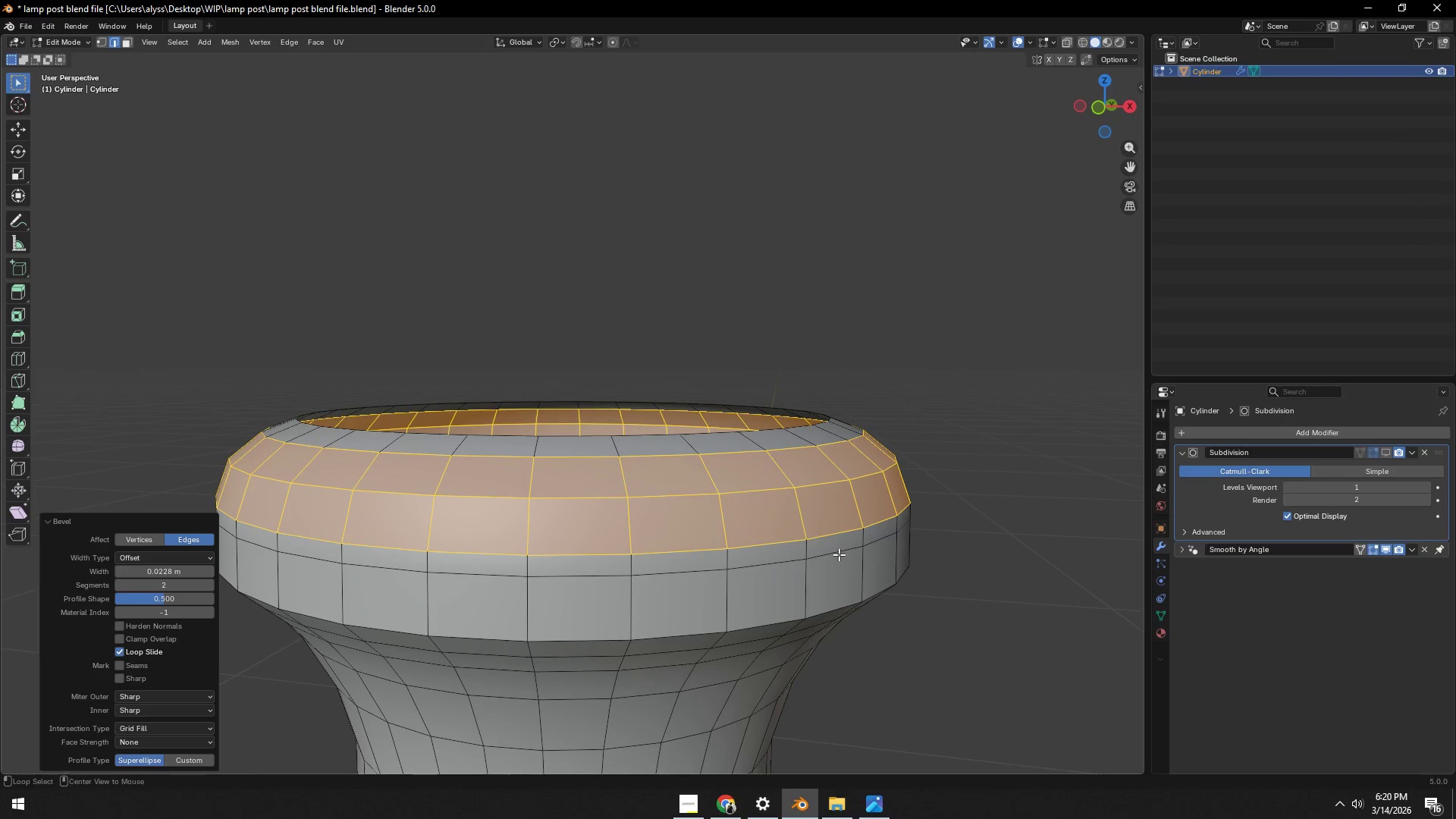 
left_click([839, 554])
 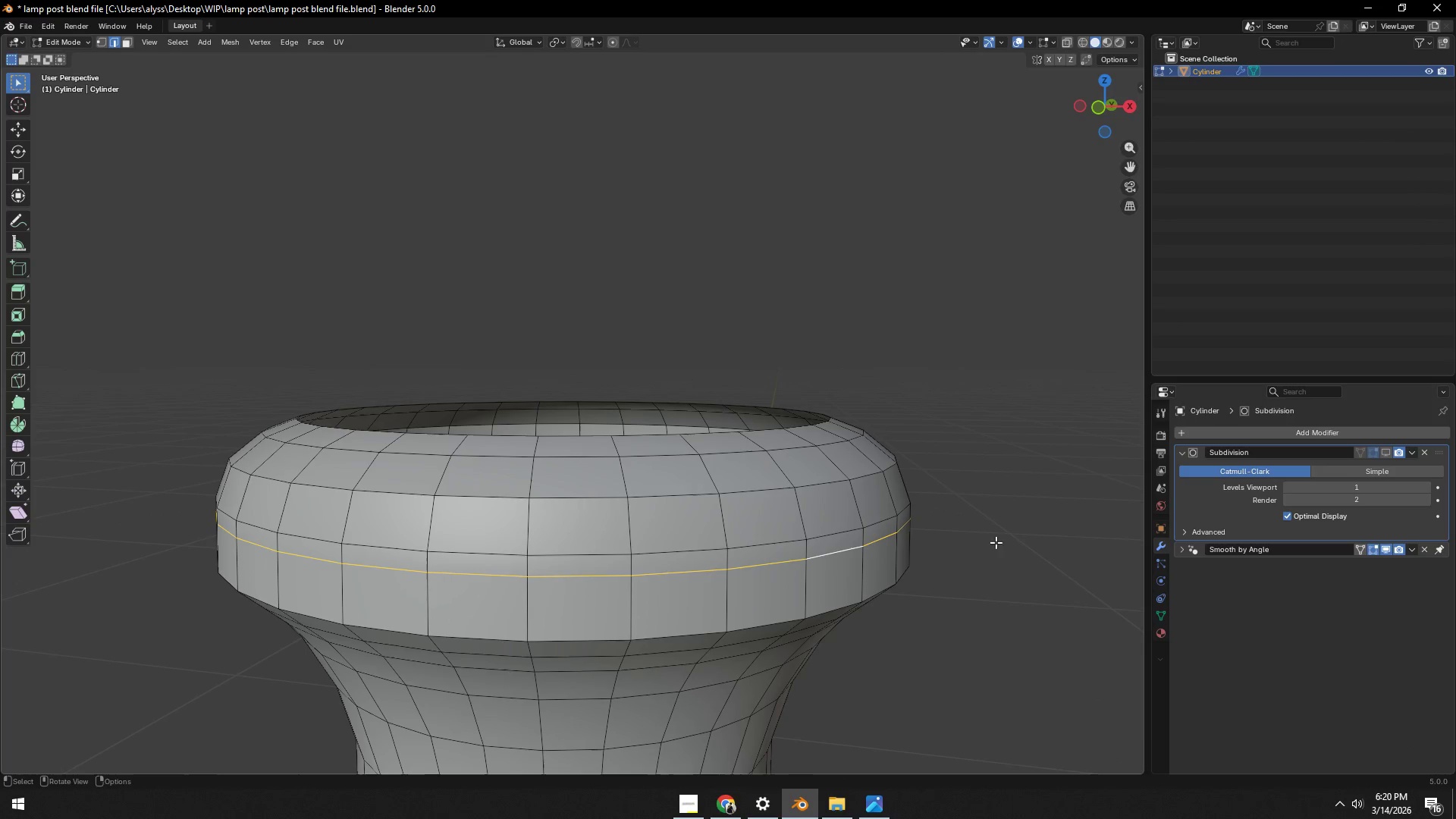 
type(gg)
 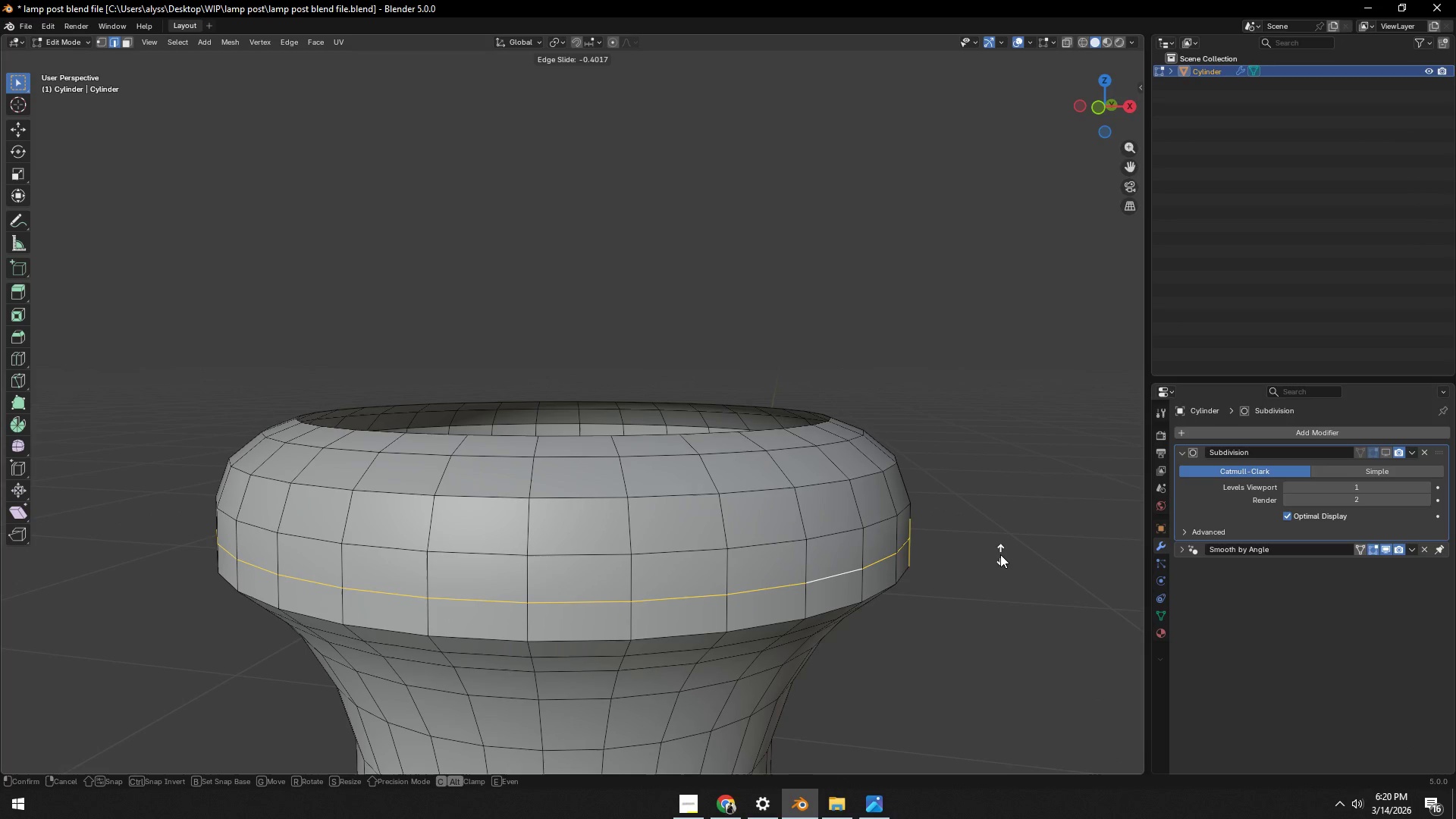 
left_click([1000, 554])
 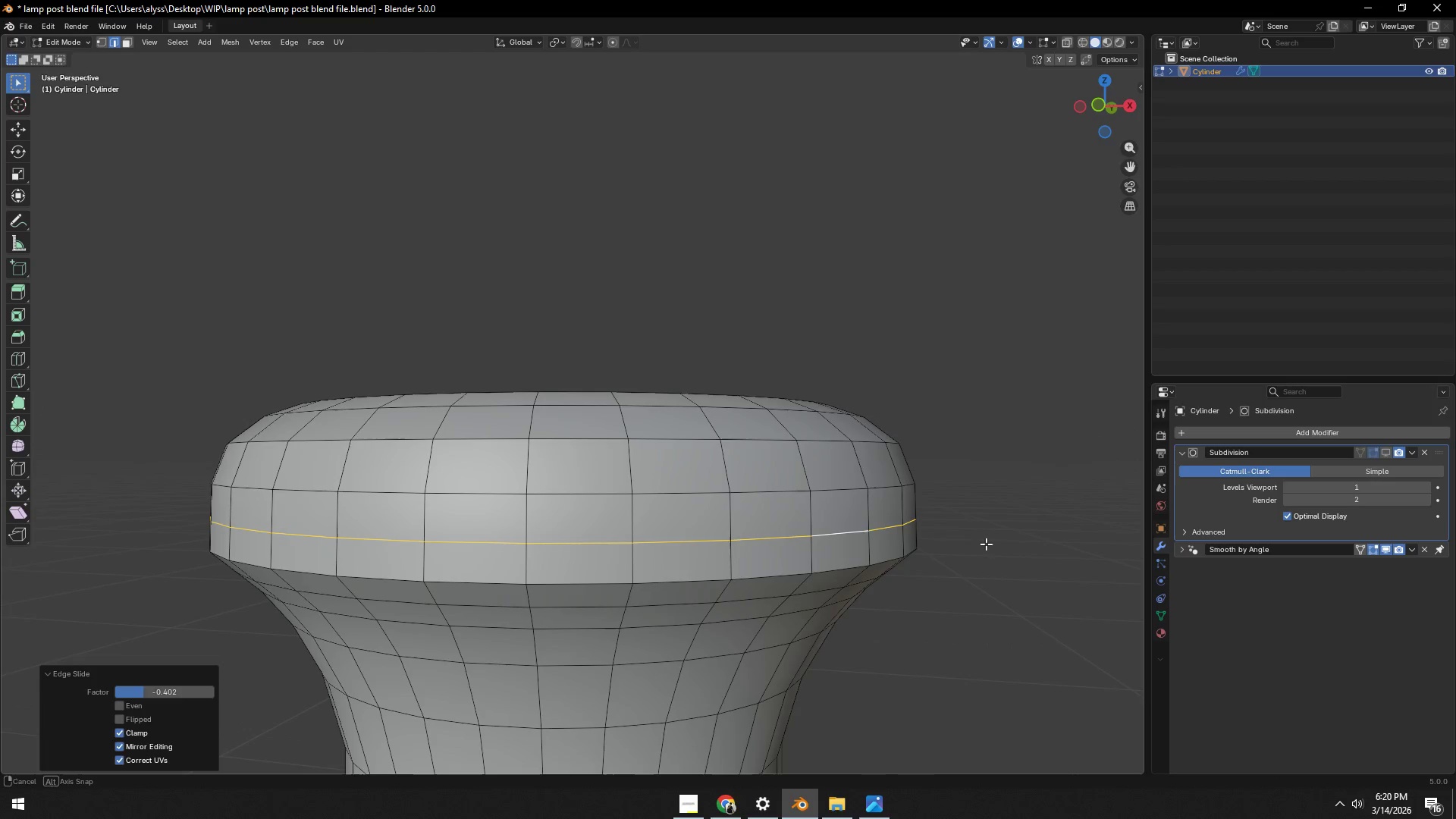 
key(Tab)
 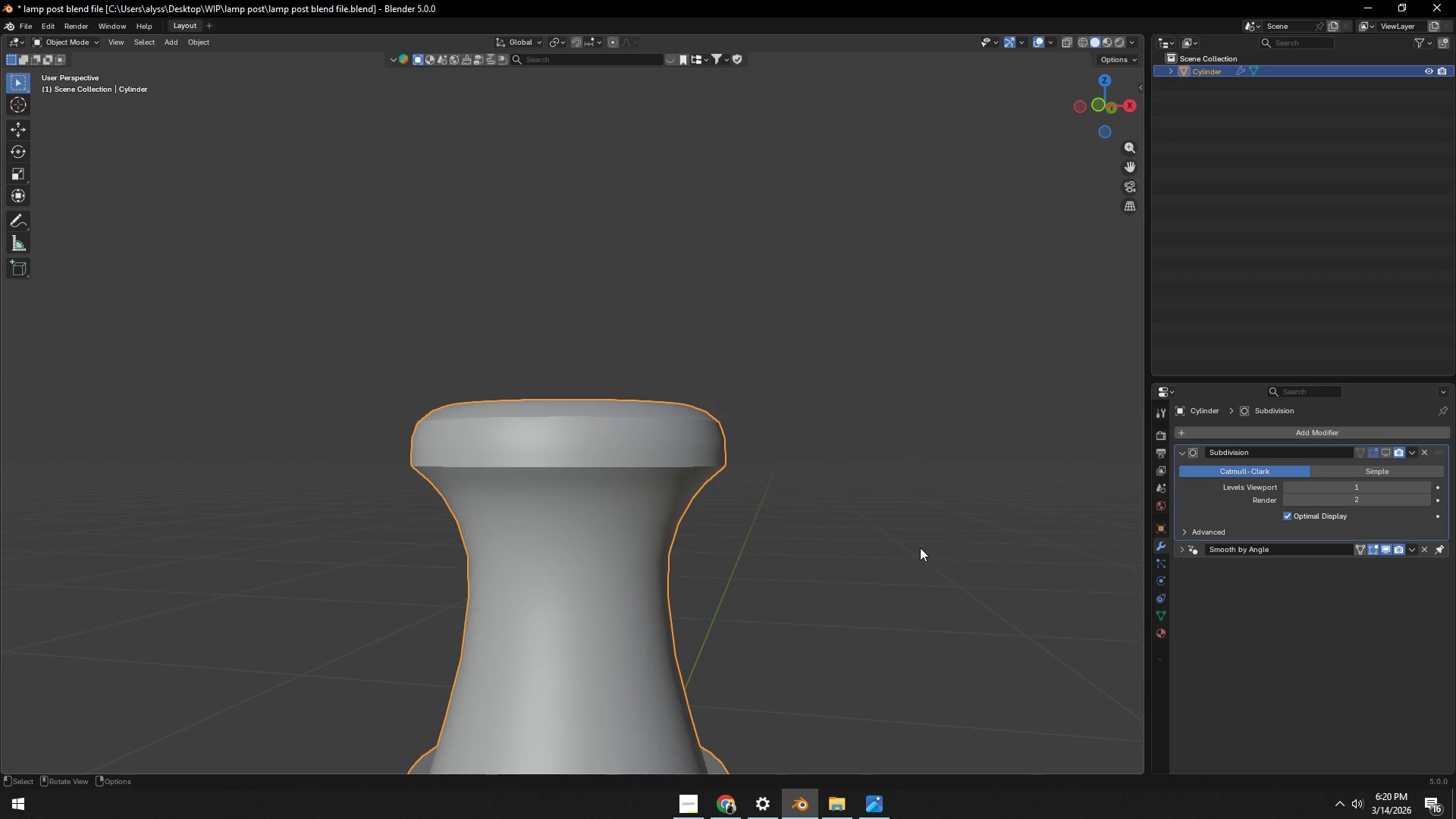 
scroll: coordinate [986, 545], scroll_direction: down, amount: 4.0
 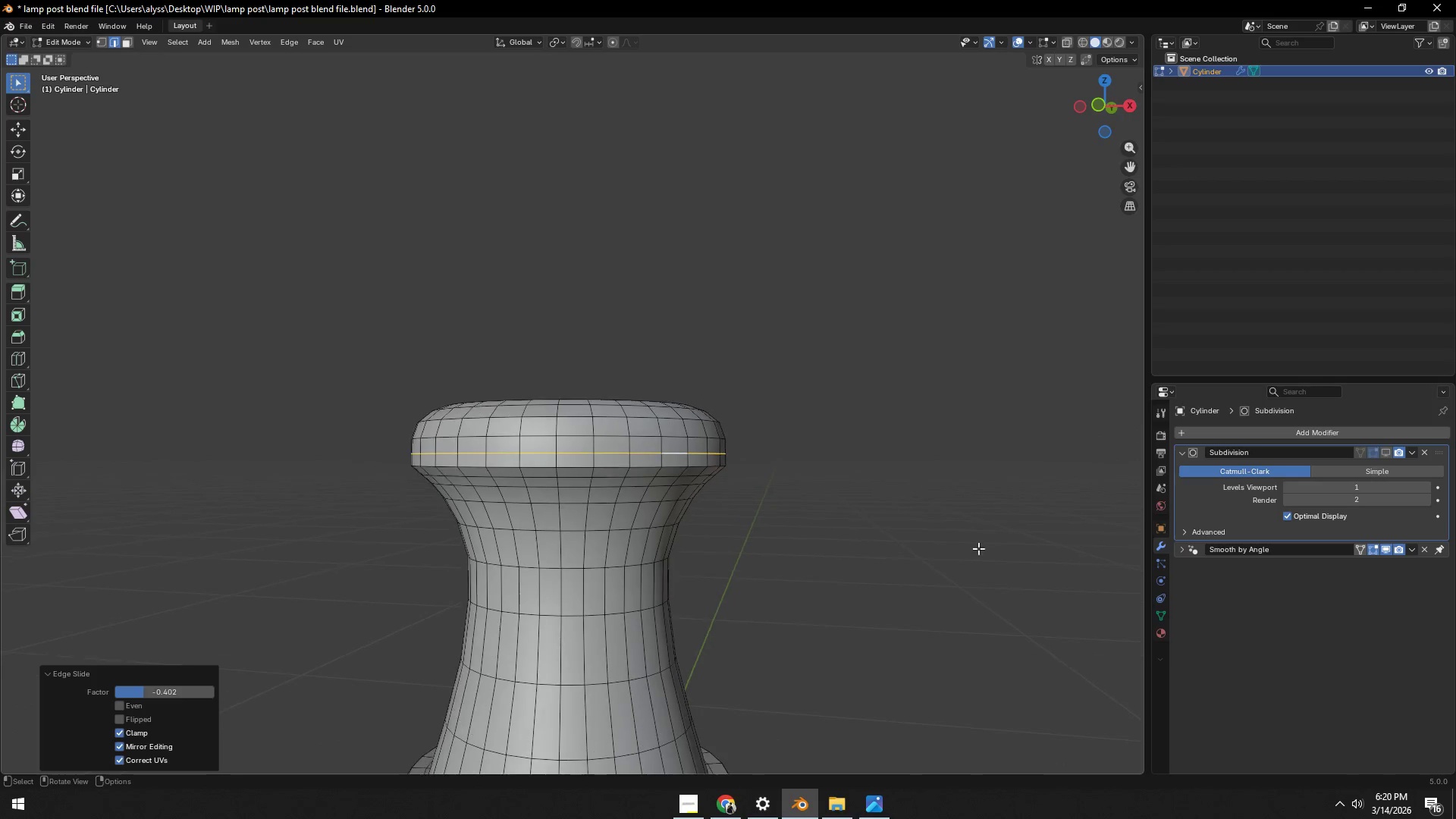 
left_click([902, 544])
 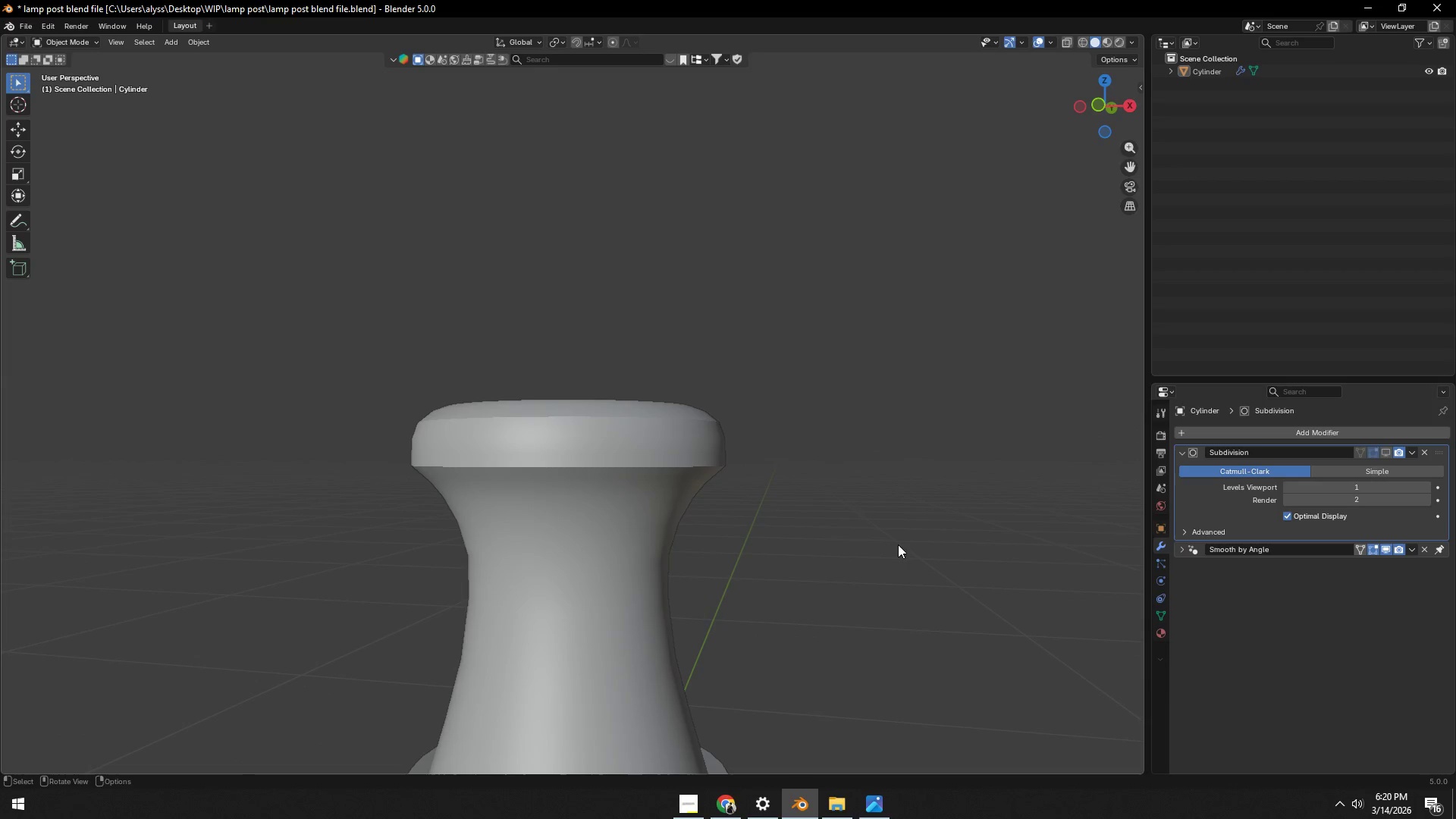 
key(Control+ControlLeft)
 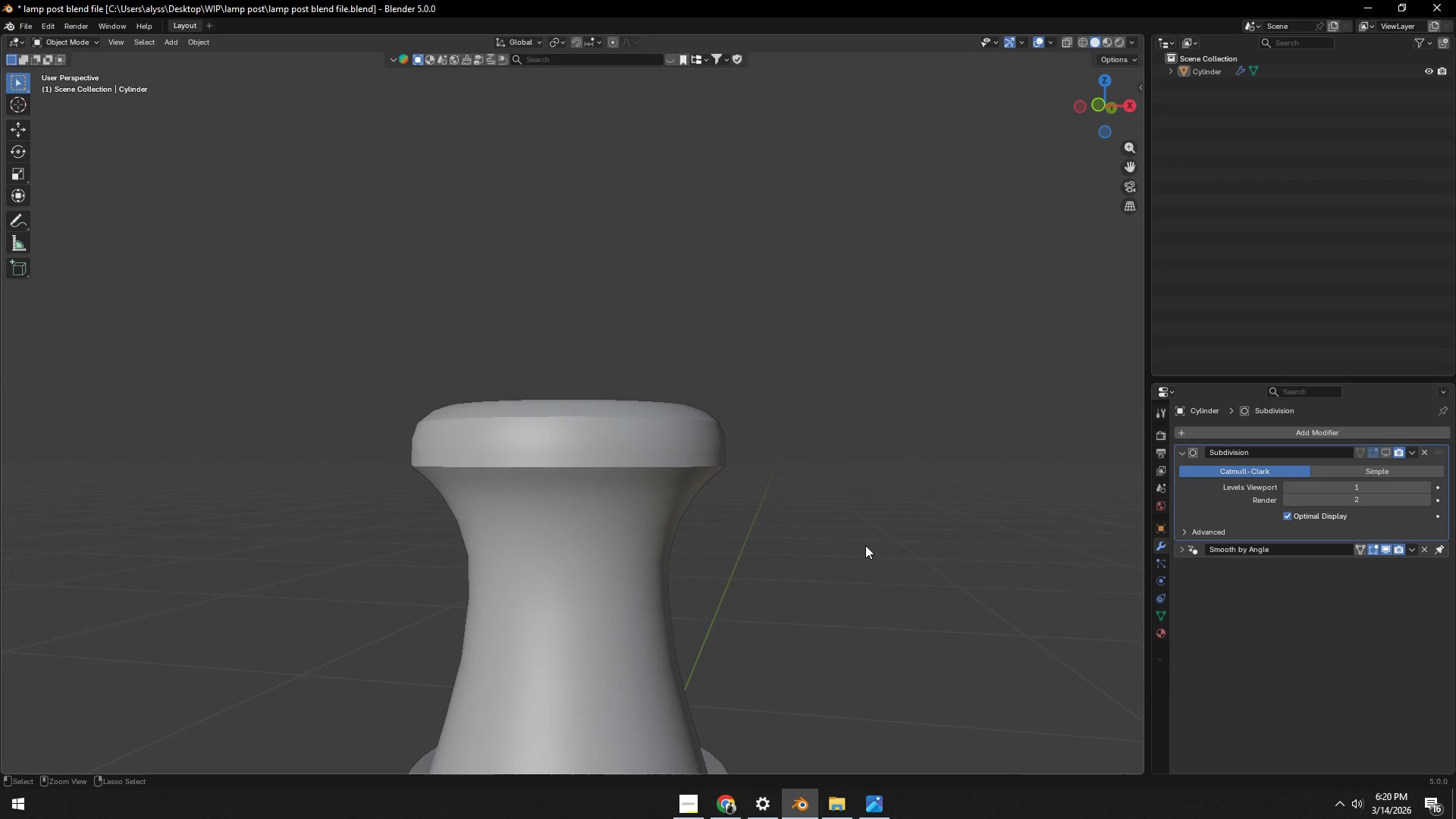 
key(Control+S)
 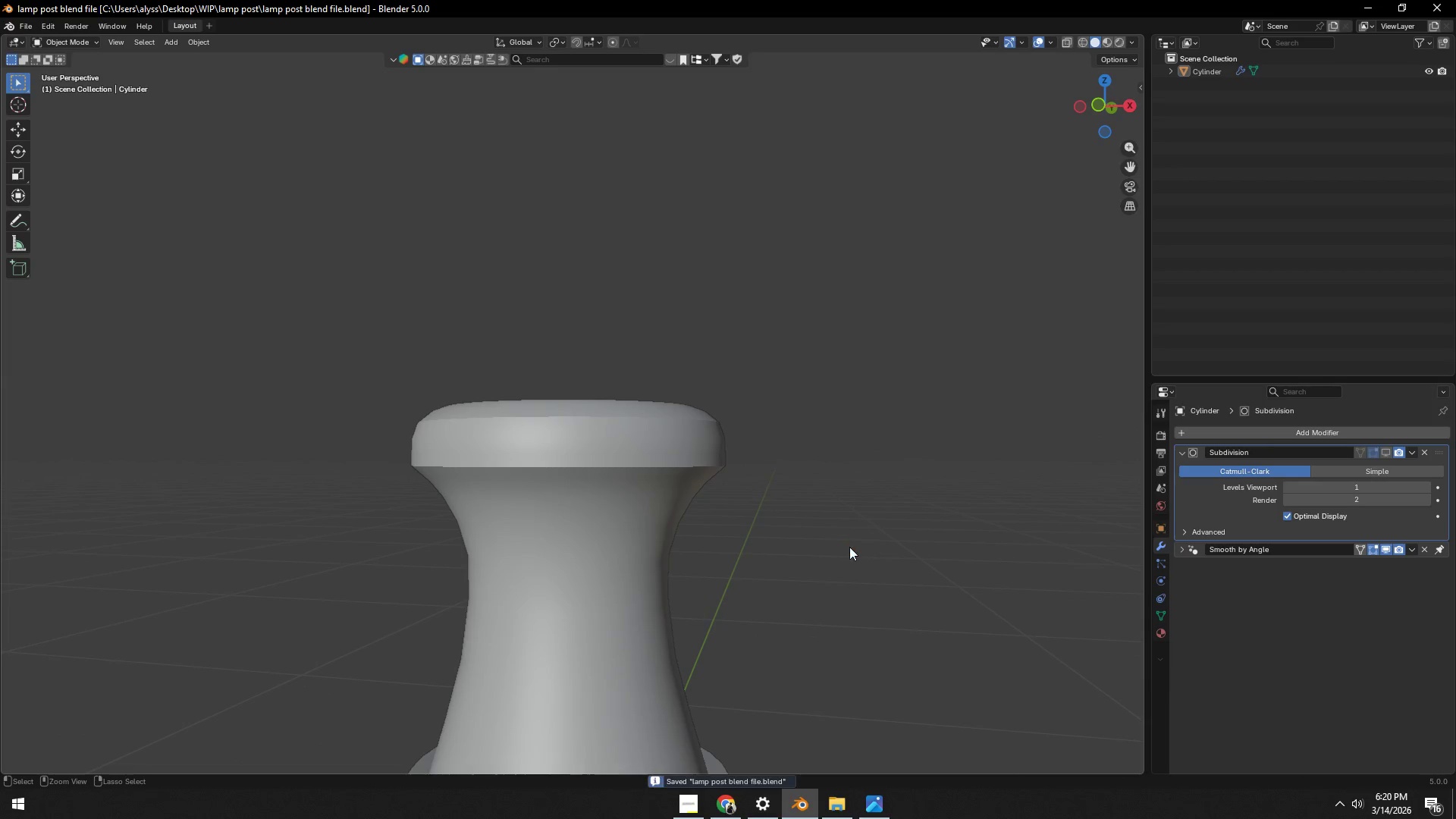 
scroll: coordinate [847, 549], scroll_direction: down, amount: 5.0
 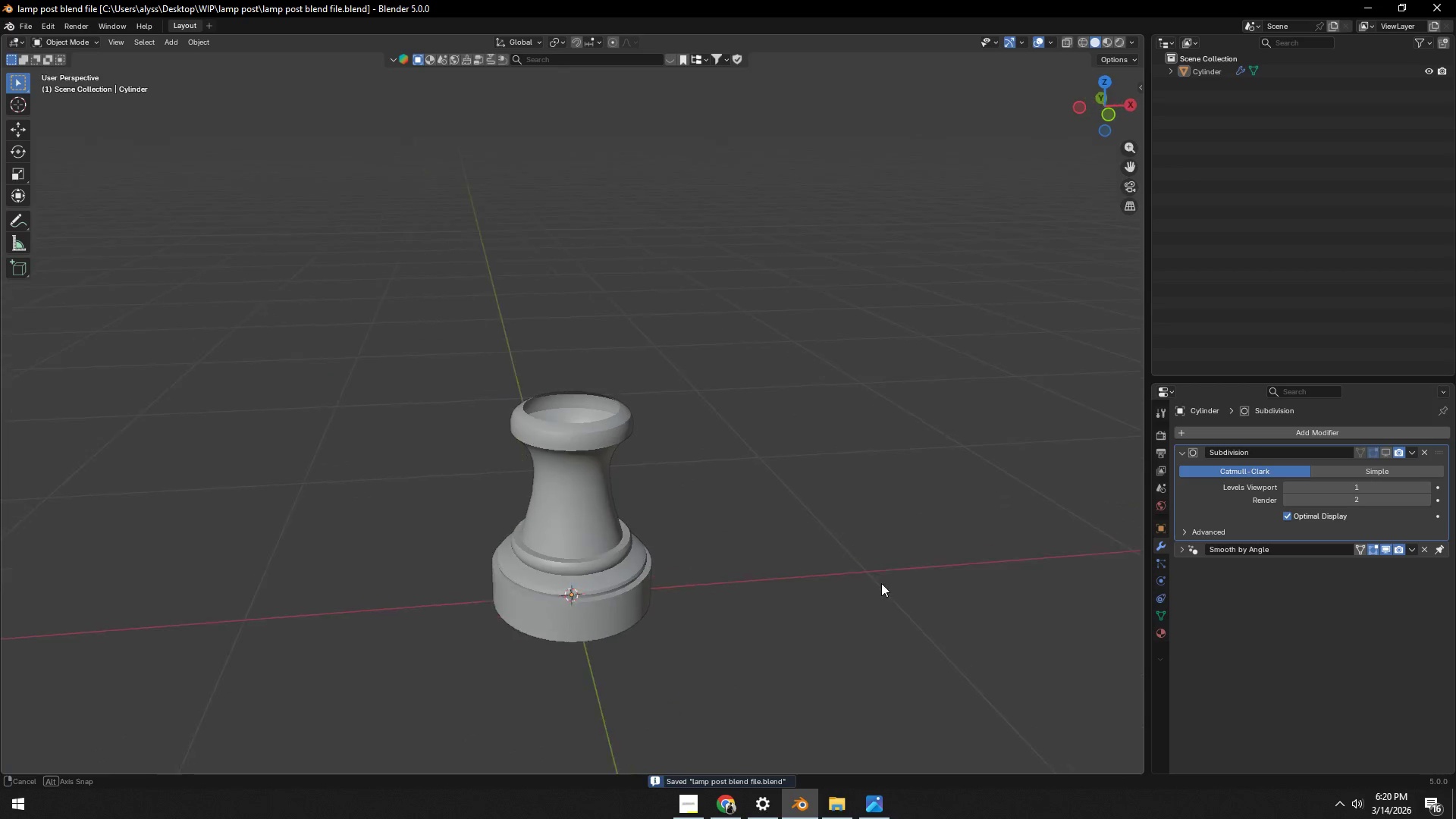 
scroll: coordinate [789, 572], scroll_direction: up, amount: 8.0
 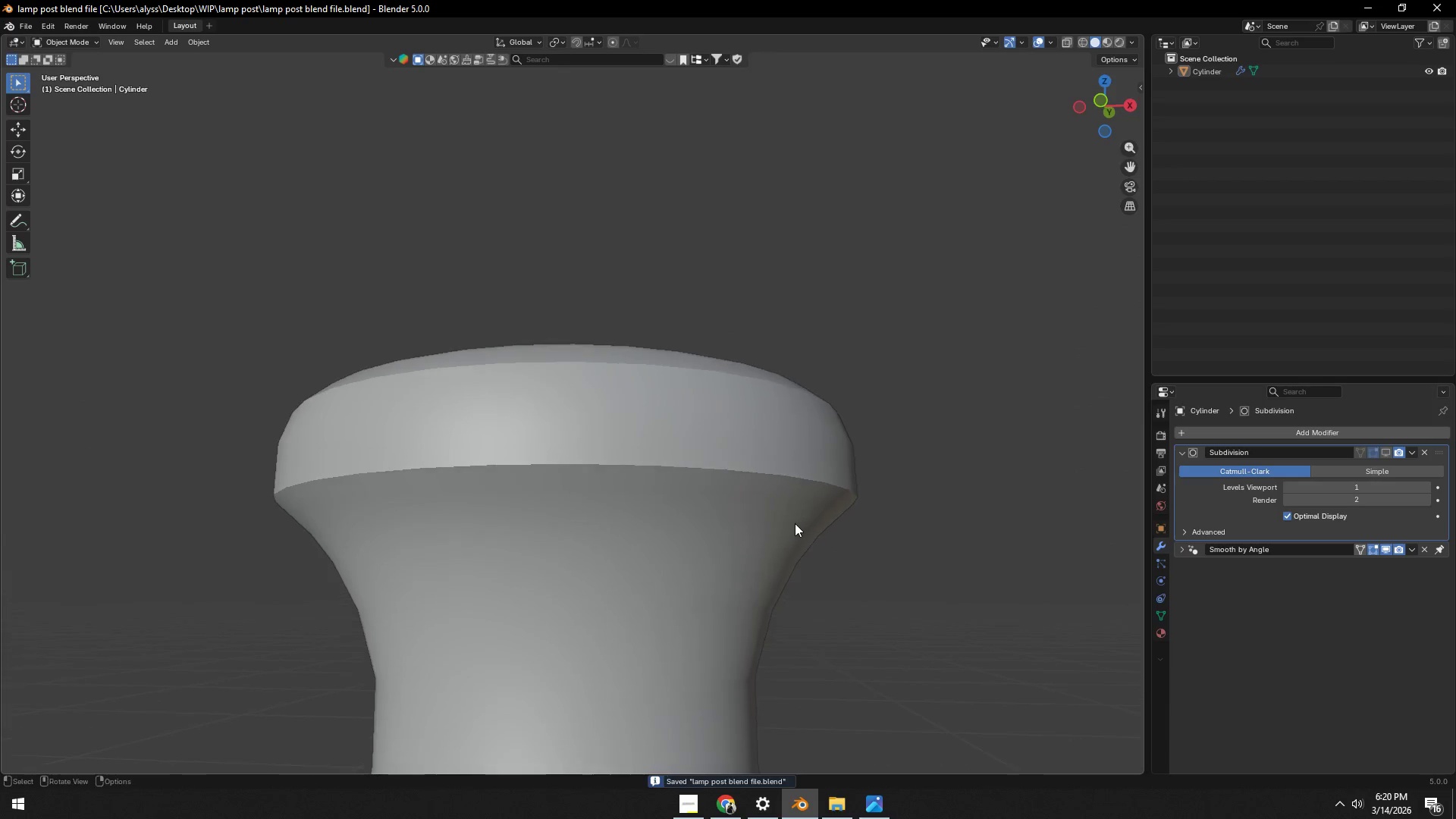 
key(Tab)
 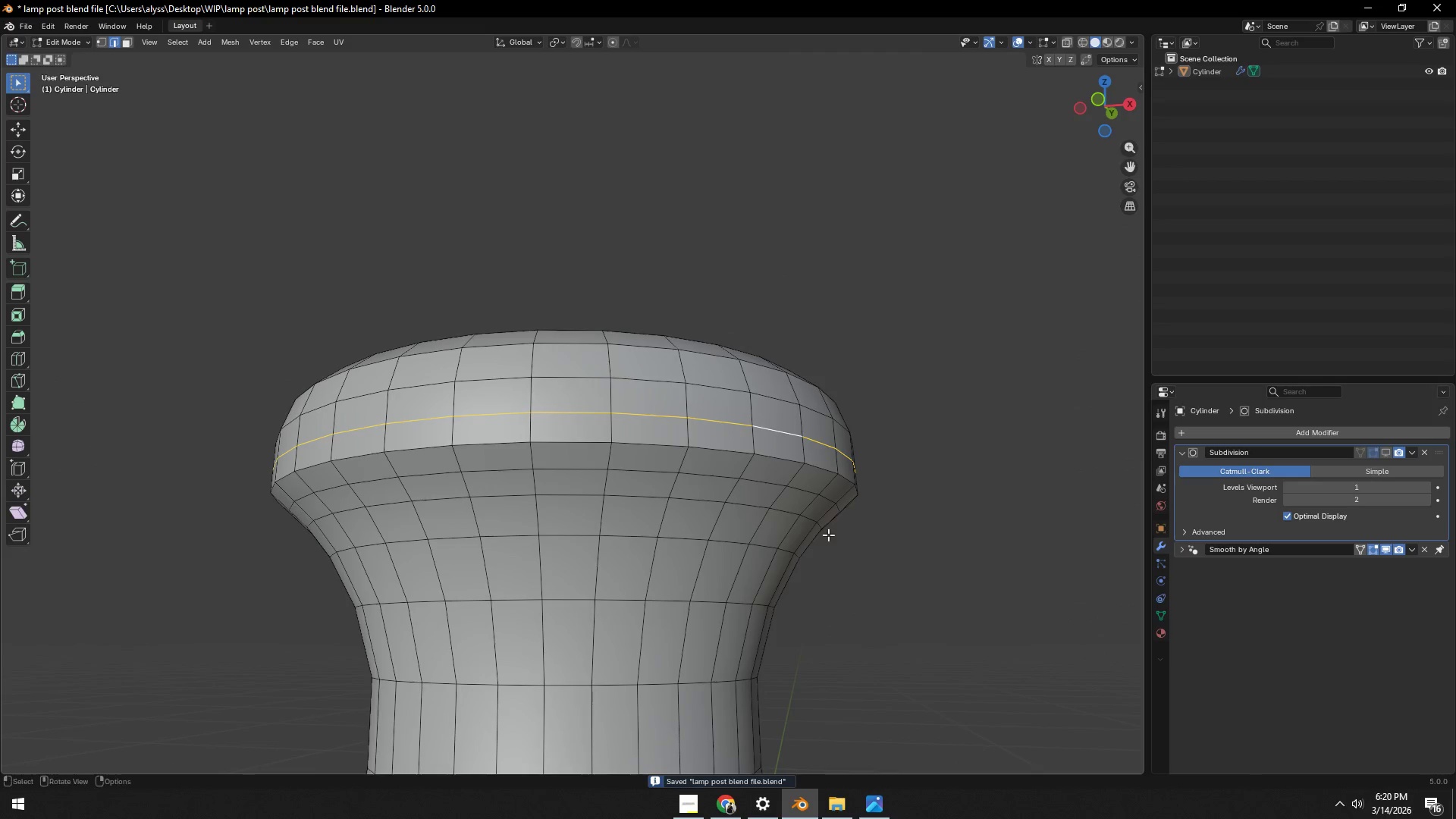 
scroll: coordinate [828, 535], scroll_direction: up, amount: 1.0
 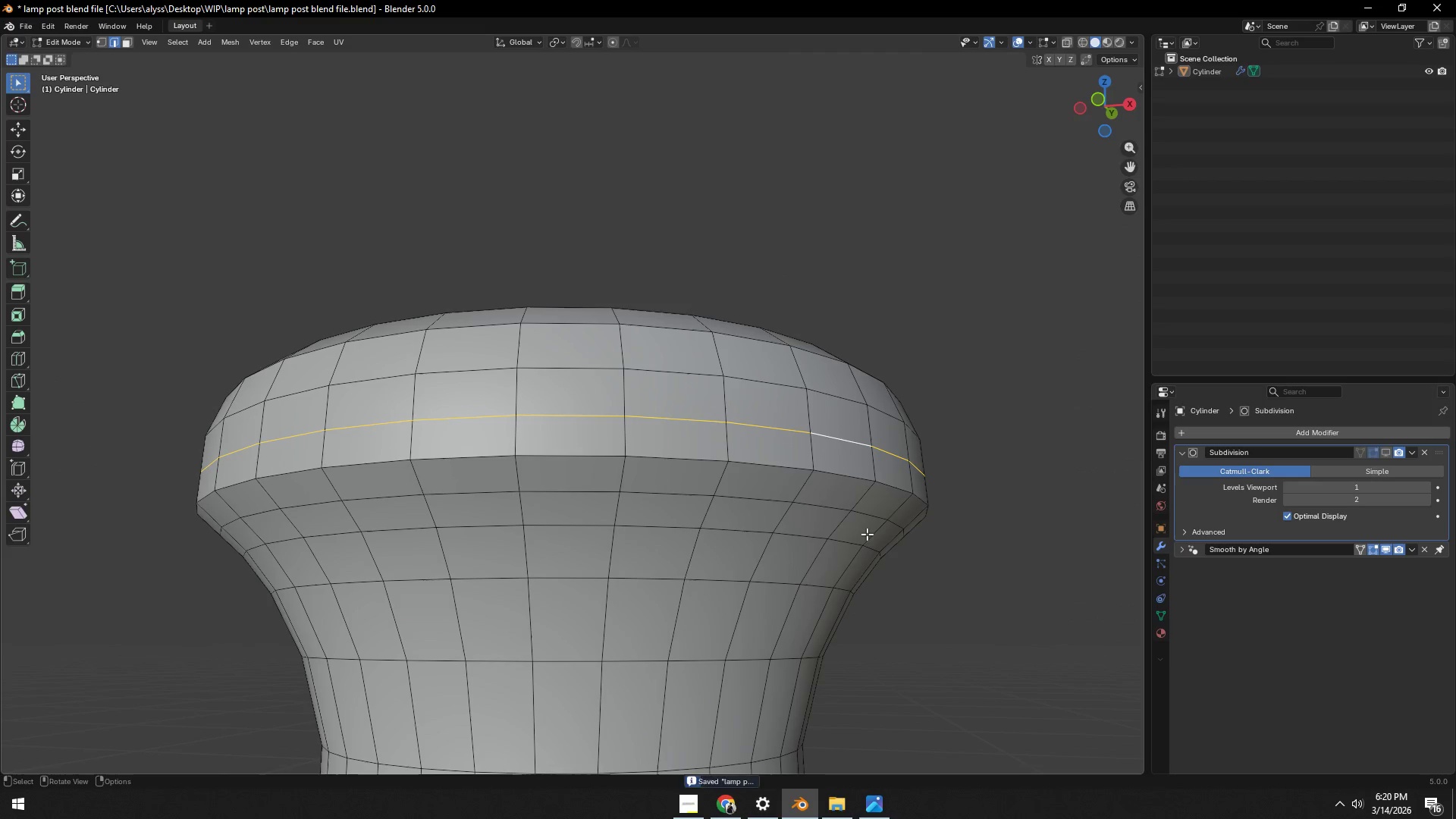 
hold_key(key=AltLeft, duration=0.33)
 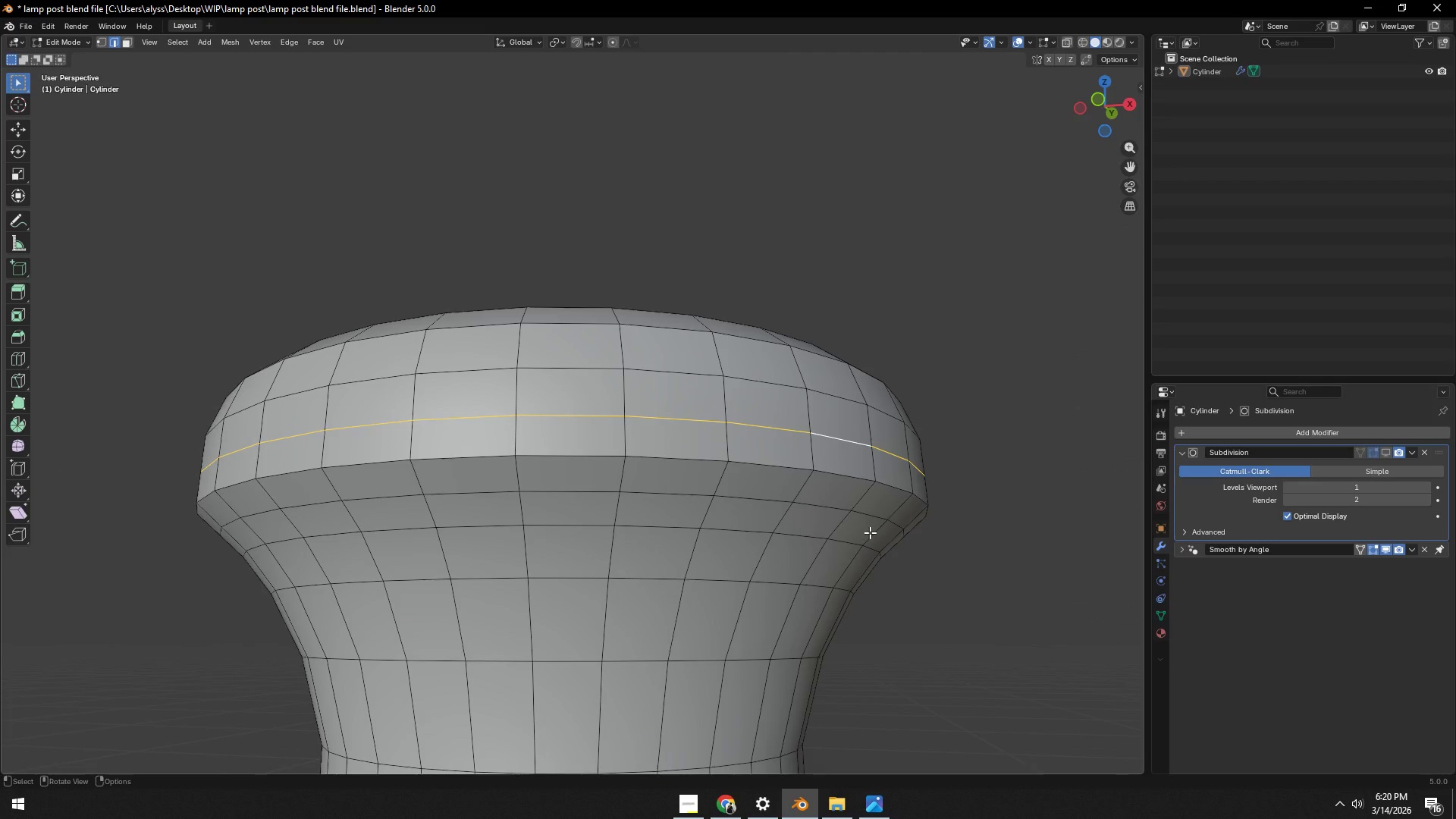 
key(3)
 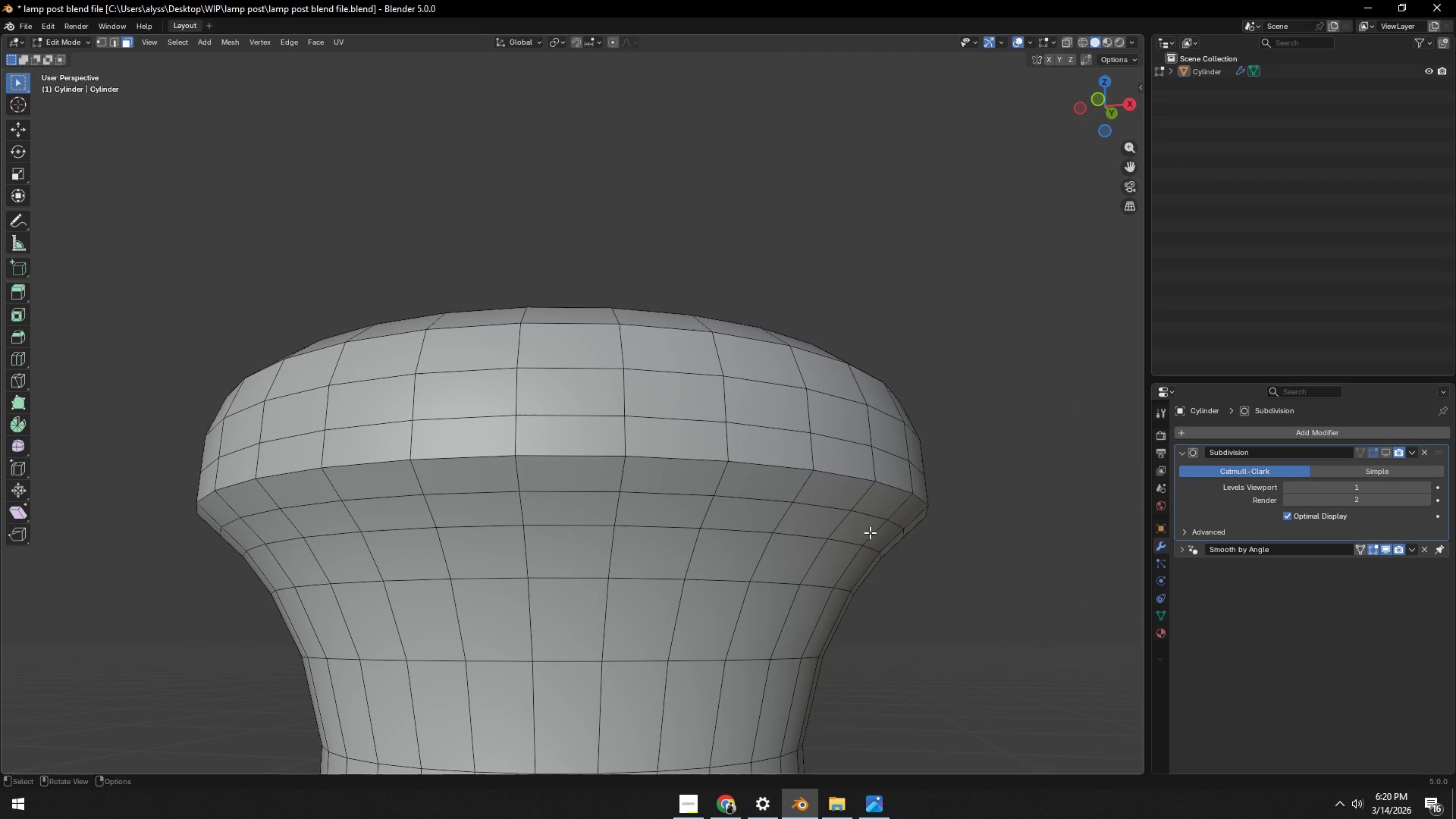 
hold_key(key=AltLeft, duration=0.42)
left_click([870, 532])
 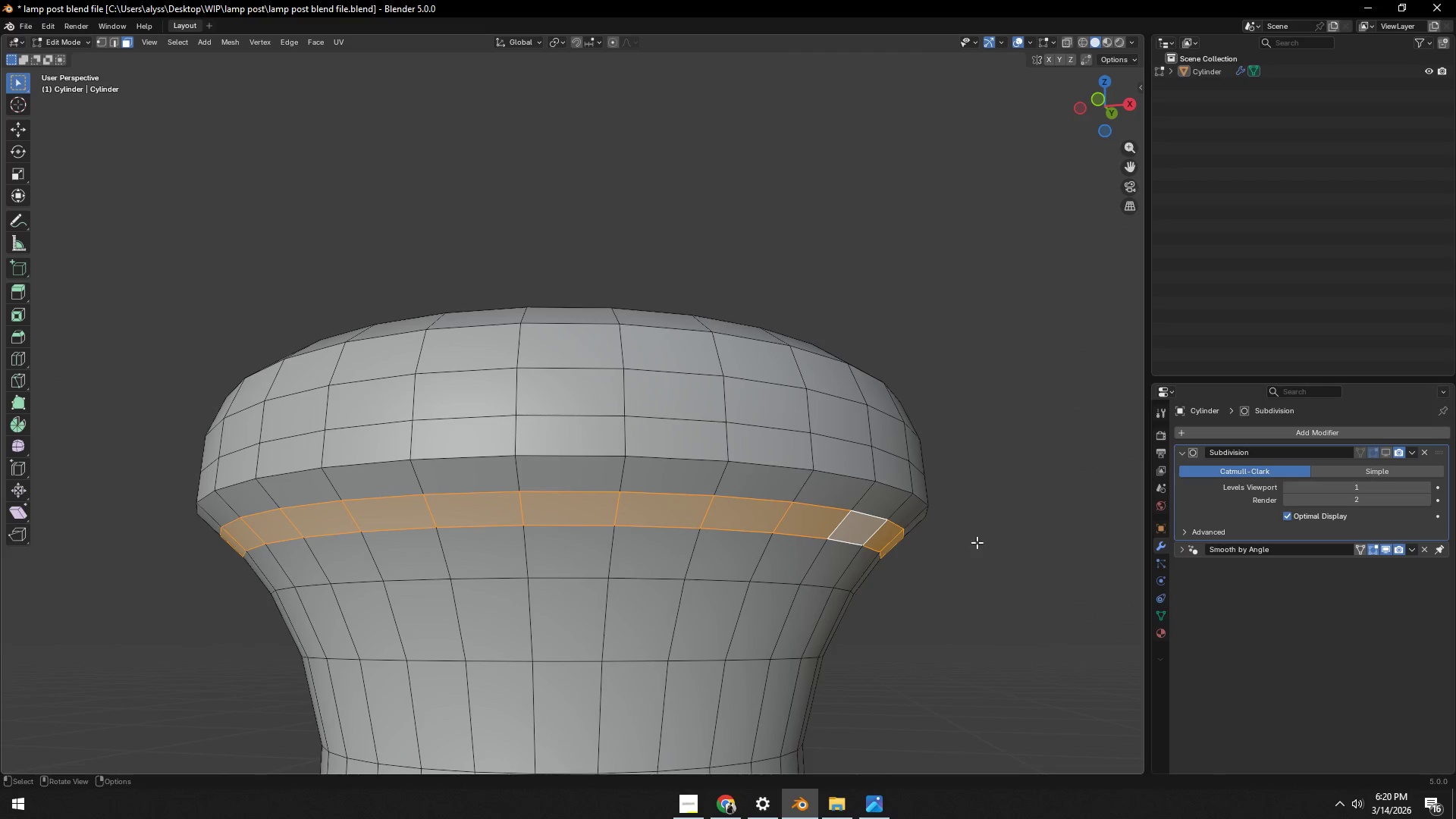 
key(Shift+ShiftLeft)
 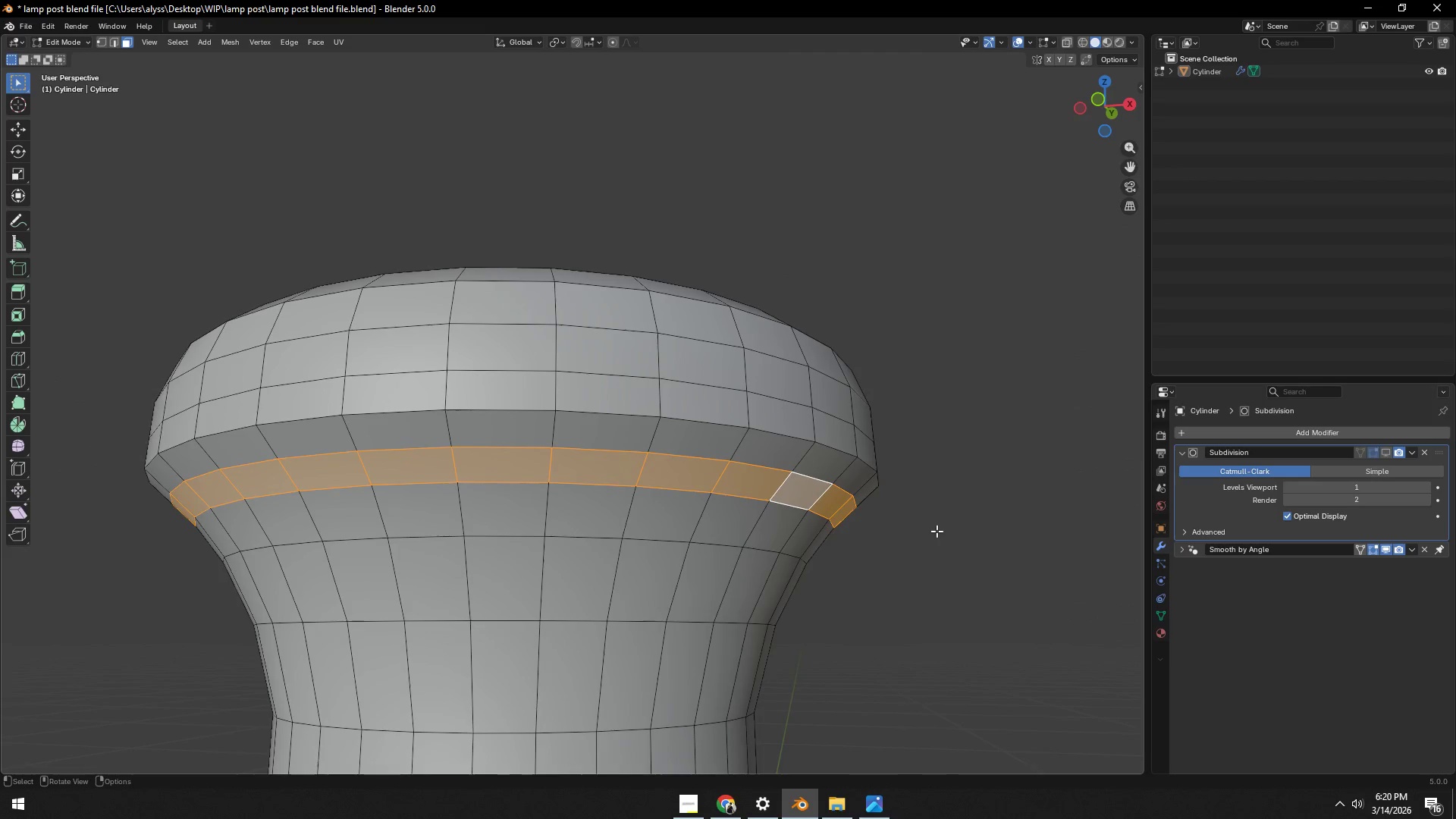 
scroll: coordinate [937, 532], scroll_direction: up, amount: 1.0
 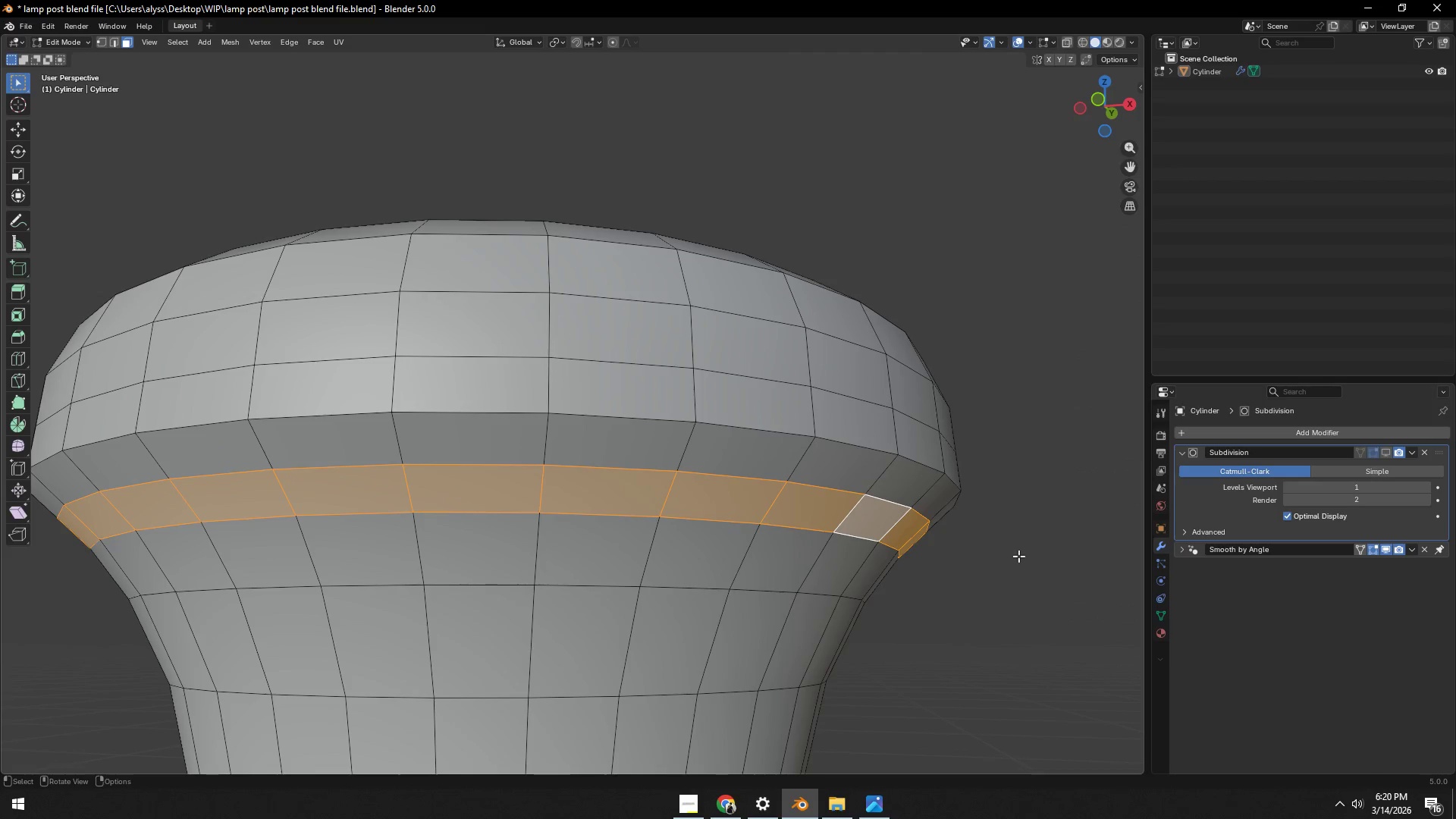 
key(Alt+E)
 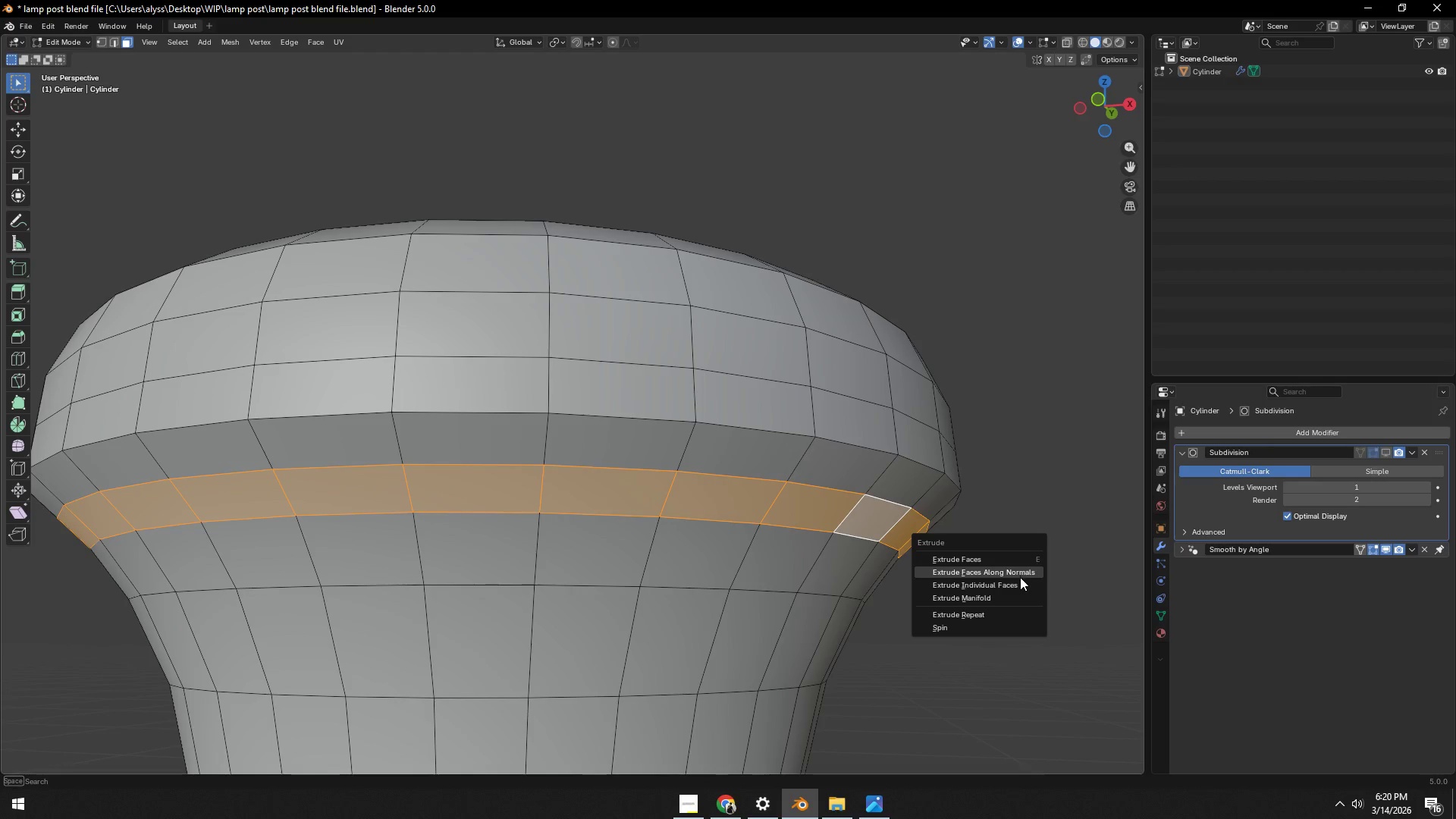 
mouse_move([1021, 571])
 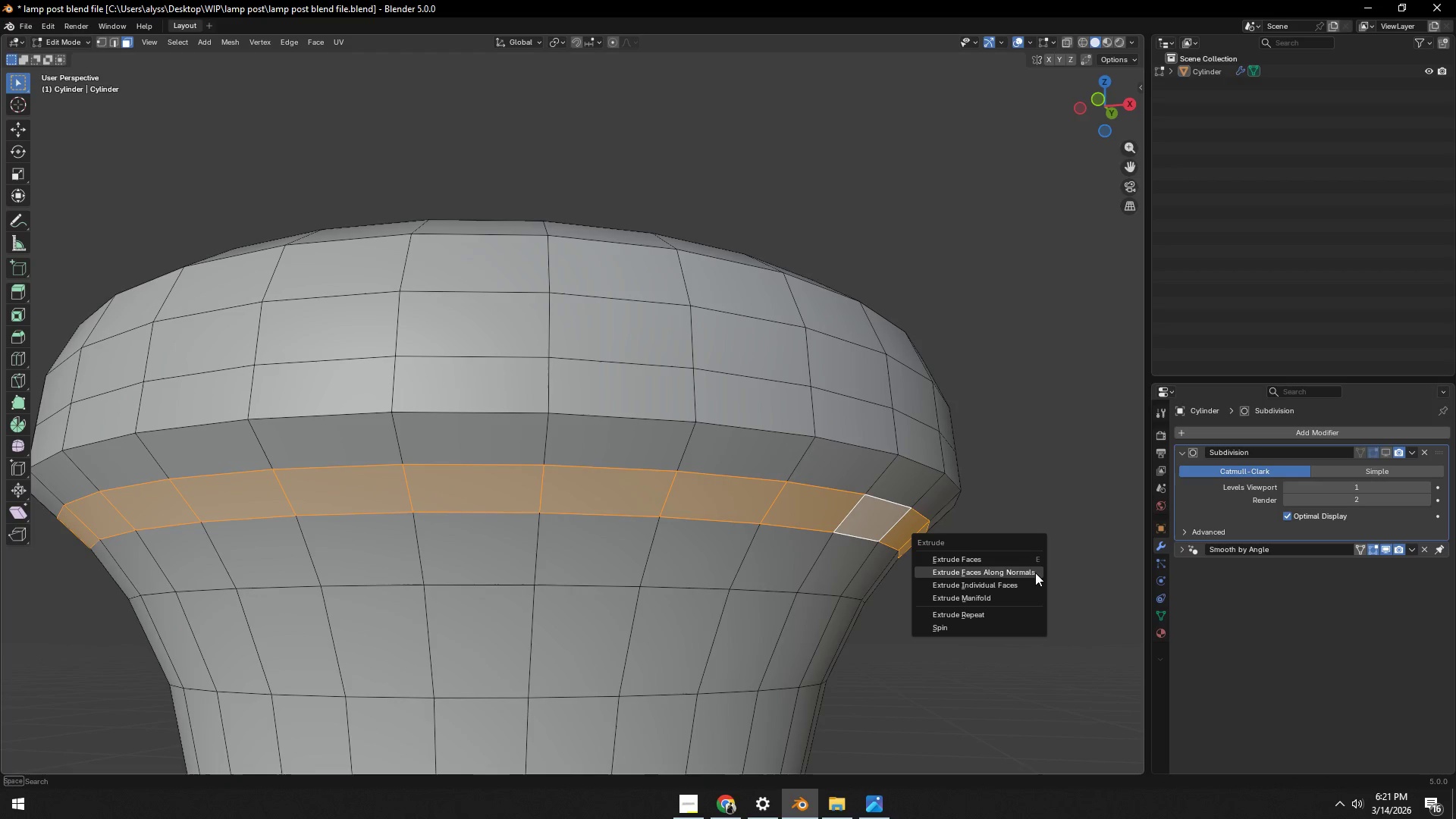 
left_click([1034, 572])
 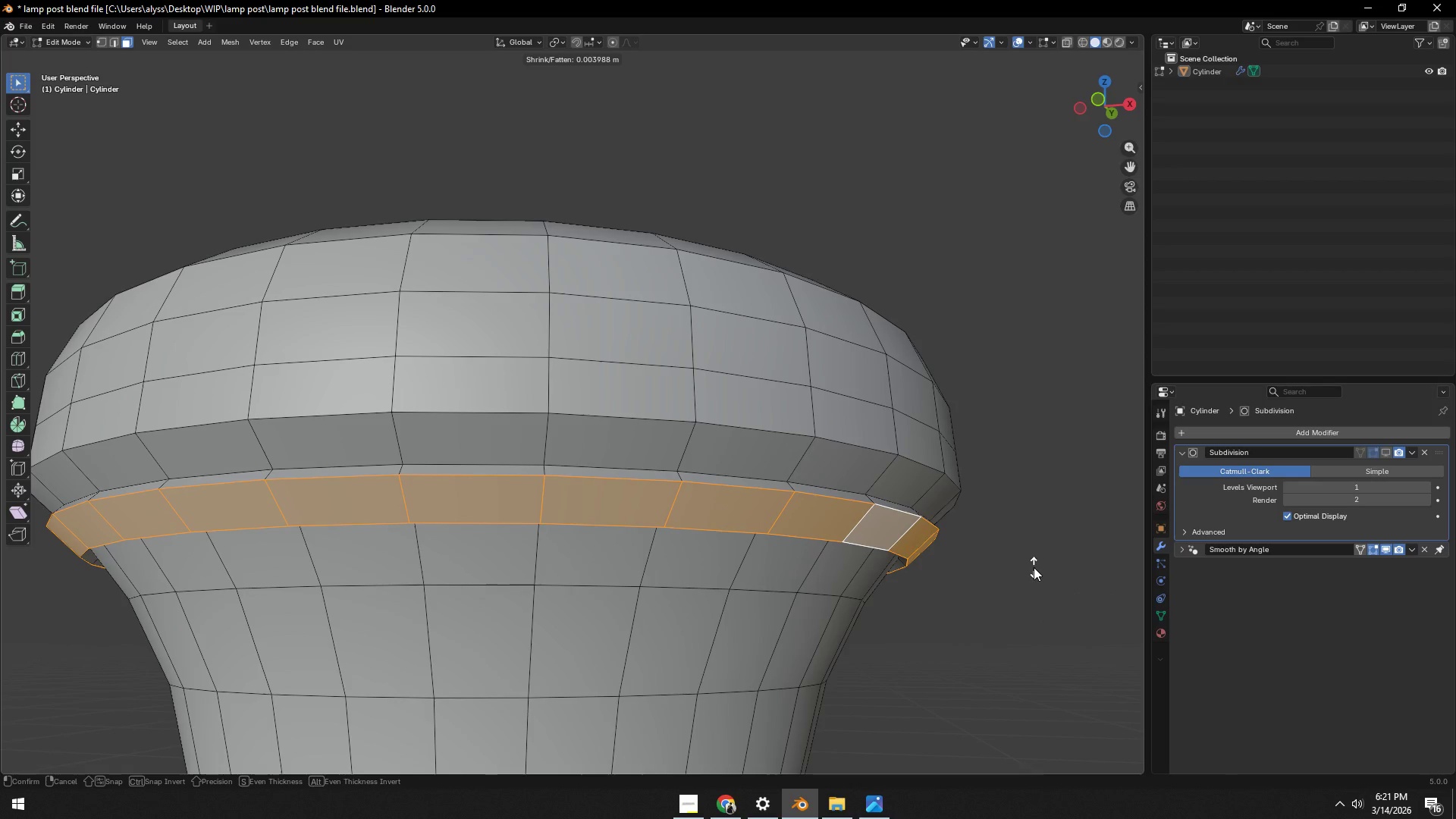 
left_click([1034, 566])
 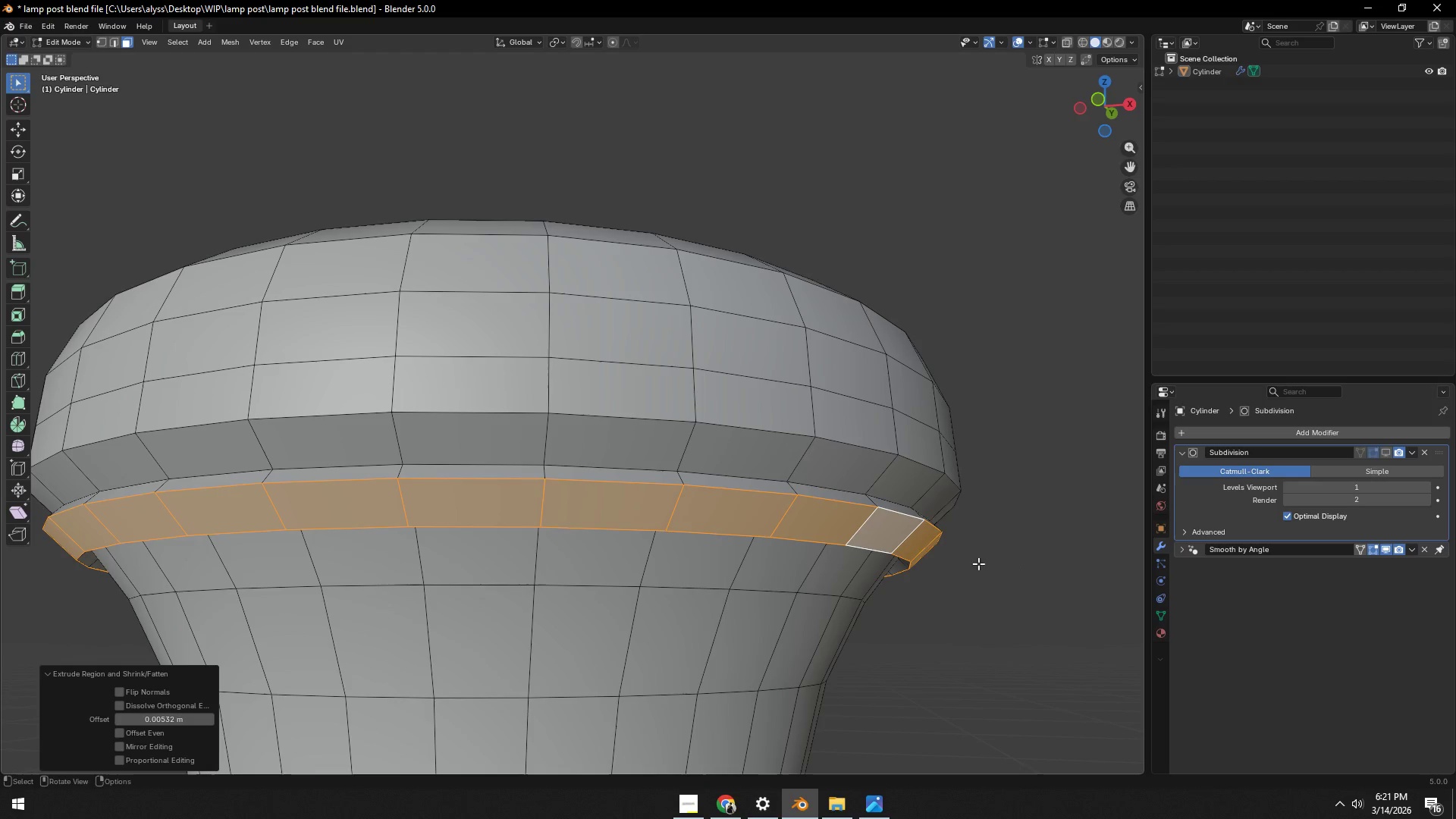 
key(Control+R)
 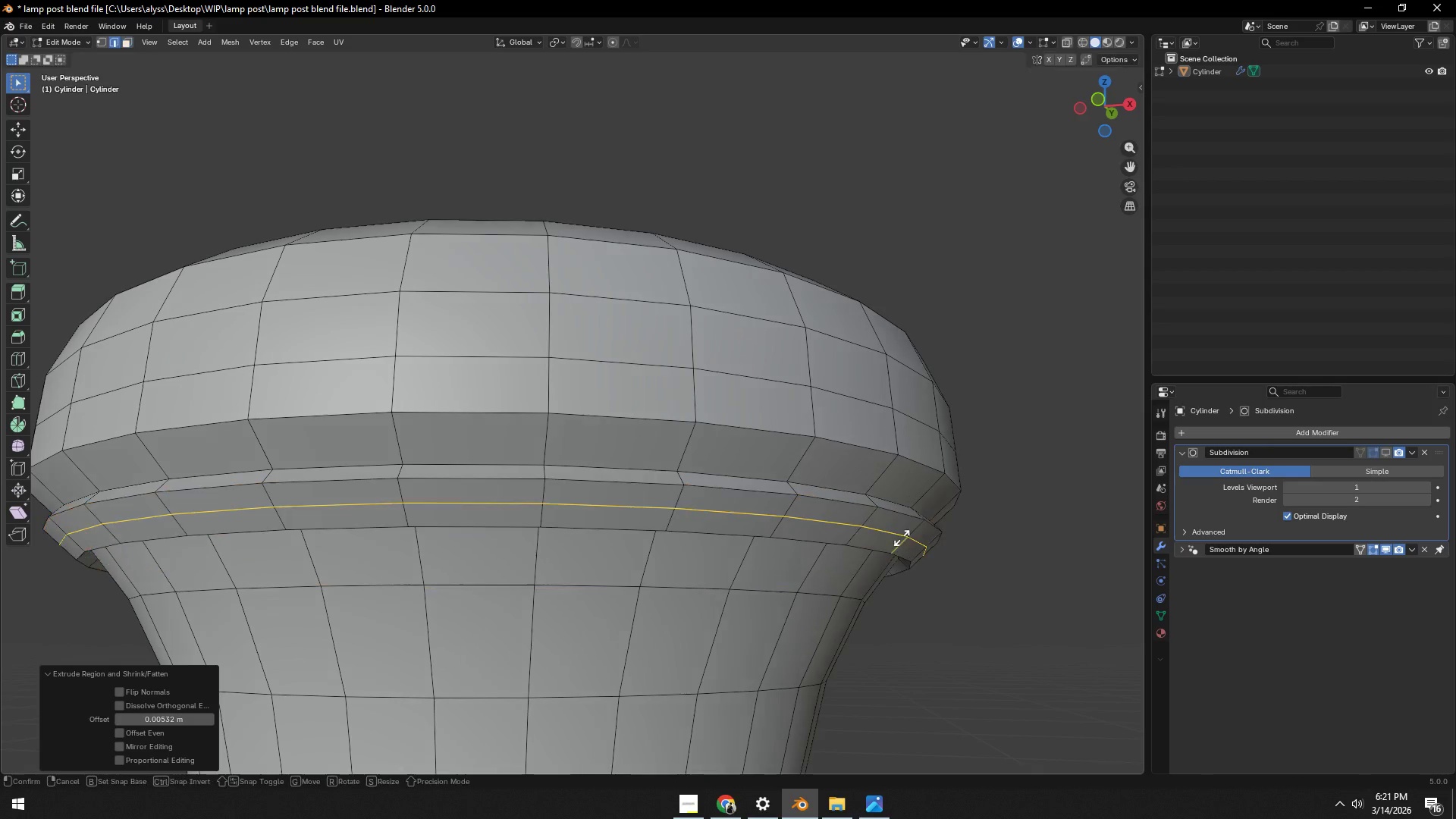 
right_click([902, 538])
 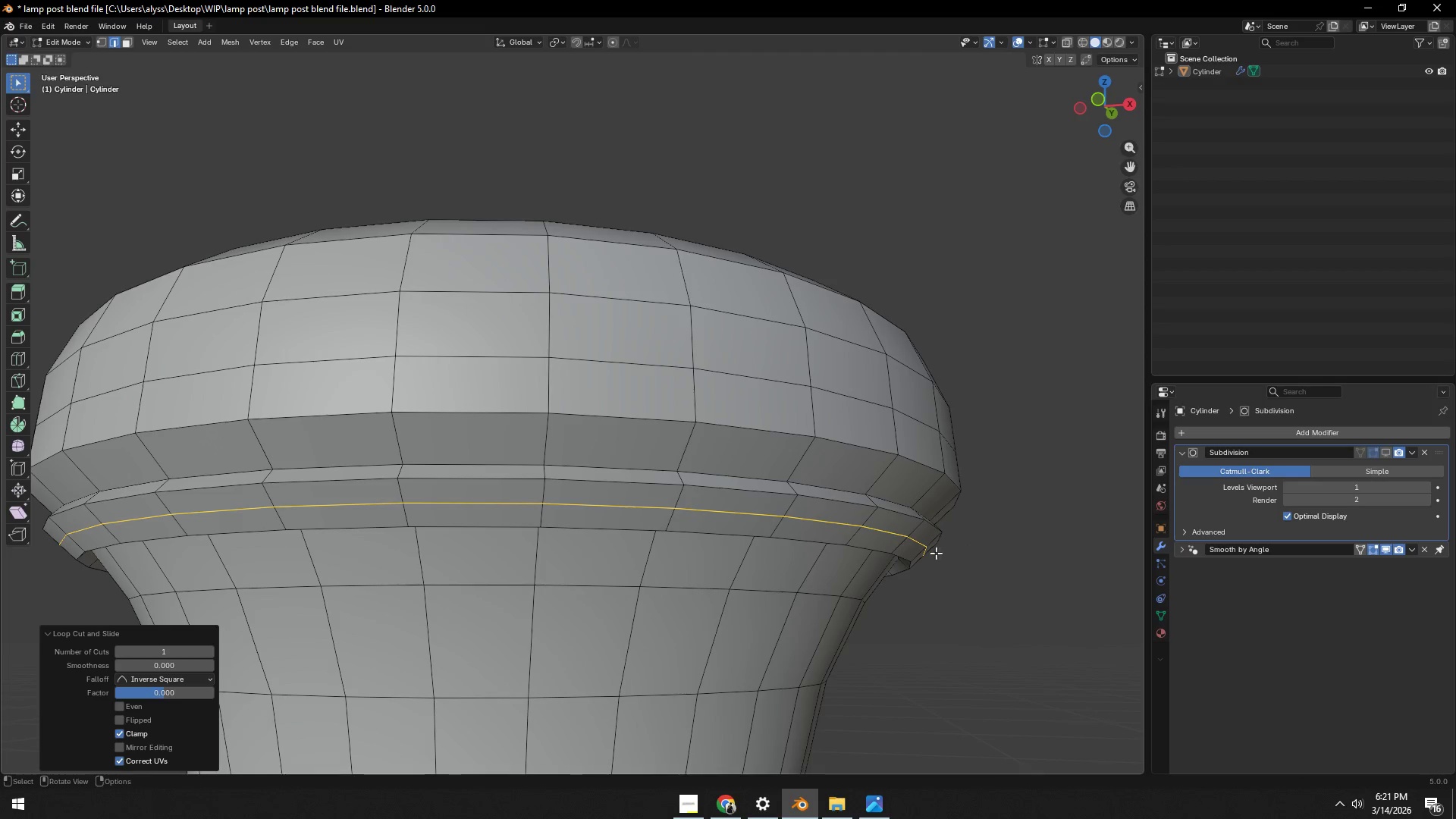 
left_click([902, 538])
 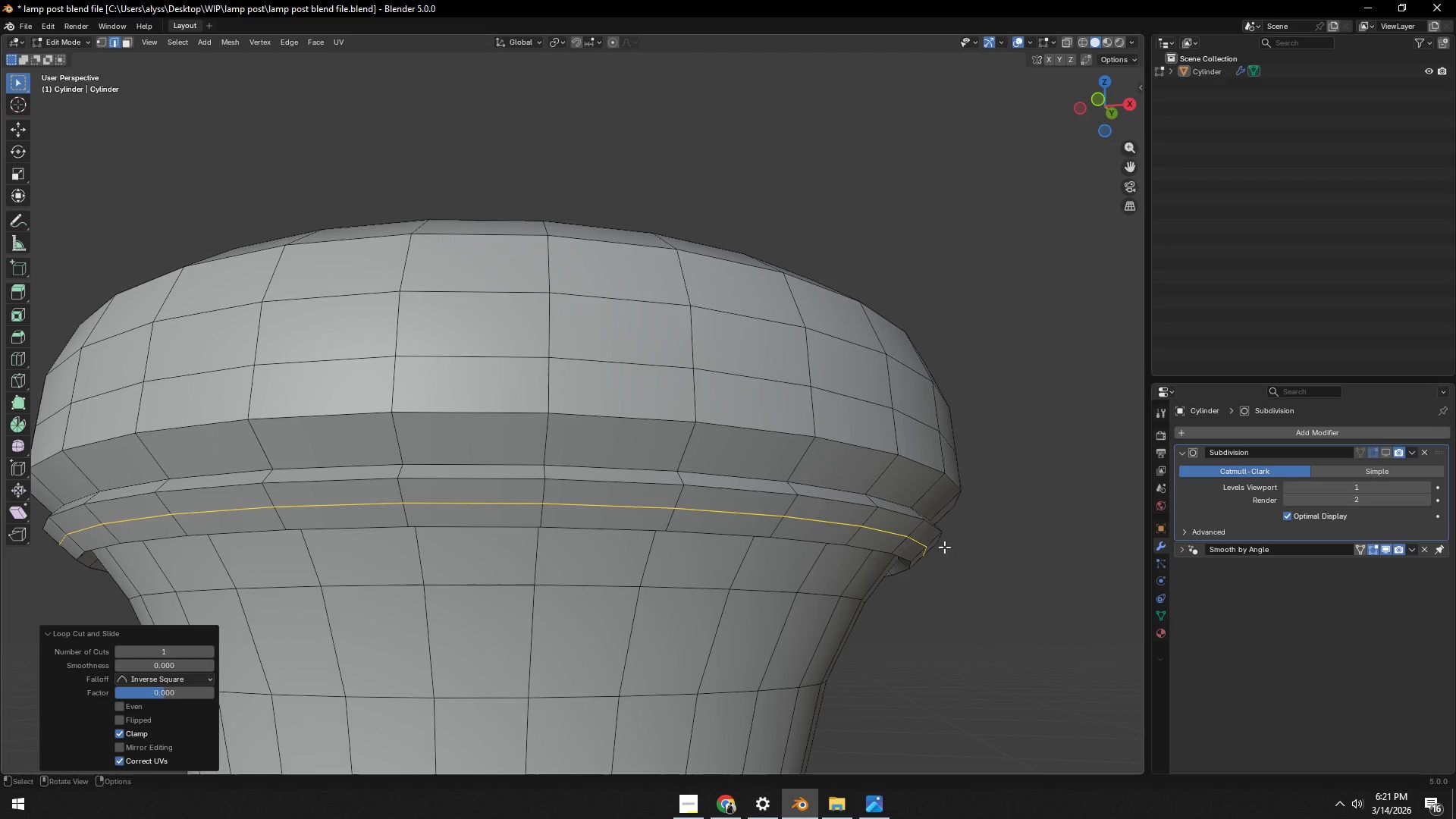 
key(3)
 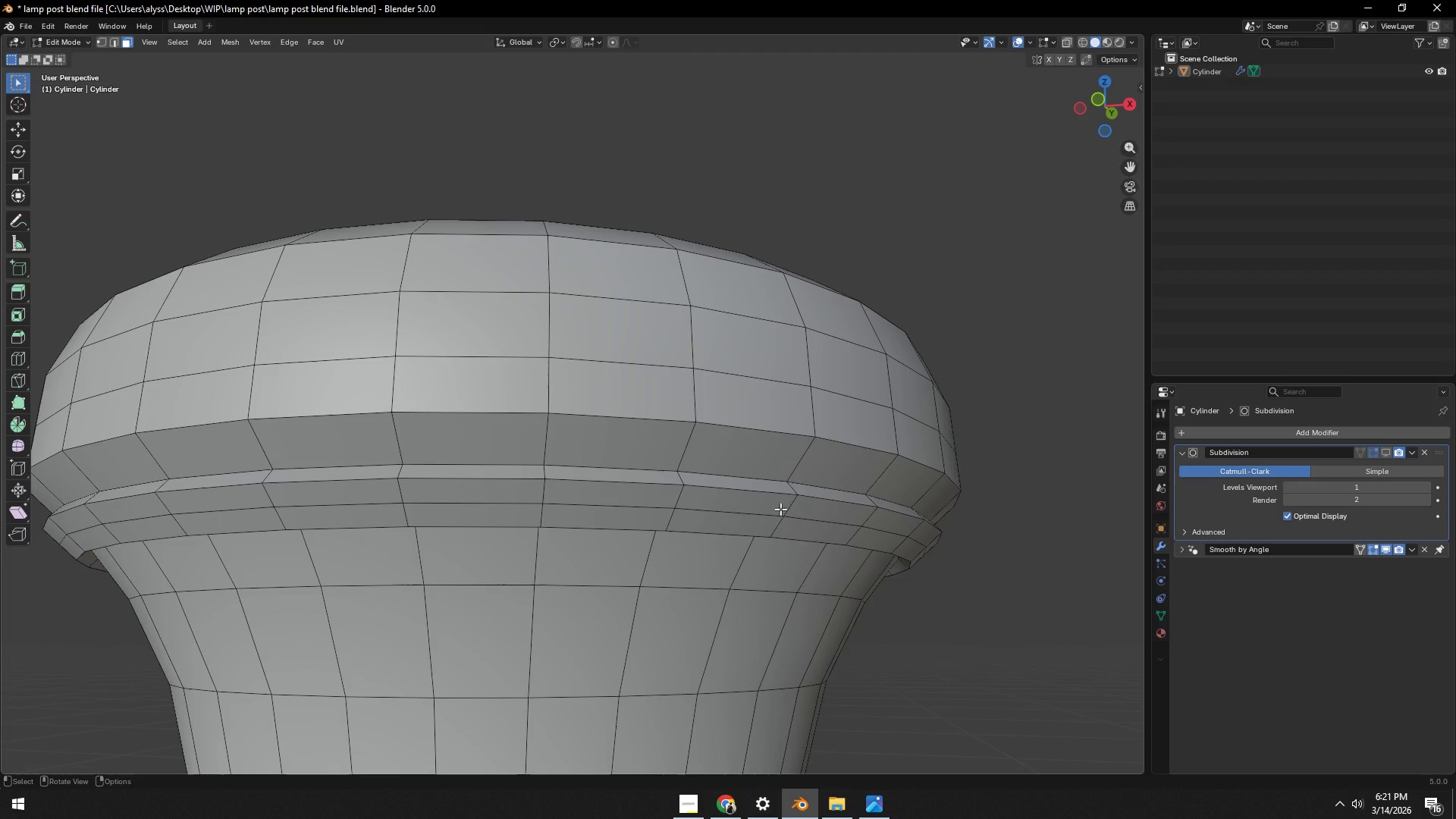 
hold_key(key=AltLeft, duration=2.91)
left_click([780, 509])
 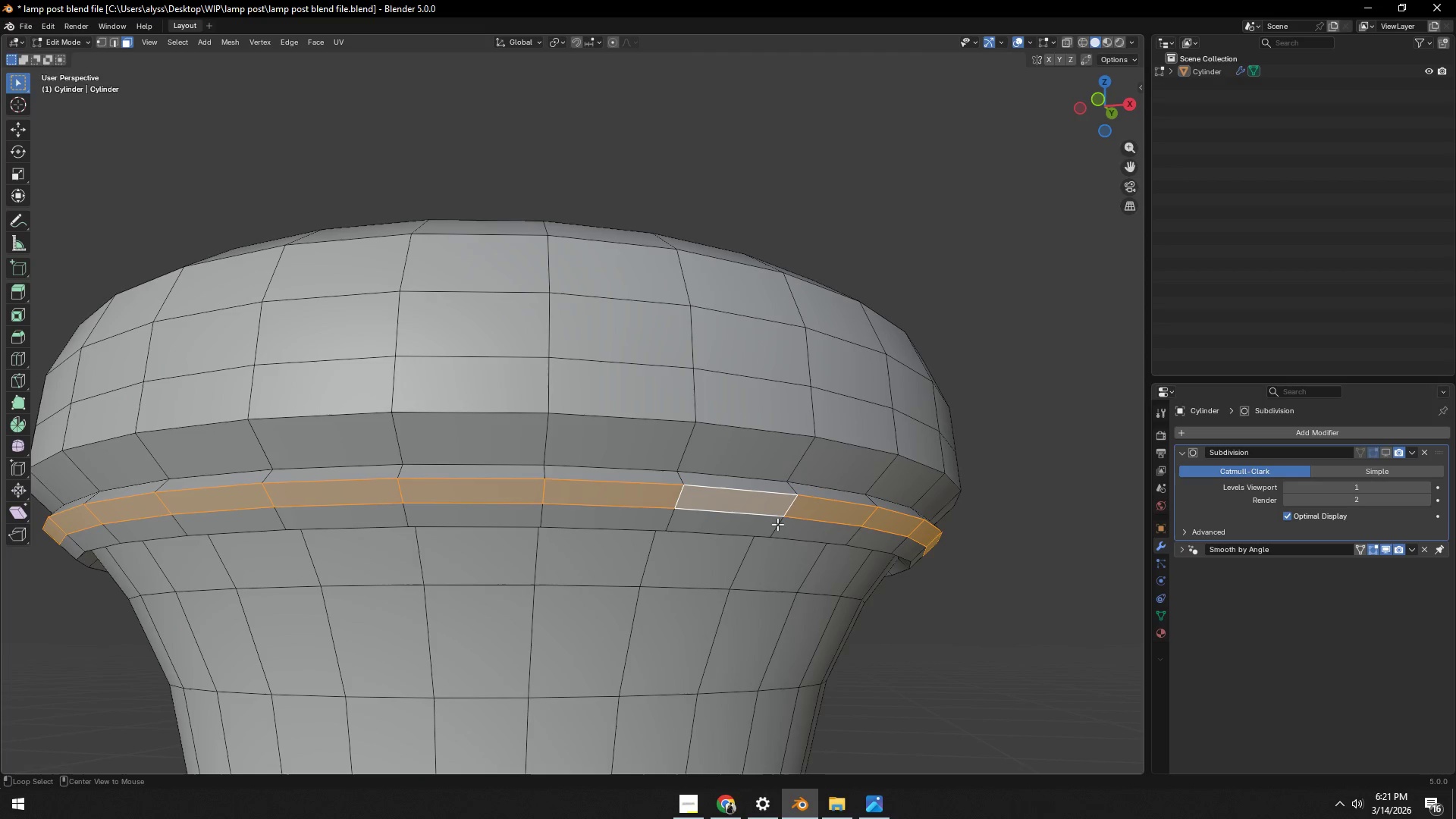 
hold_key(key=ShiftLeft, duration=0.41)
 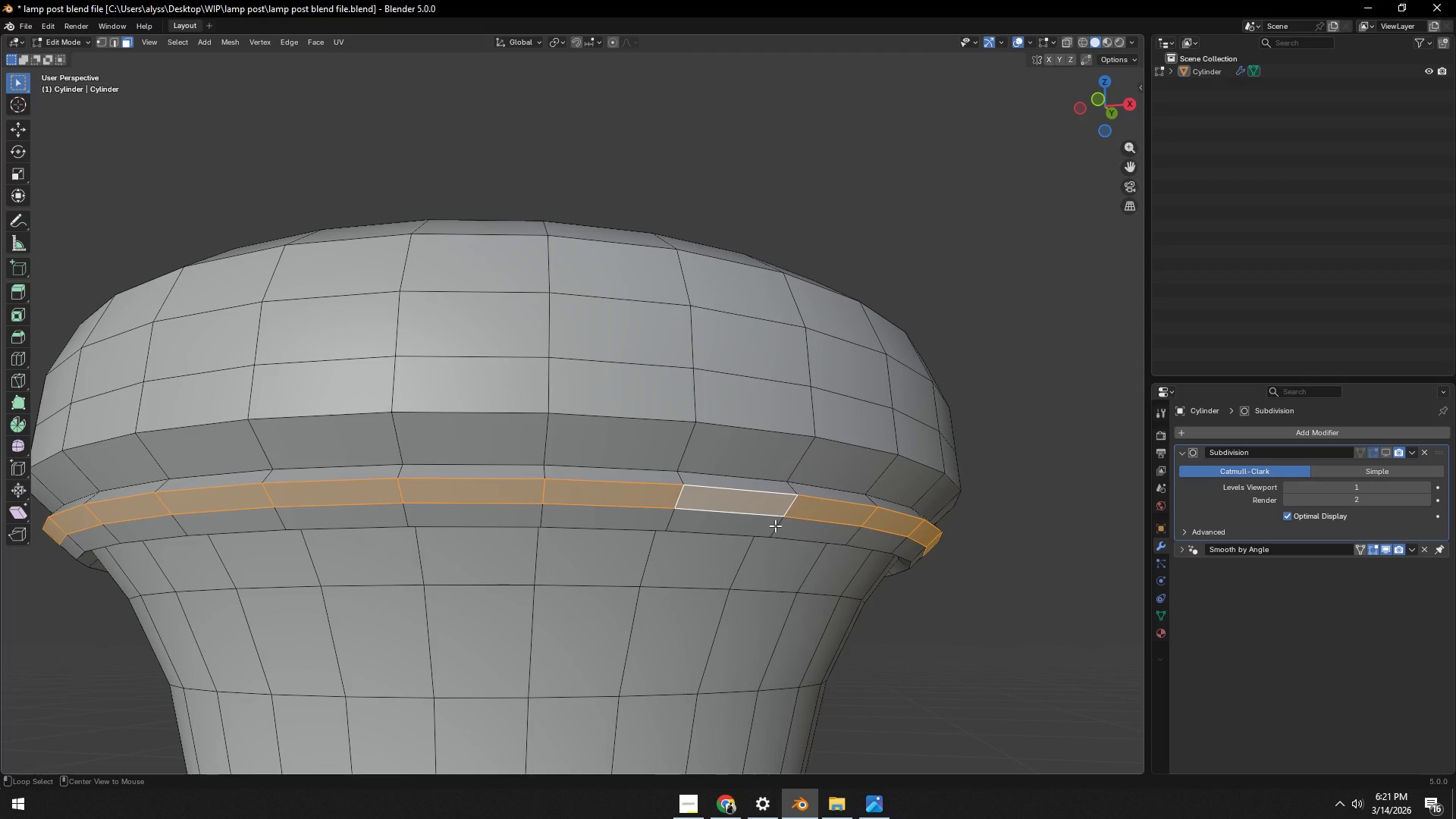 
hold_key(key=ShiftLeft, duration=0.75)
left_click([775, 526])
 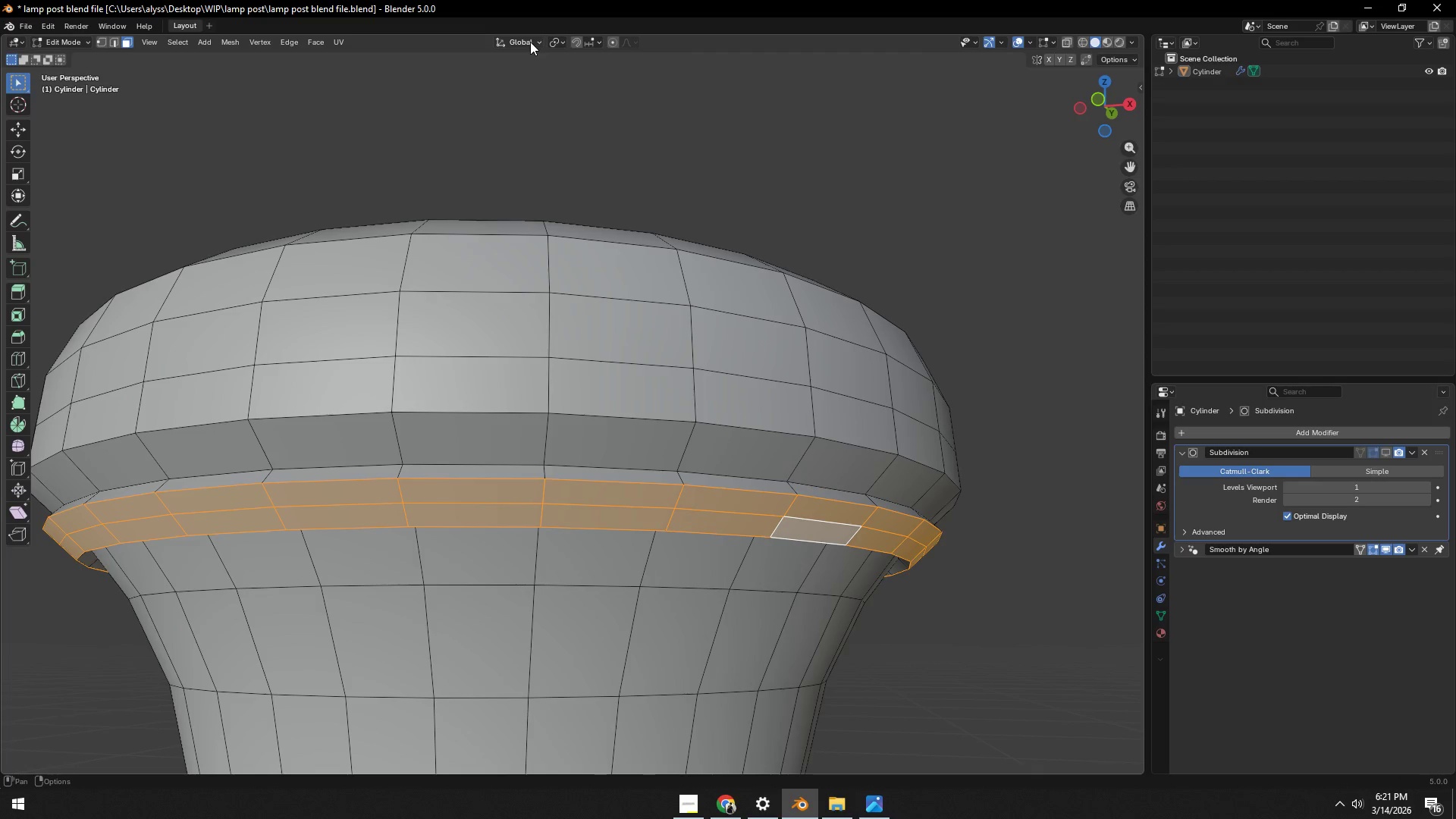 
left_click([539, 42])
 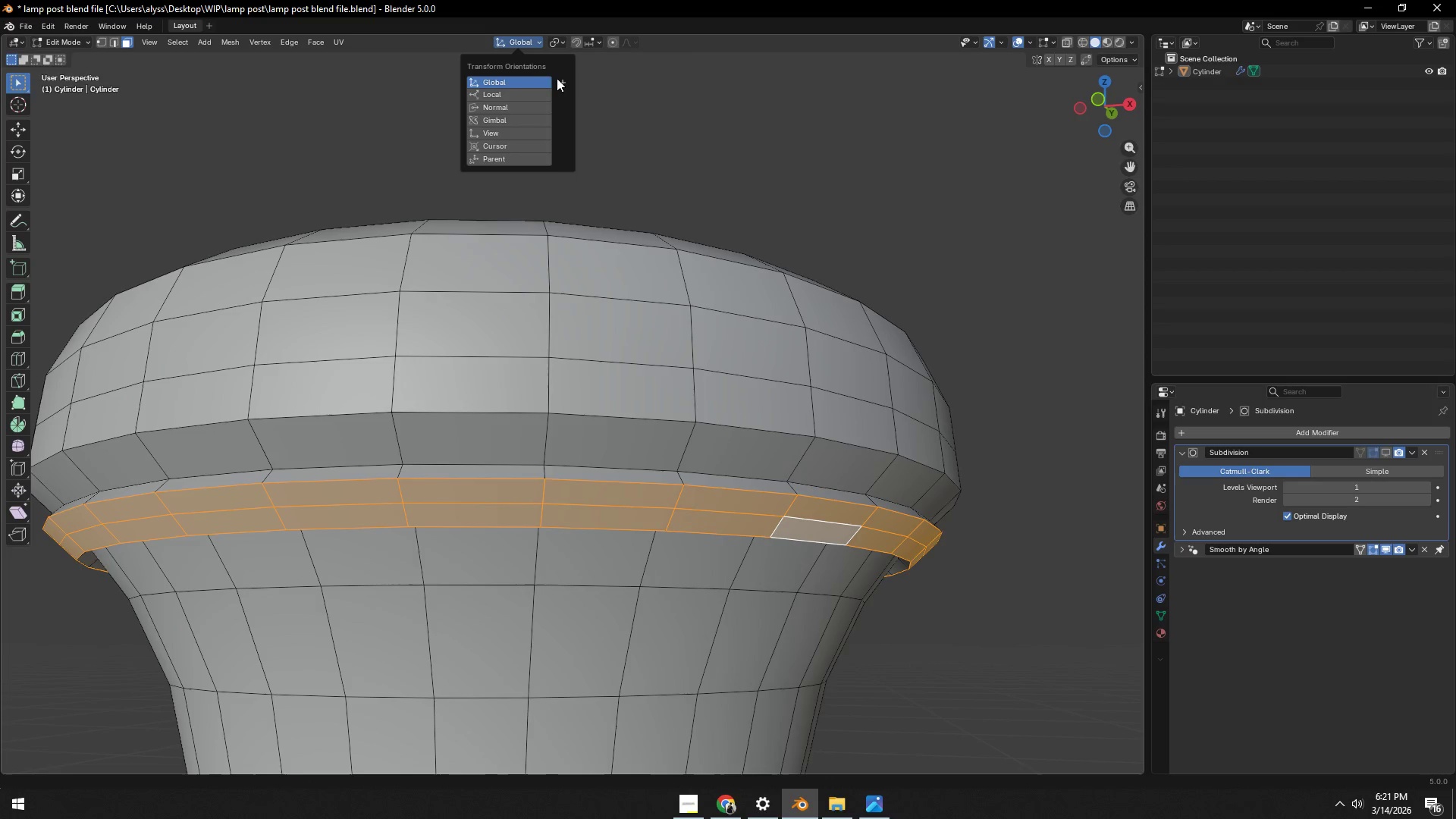 
left_click([563, 82])
 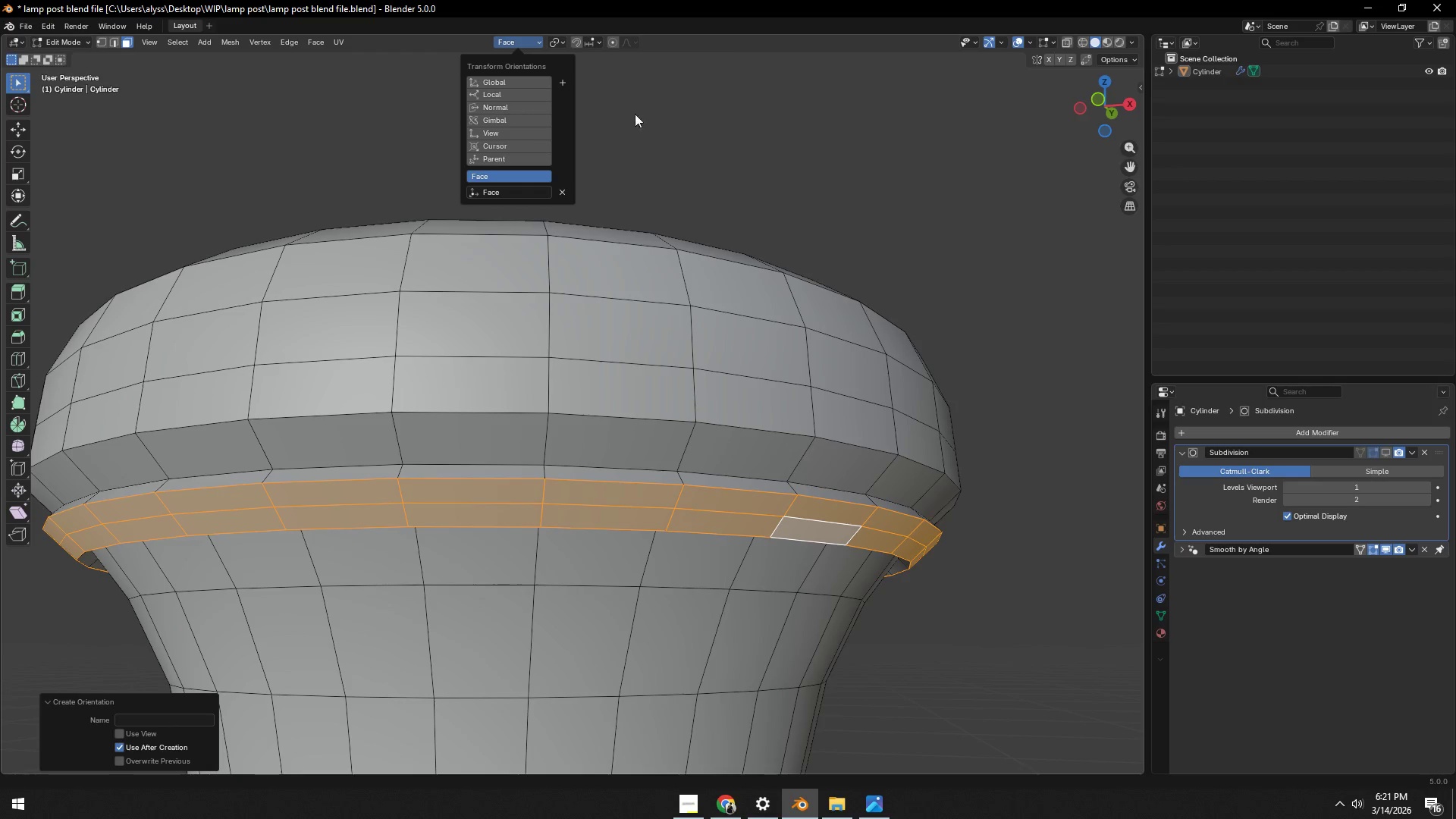 
left_click([744, 143])
 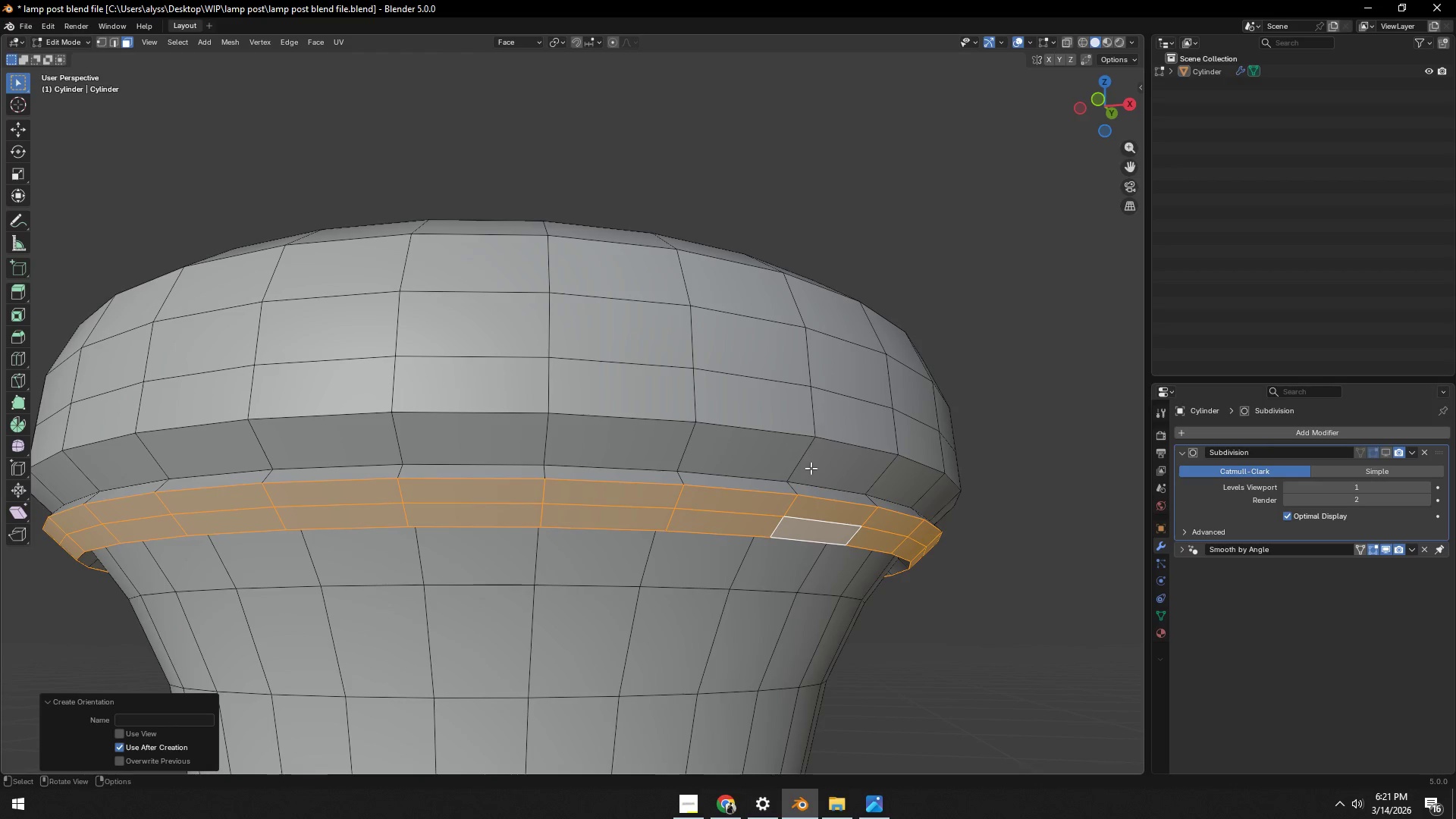 
key(2)
 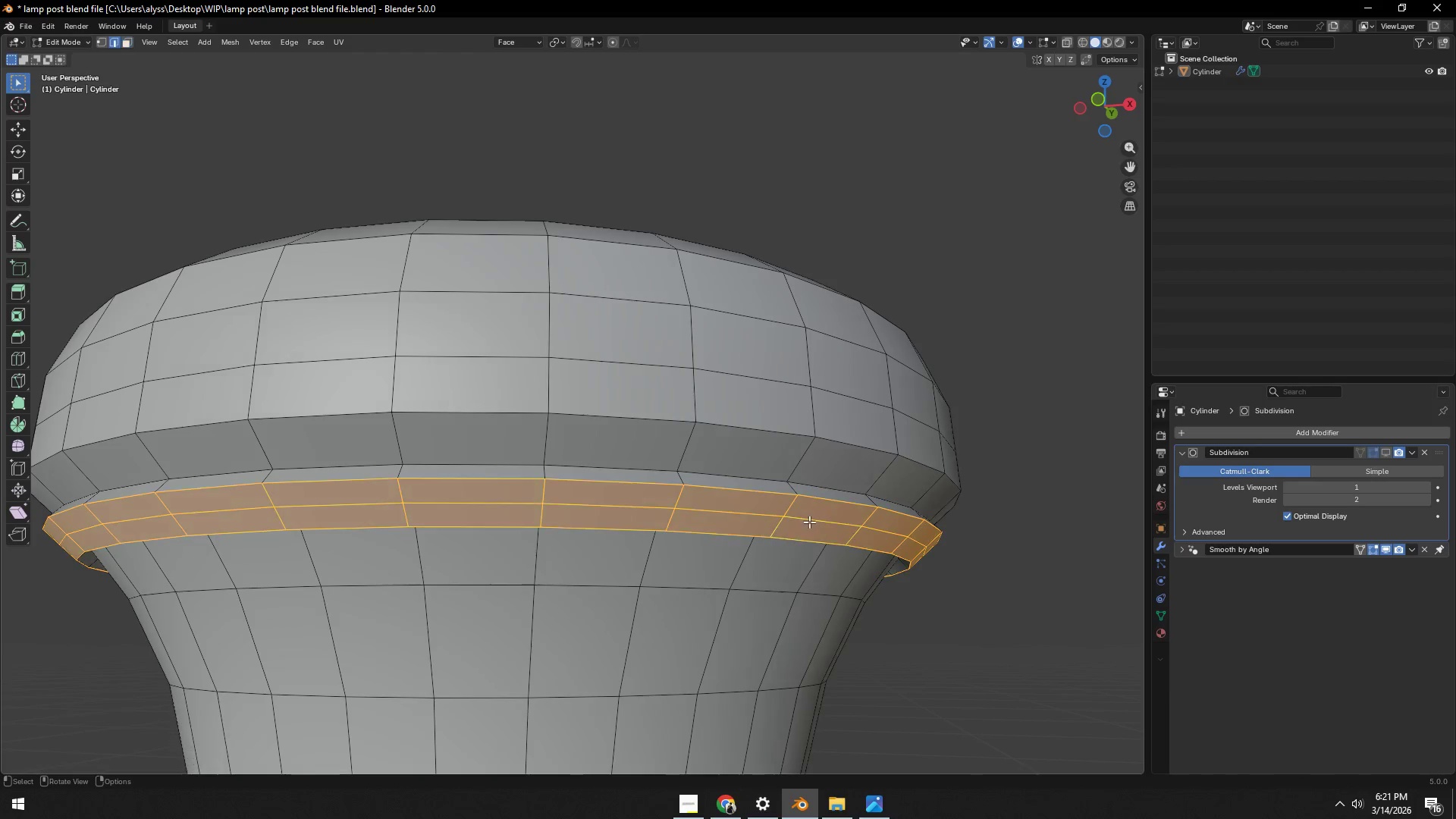 
hold_key(key=AltLeft, duration=0.41)
left_click([810, 522])
 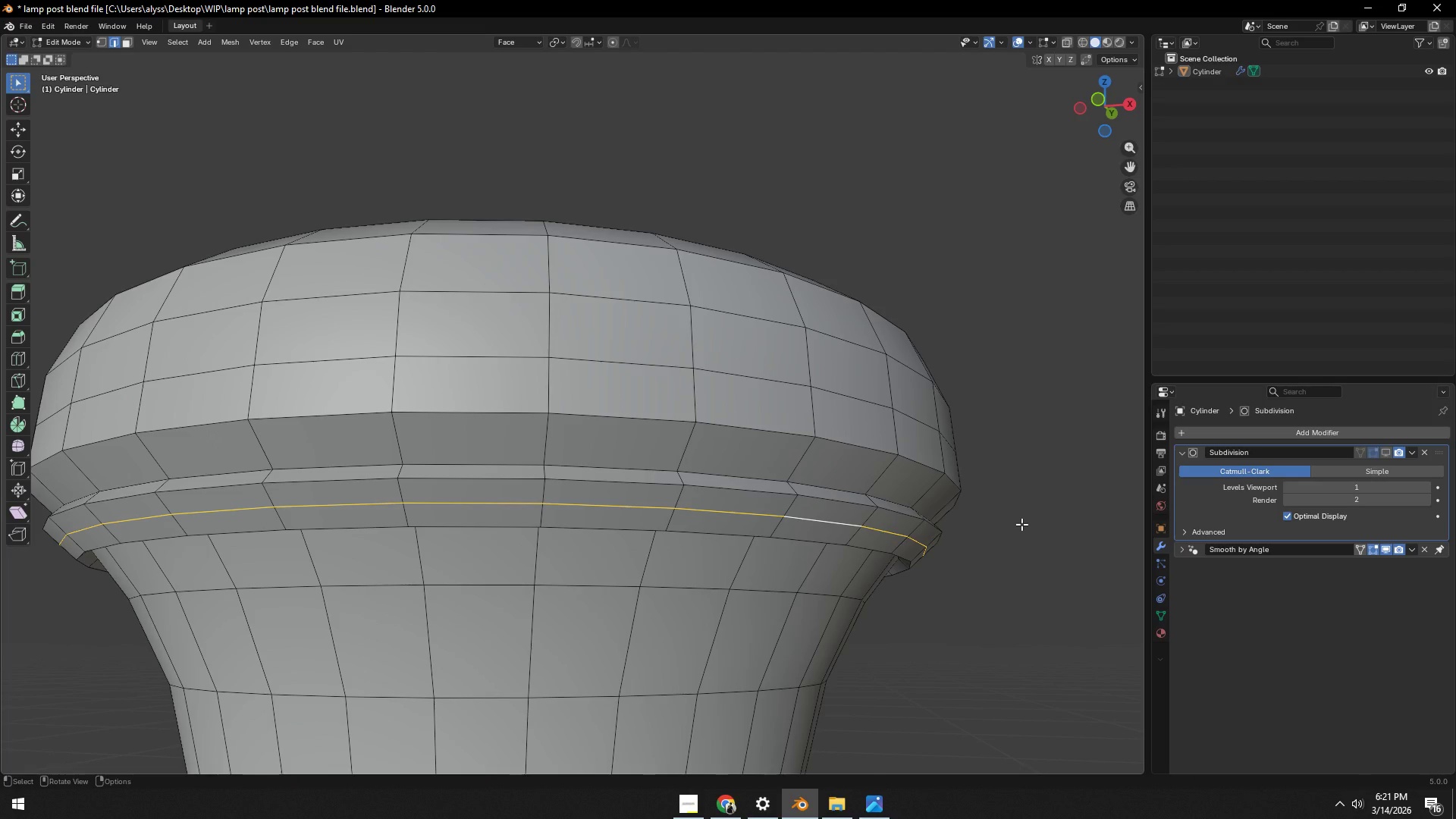 
type(gz)
 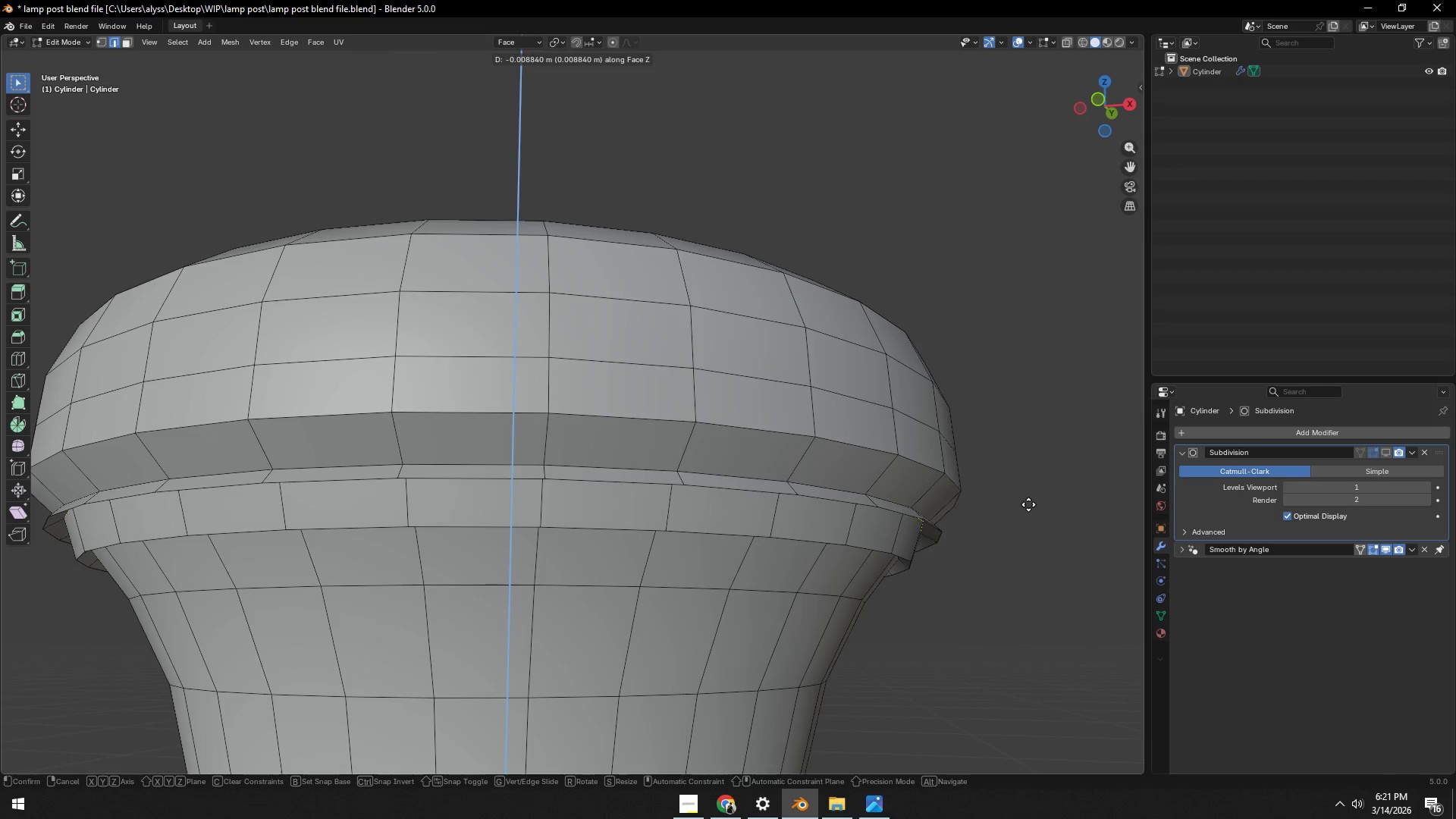 
right_click([1028, 518])
 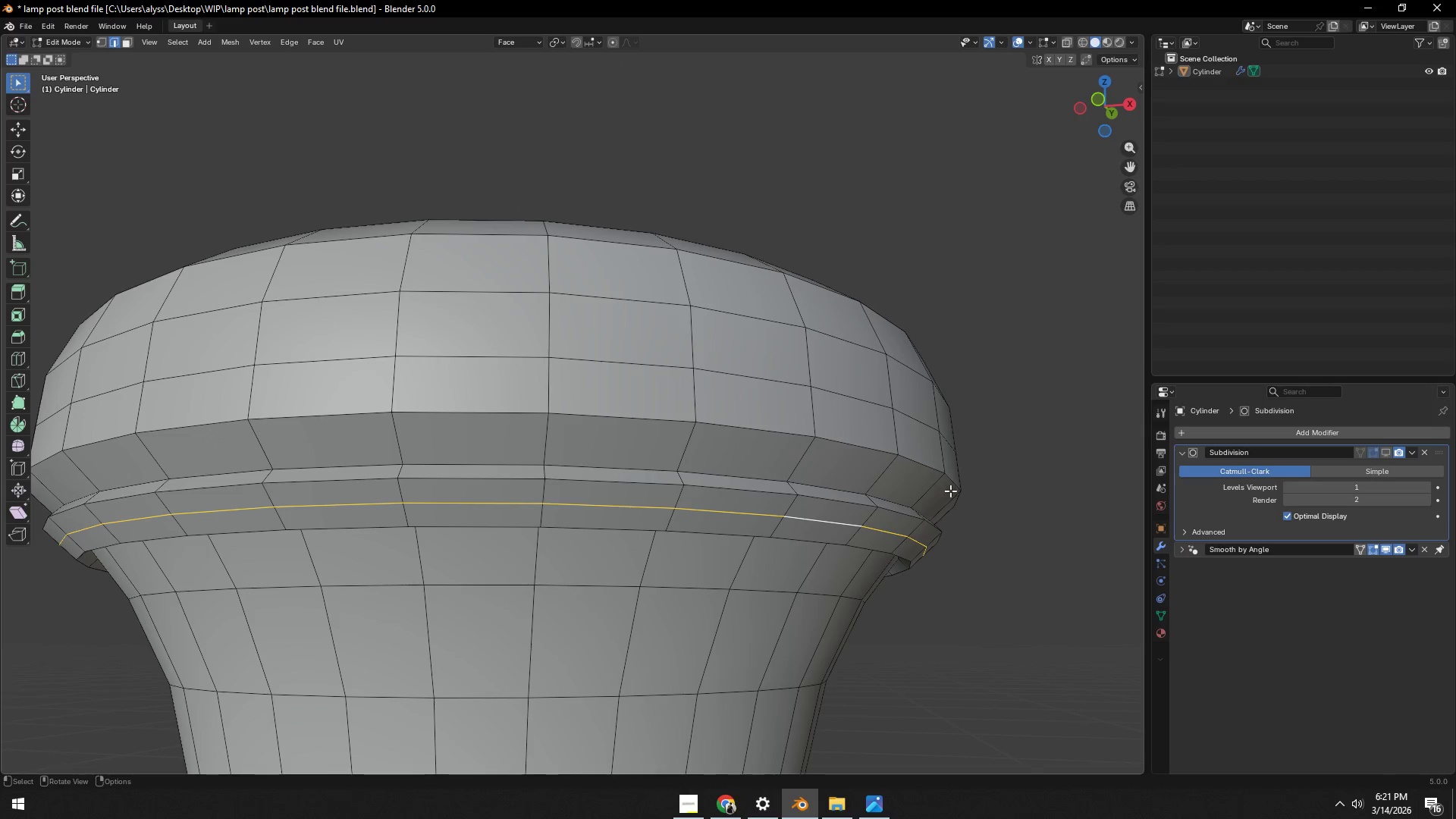 
hold_key(key=ShiftLeft, duration=0.34)
 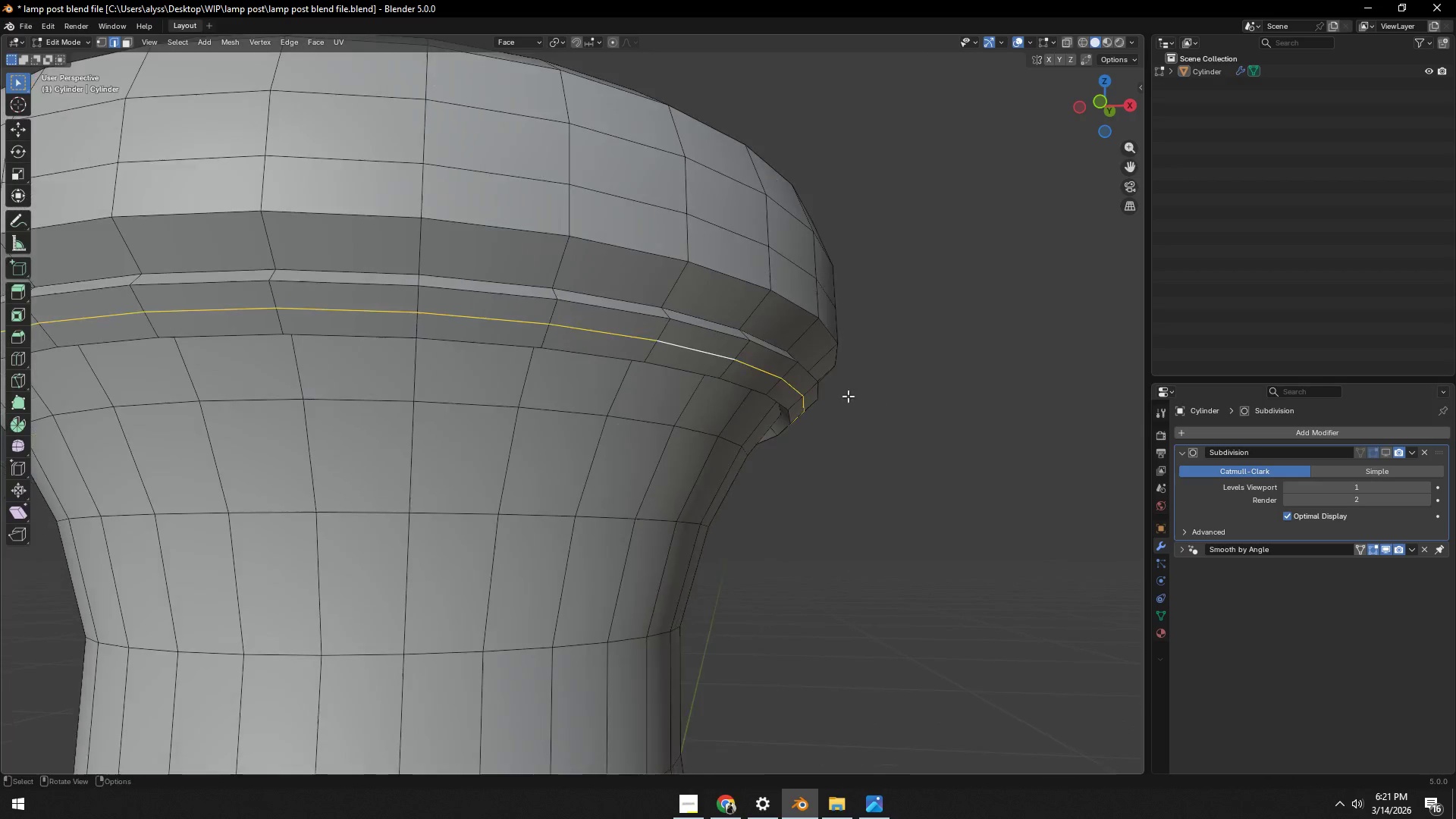 
scroll: coordinate [848, 397], scroll_direction: up, amount: 1.0
 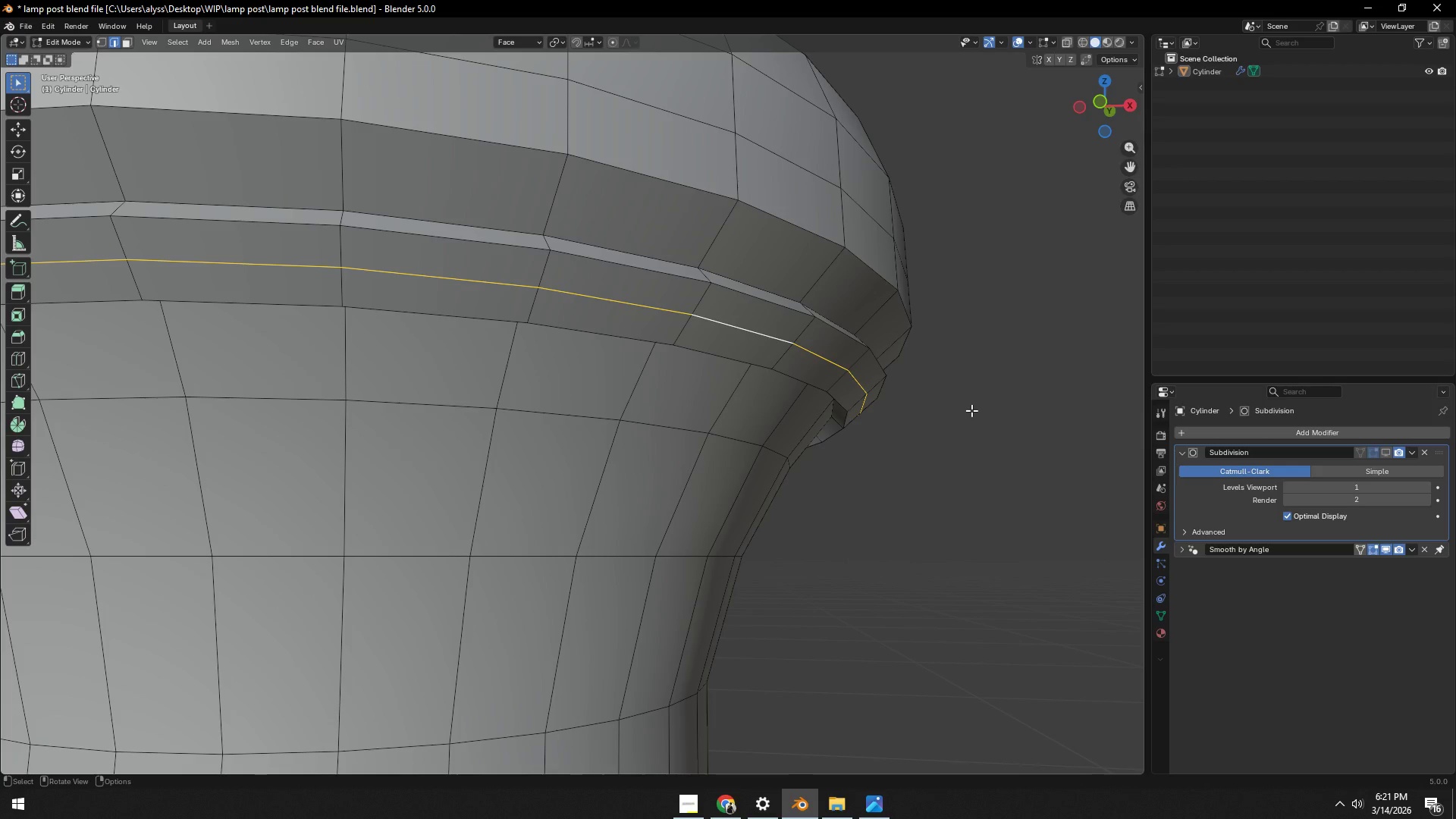 
type(gzz)
 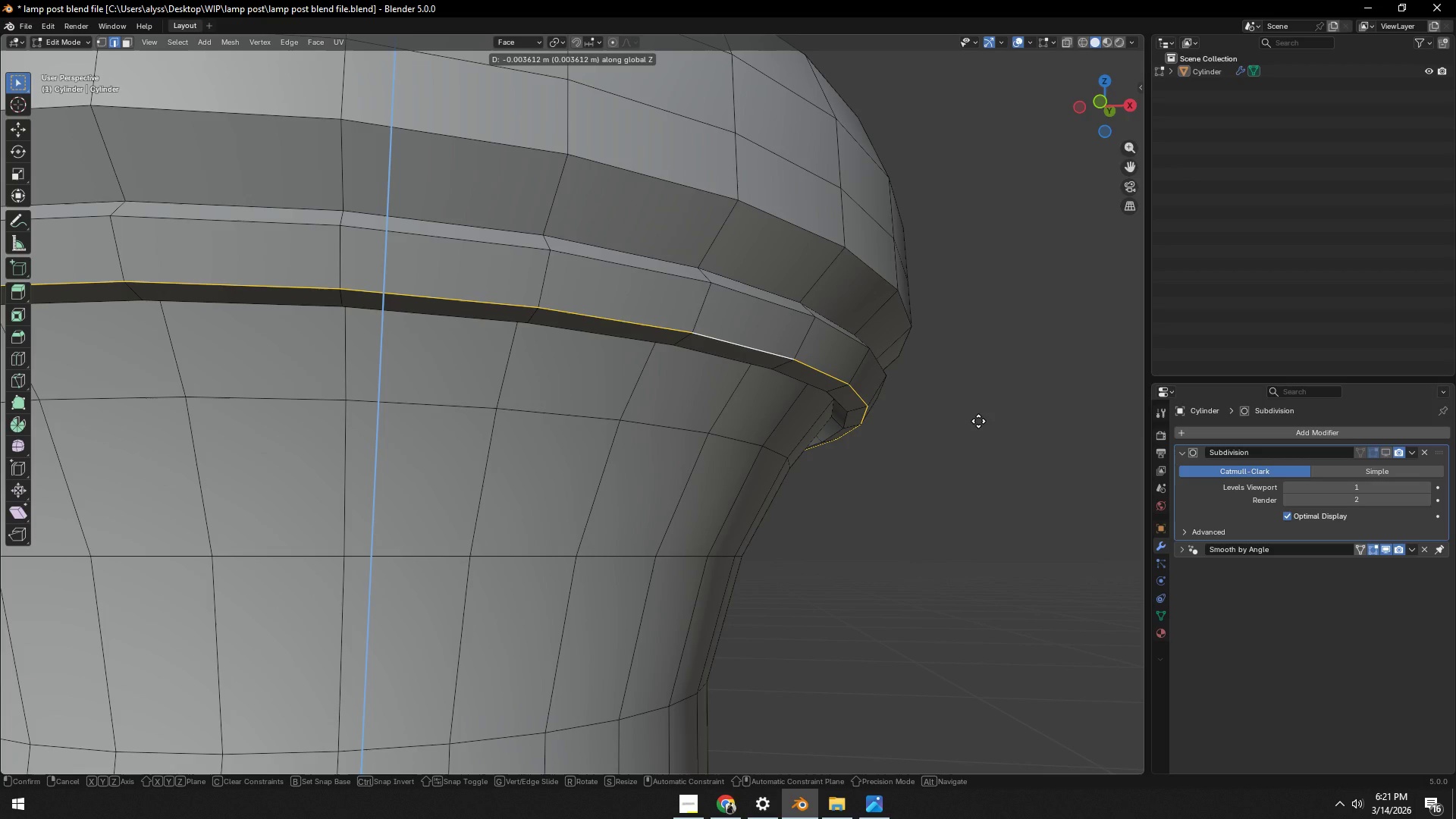 
right_click([978, 421])
 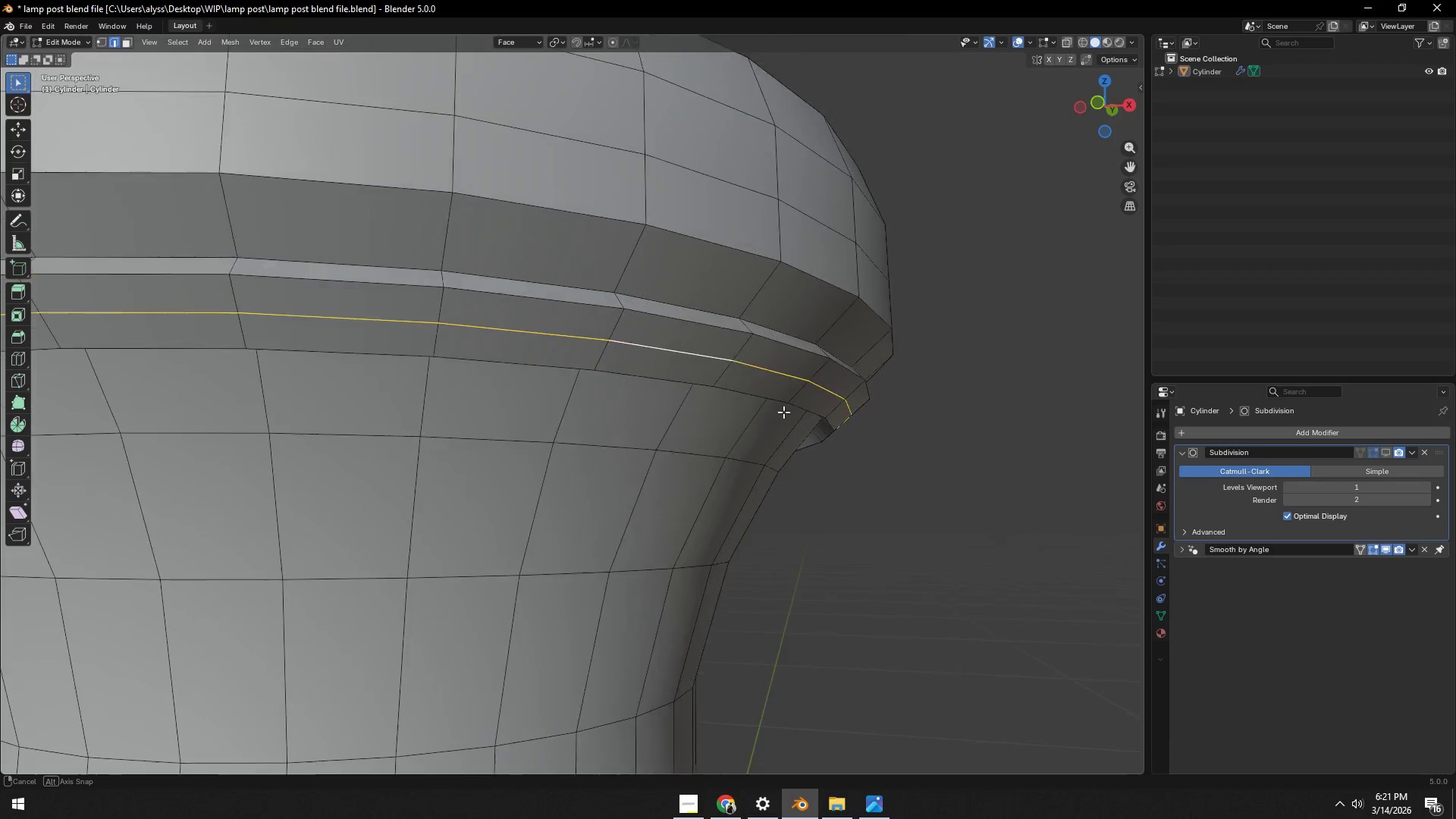 
key(3)
 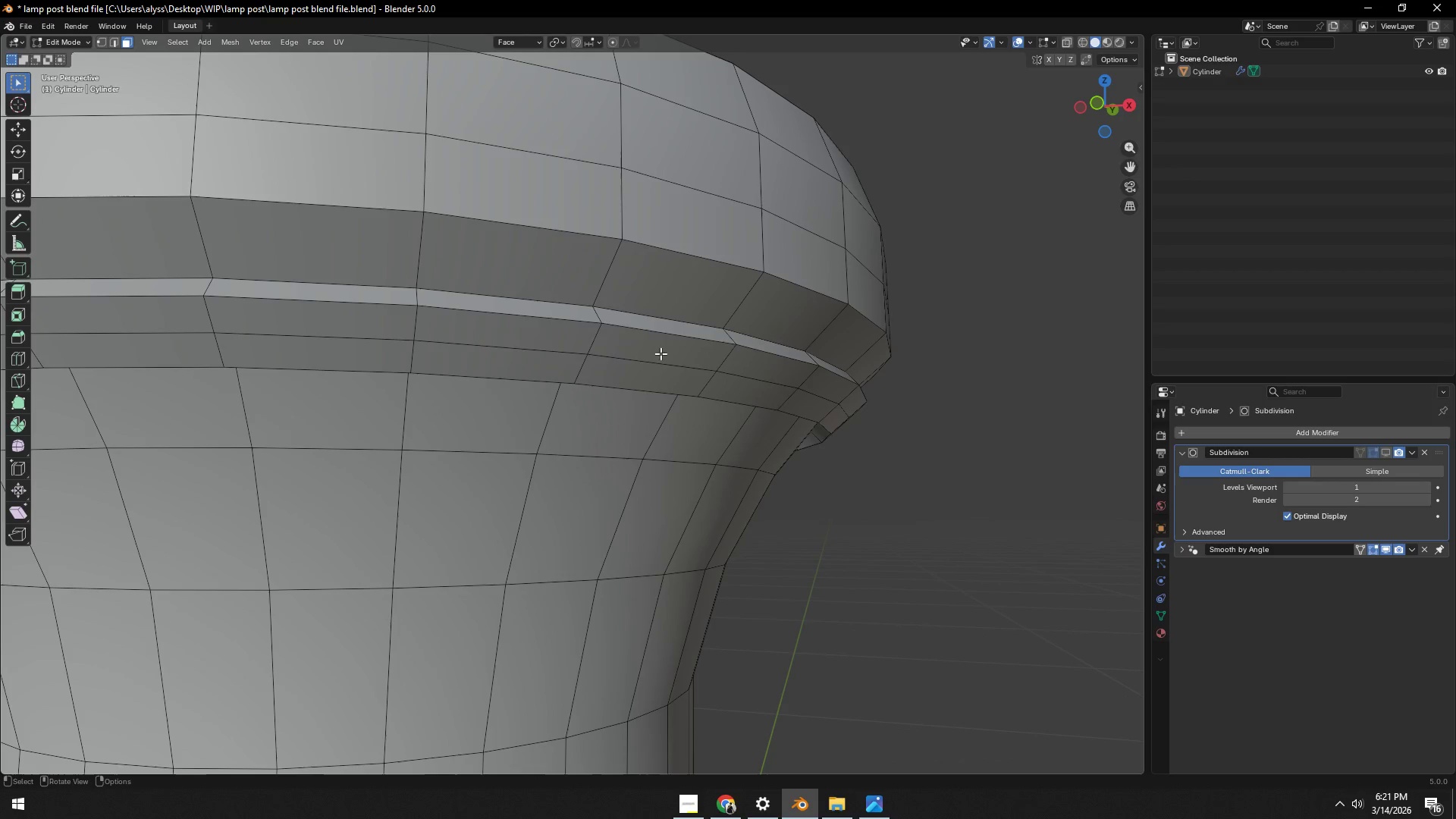 
left_click([661, 353])
 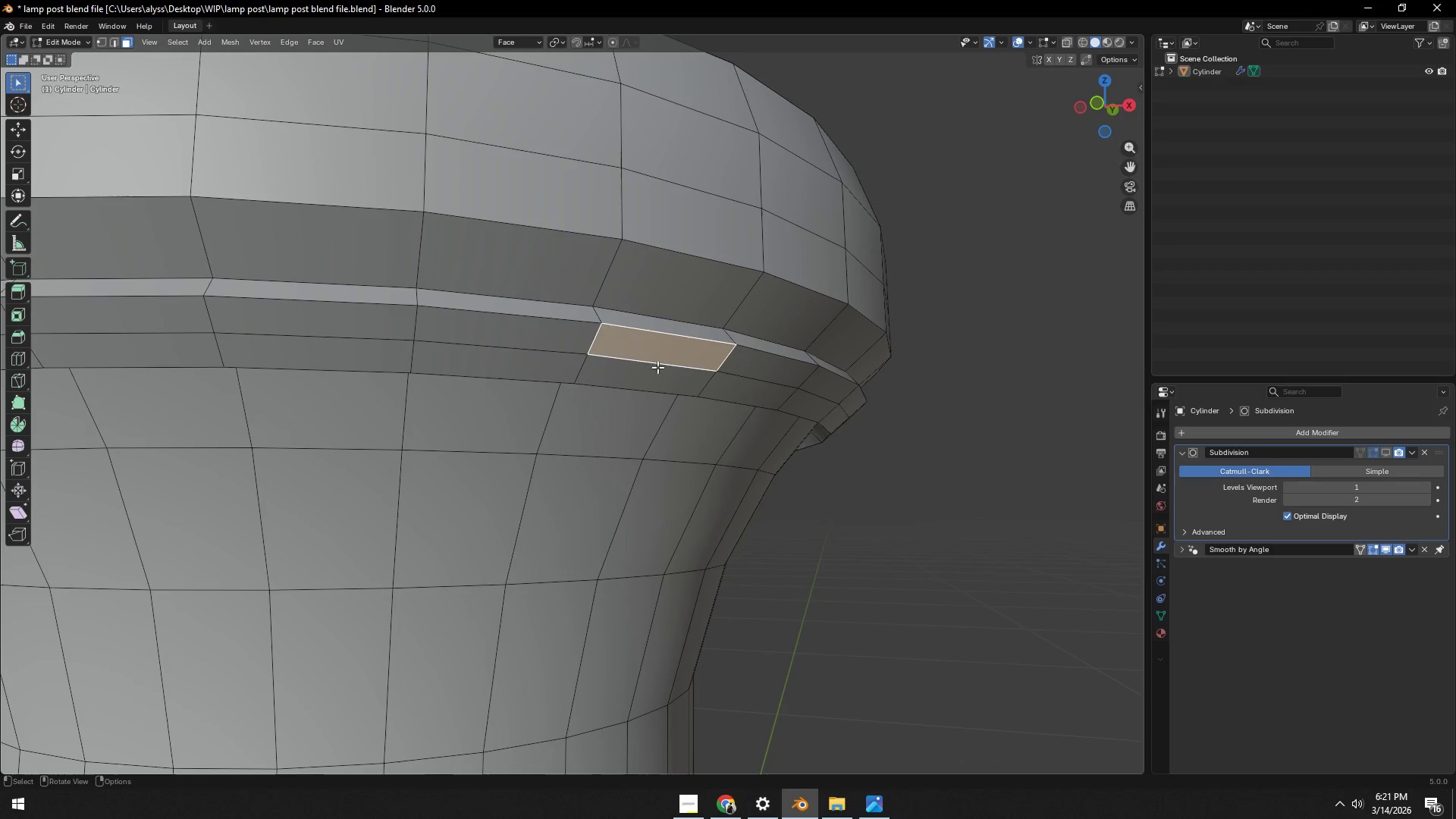 
hold_key(key=ShiftLeft, duration=0.44)
left_click([651, 377])
 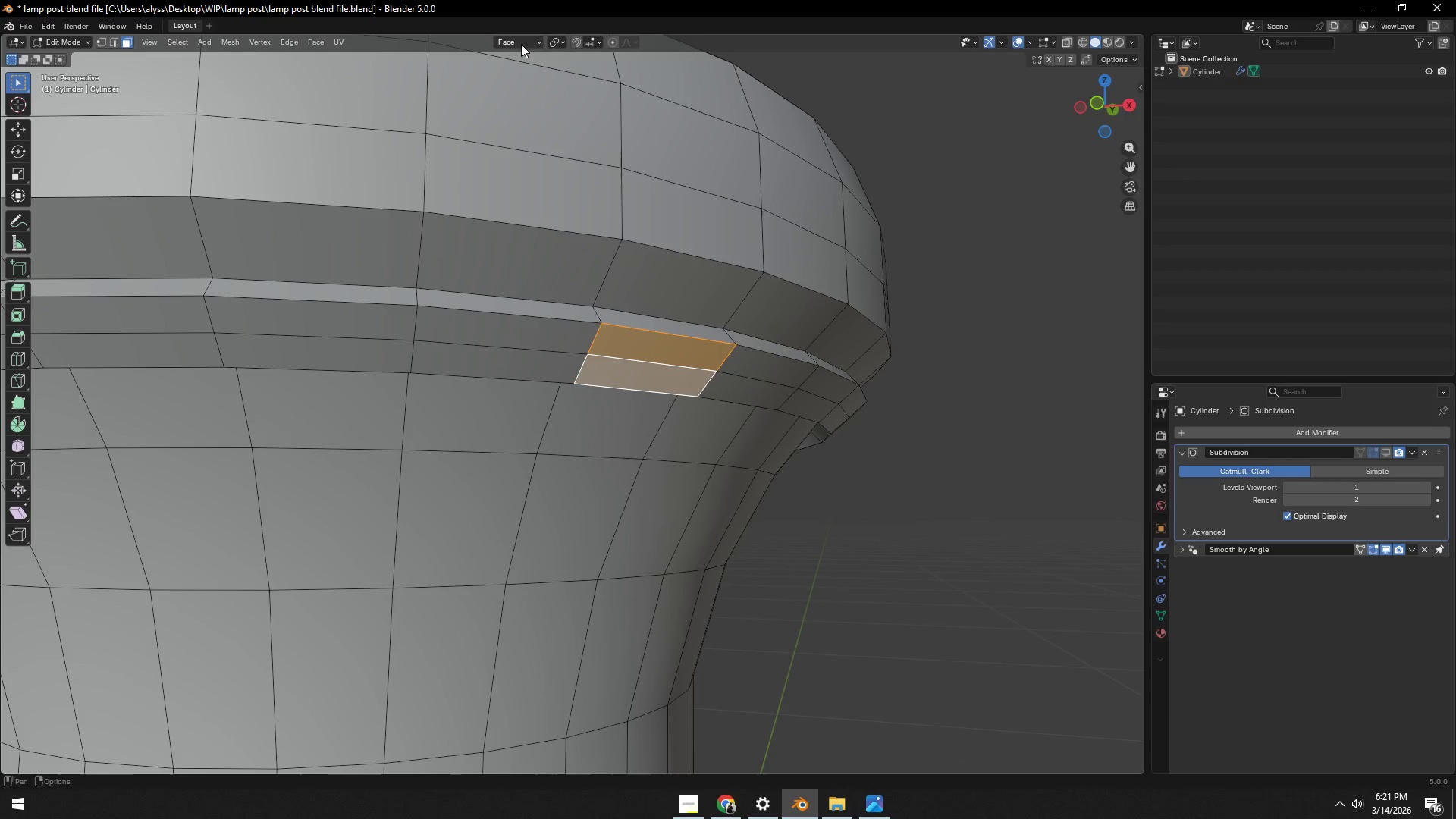 
left_click([522, 44])
 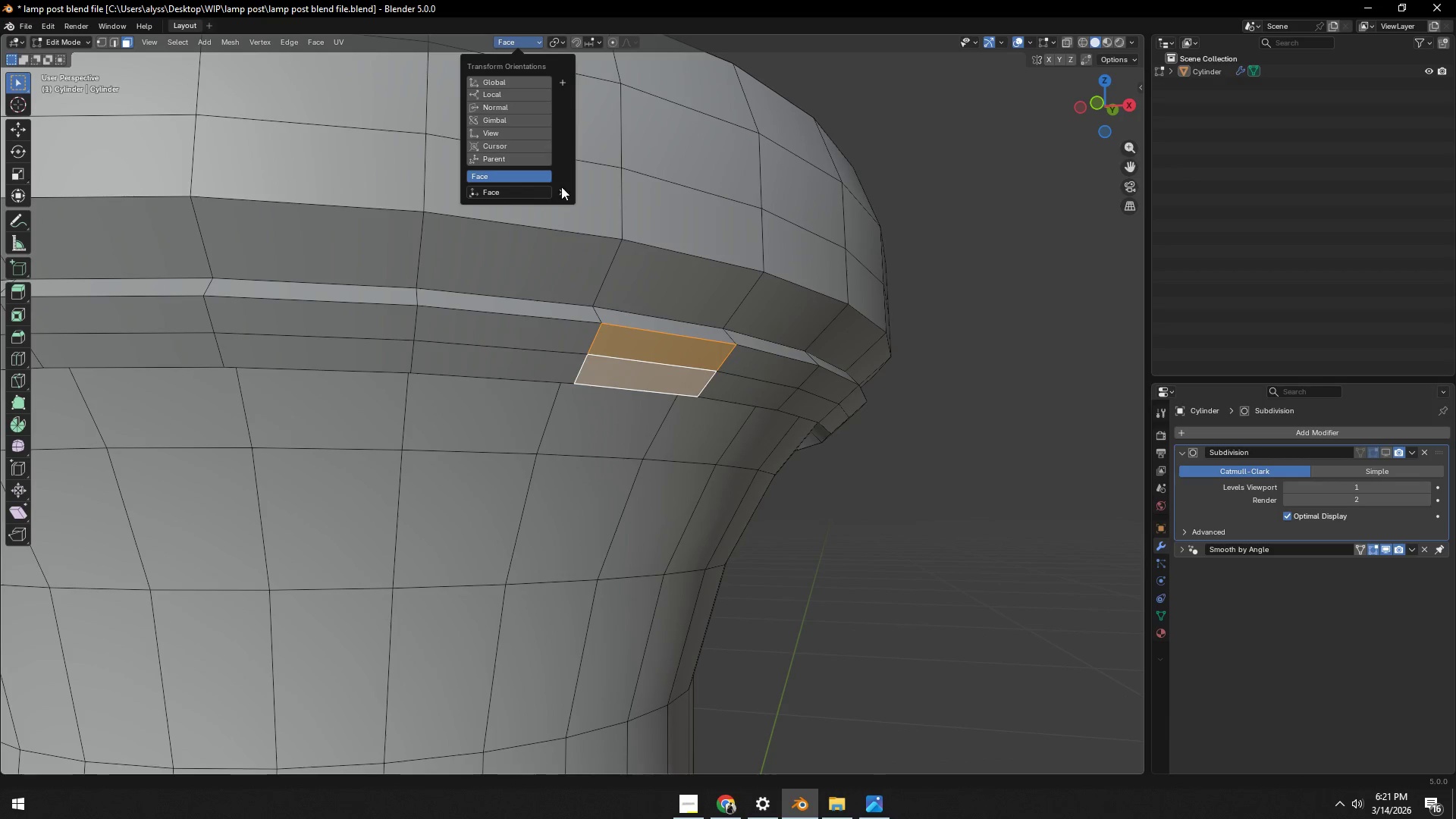 
left_click([561, 191])
 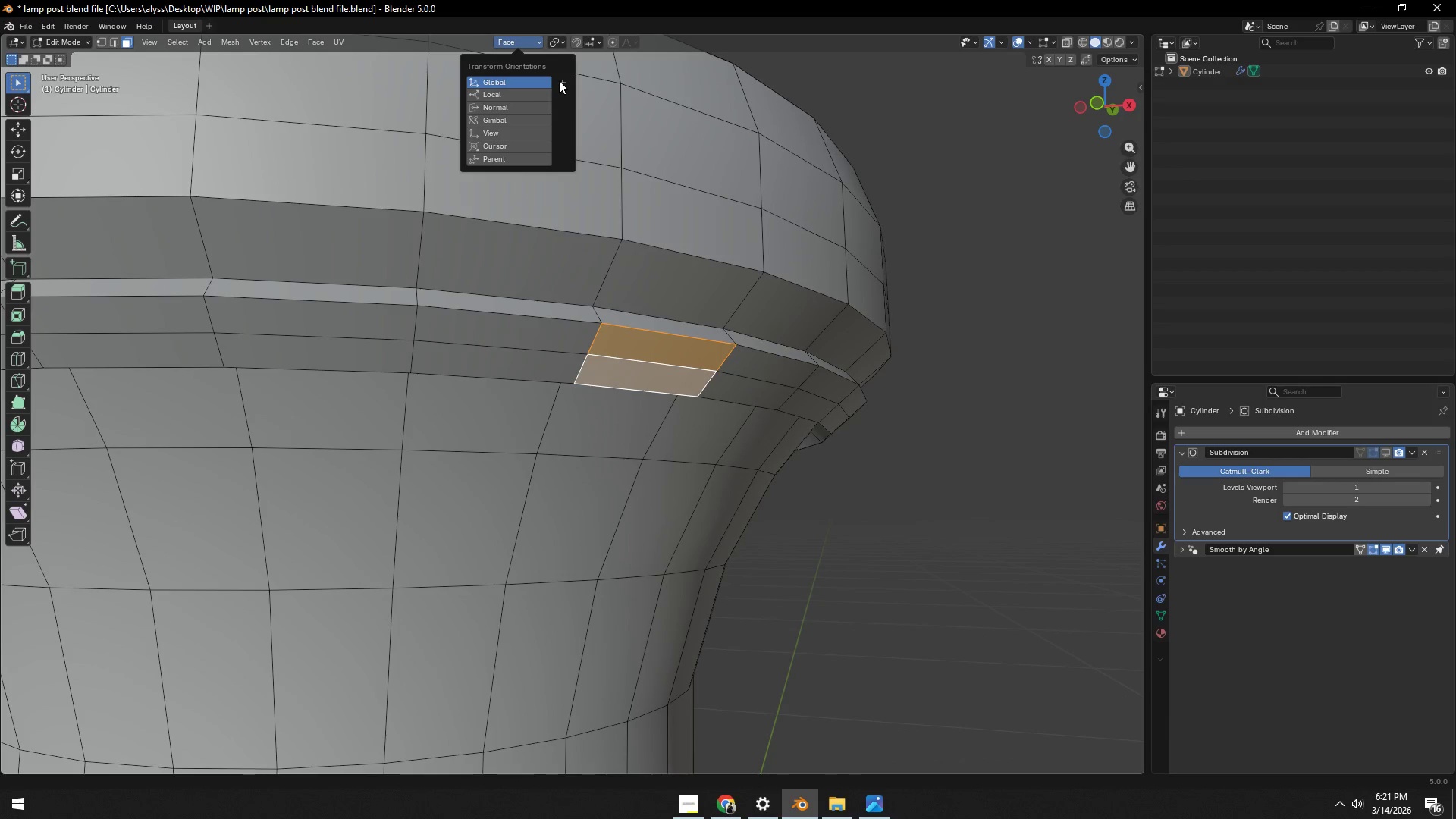 
left_click([560, 79])
 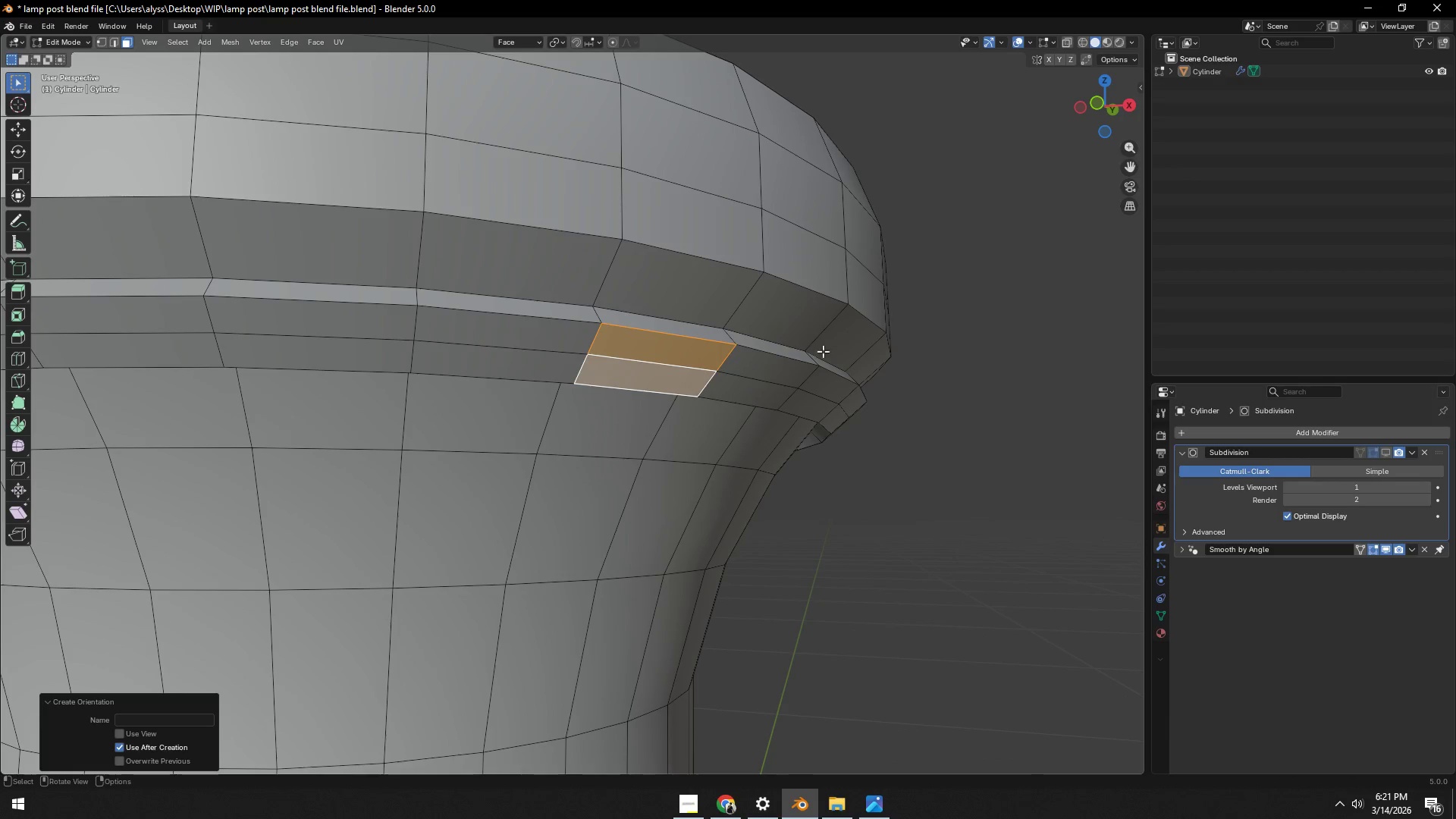 
hold_key(key=AltLeft, duration=0.38)
left_click([654, 362])
 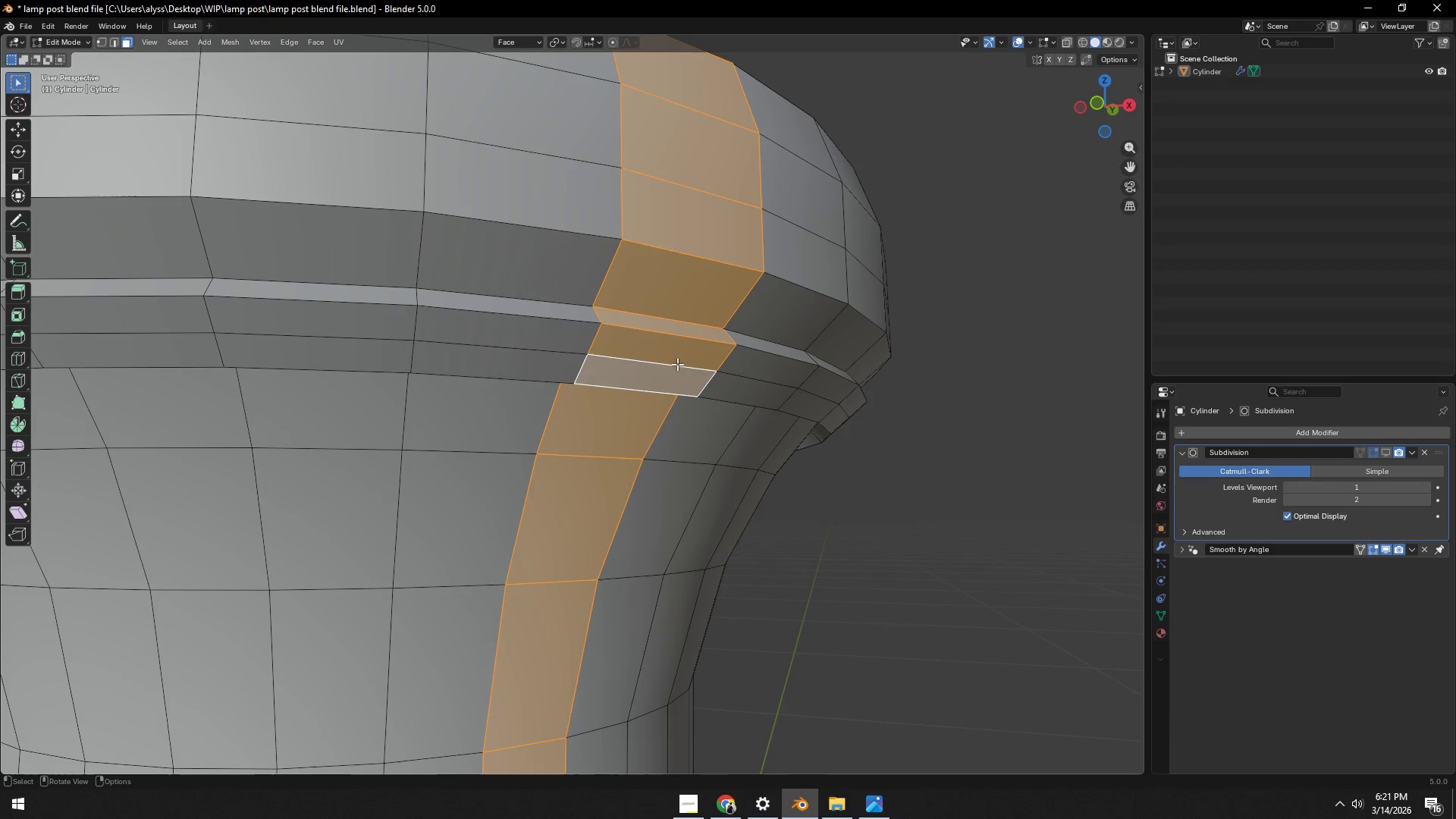 
key(2)
 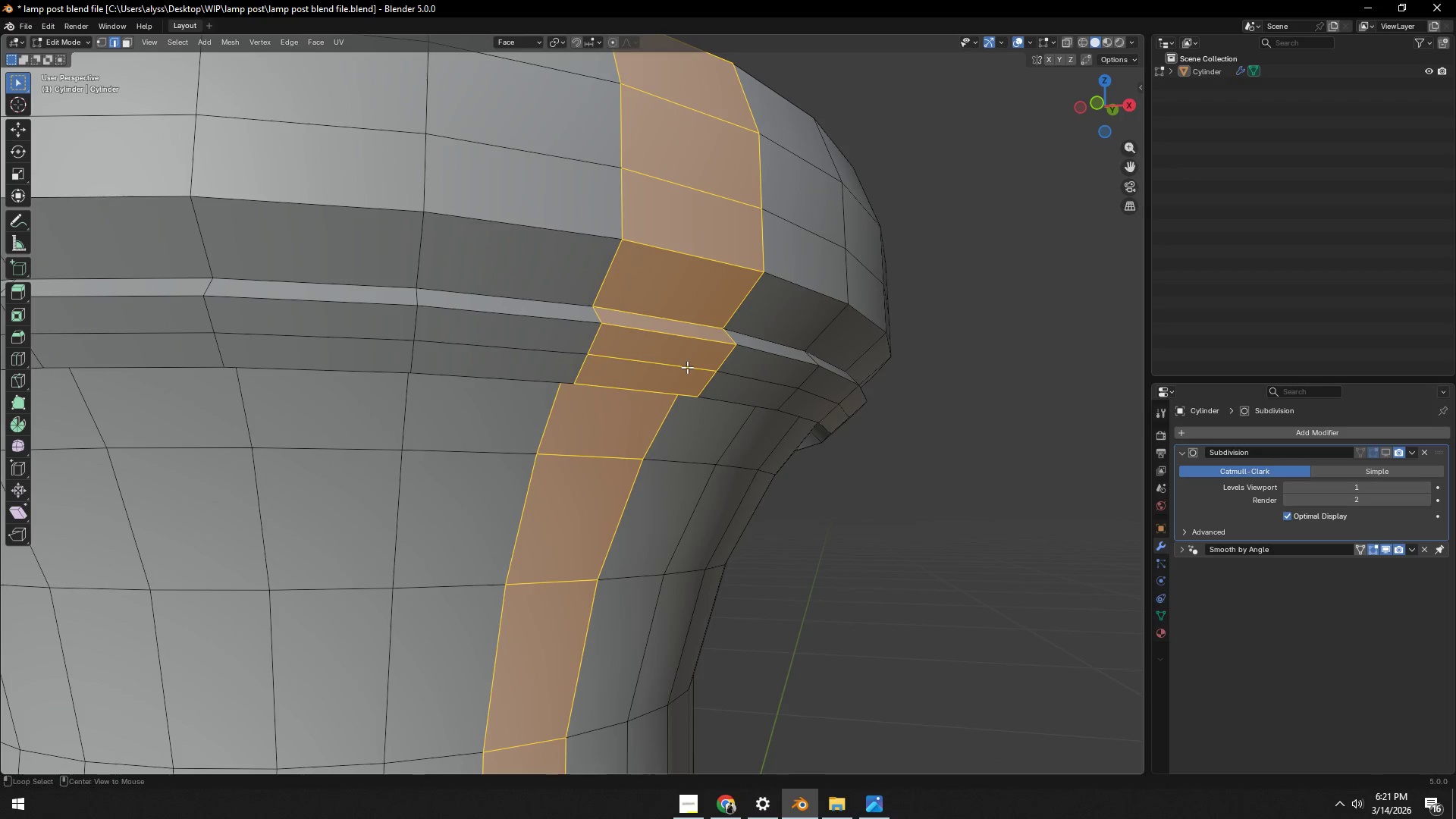 
key(Alt+AltLeft)
 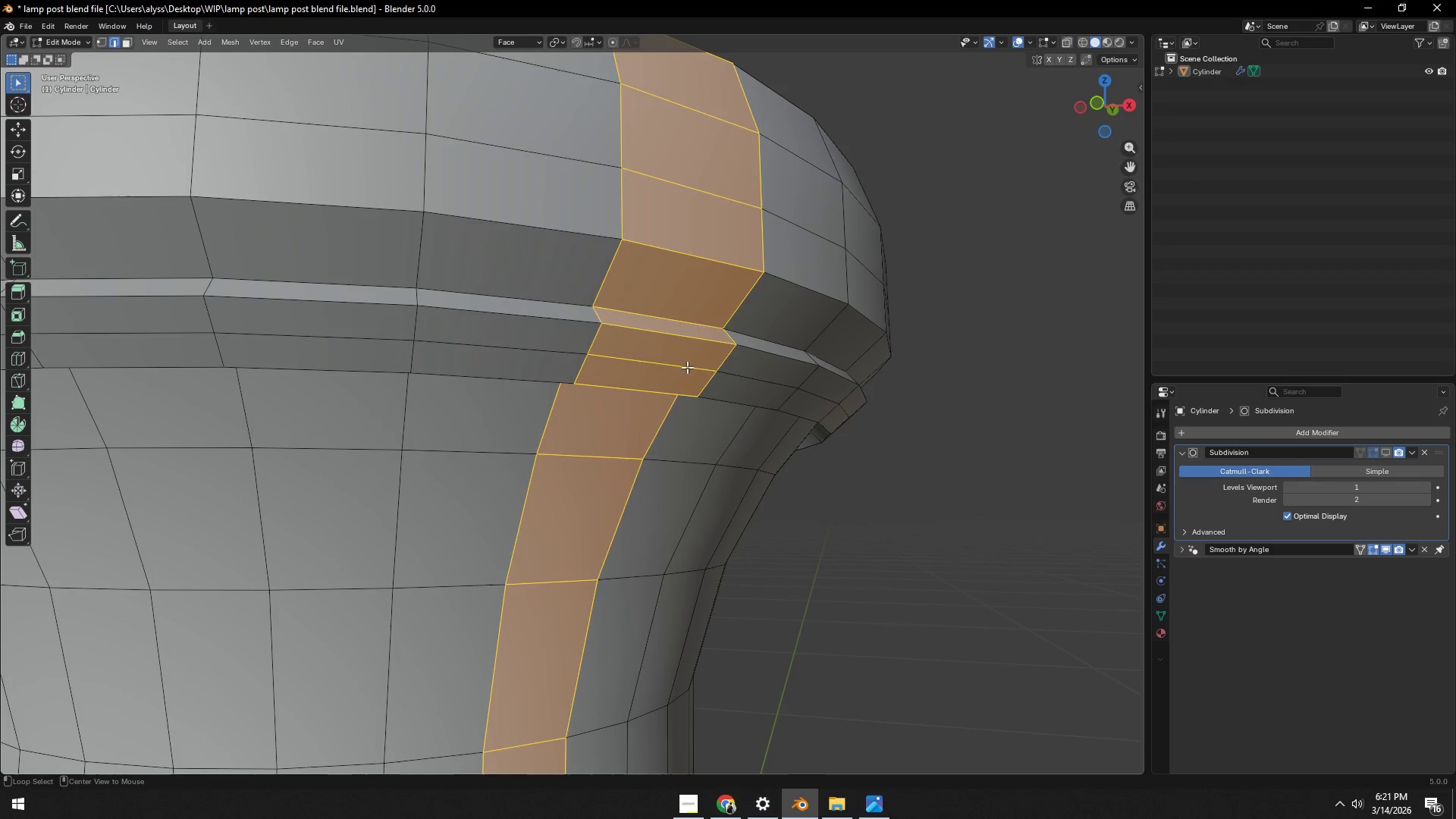 
left_click([687, 367])
 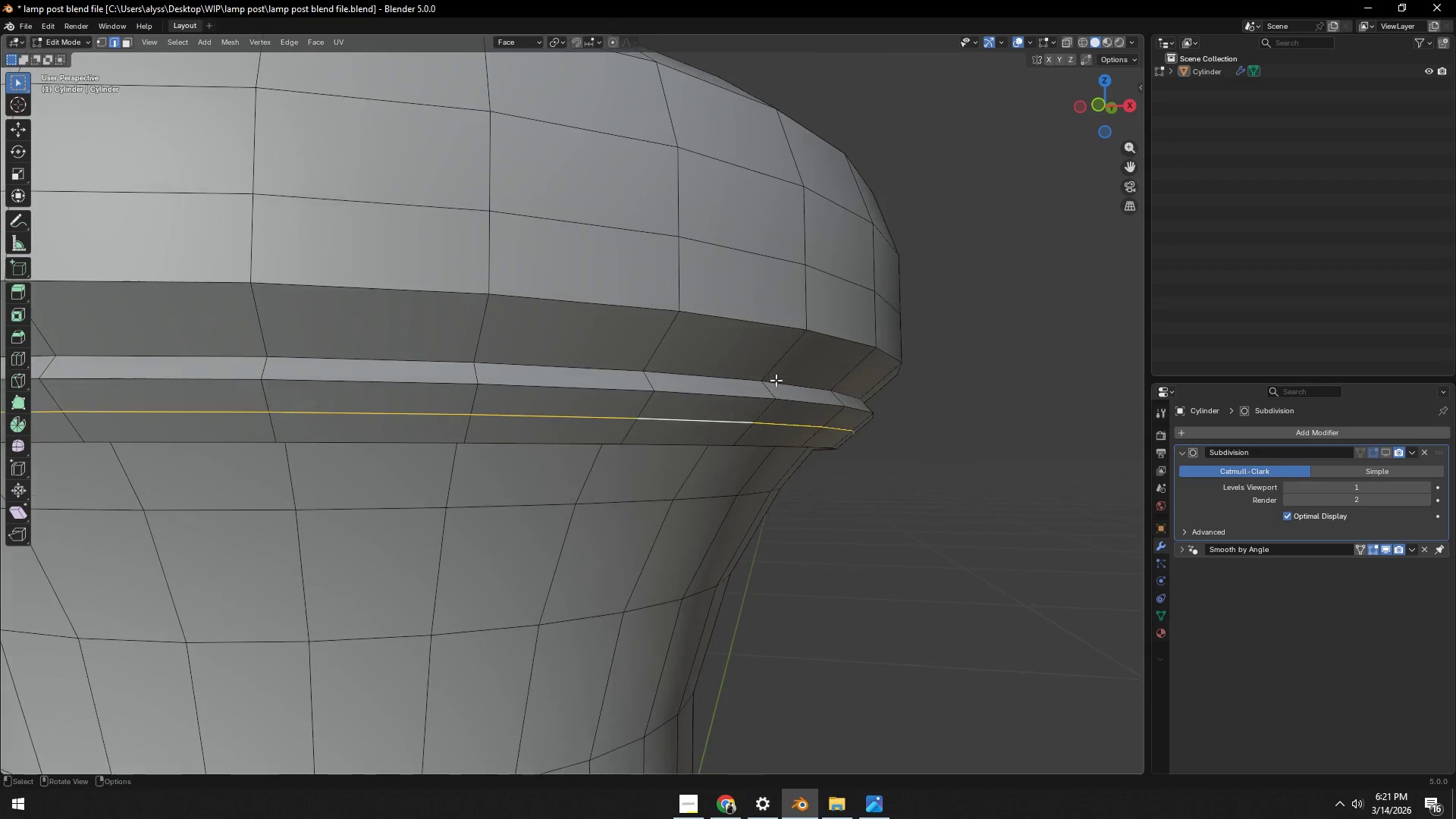 
type(sz)
 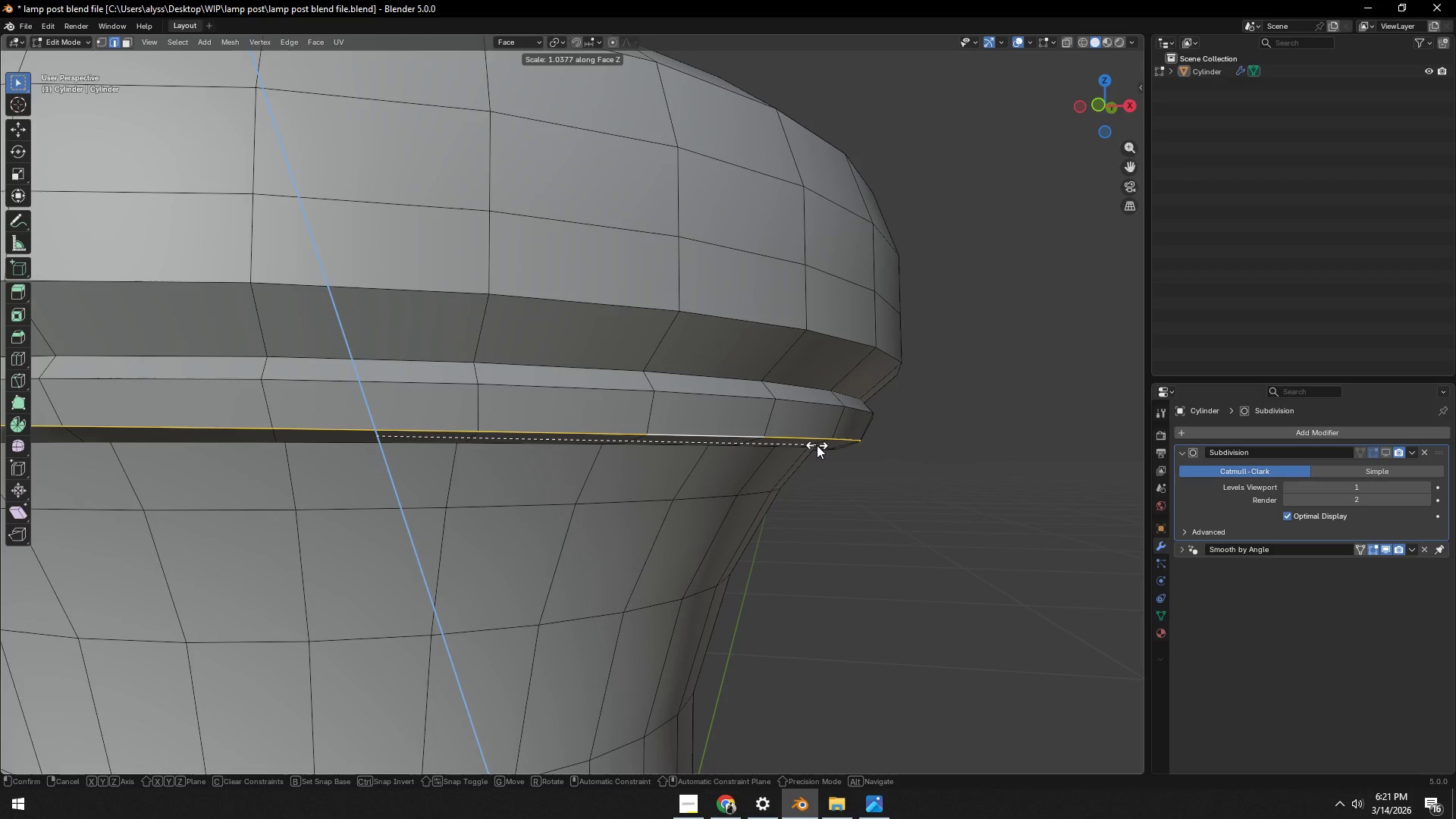 
left_click([817, 445])
 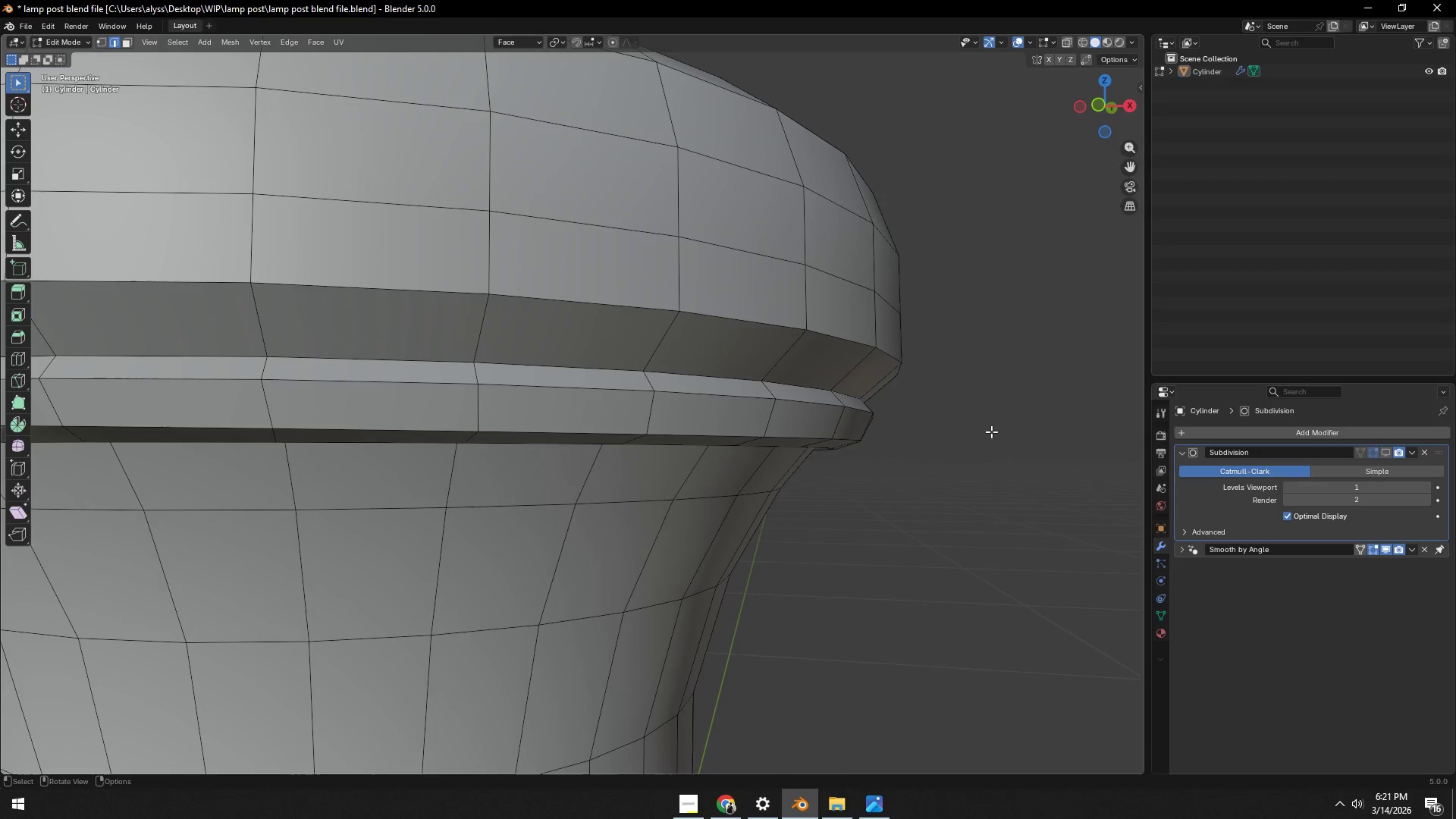 
scroll: coordinate [924, 447], scroll_direction: down, amount: 2.0
 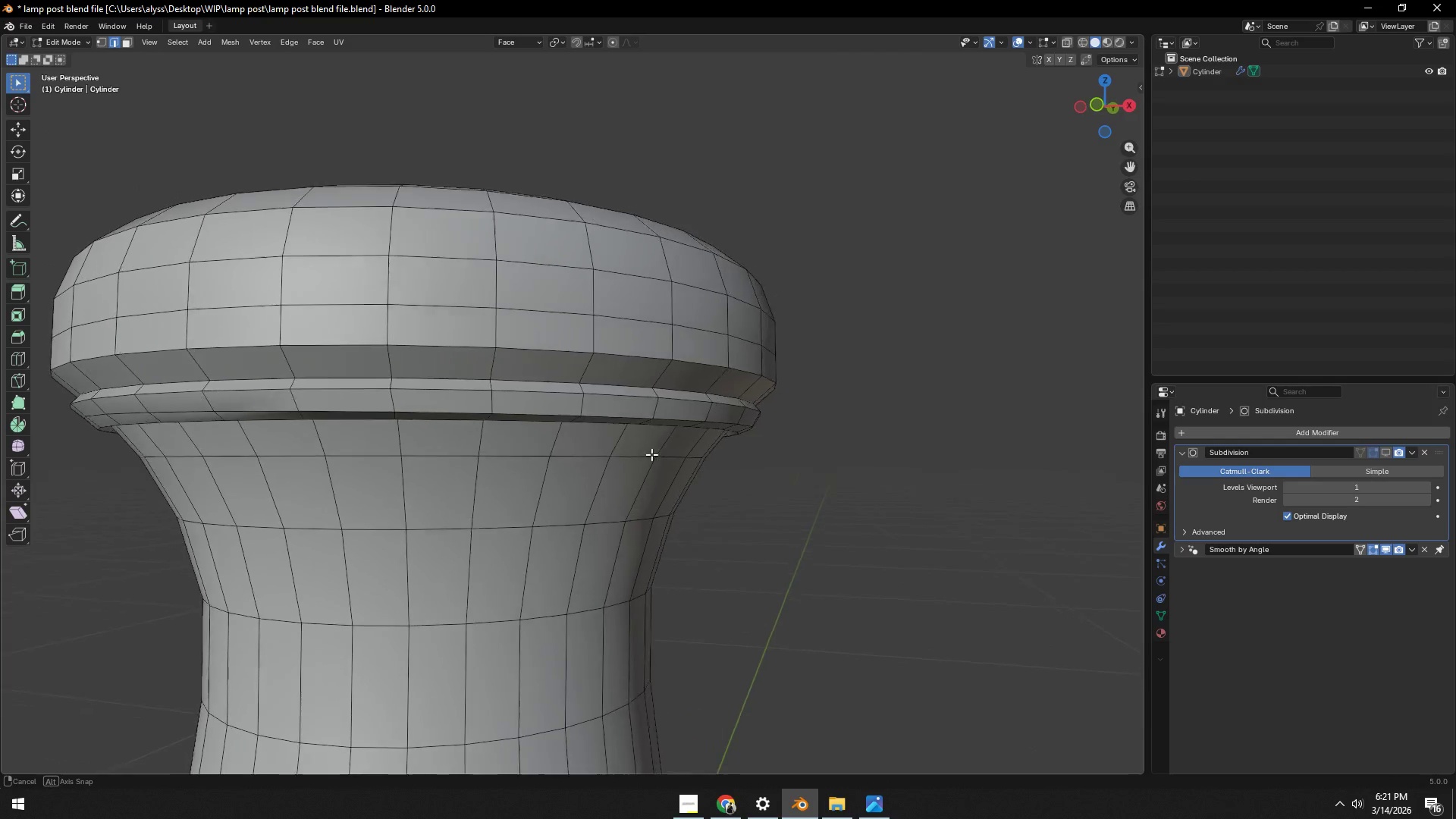 
key(Control+Z)
 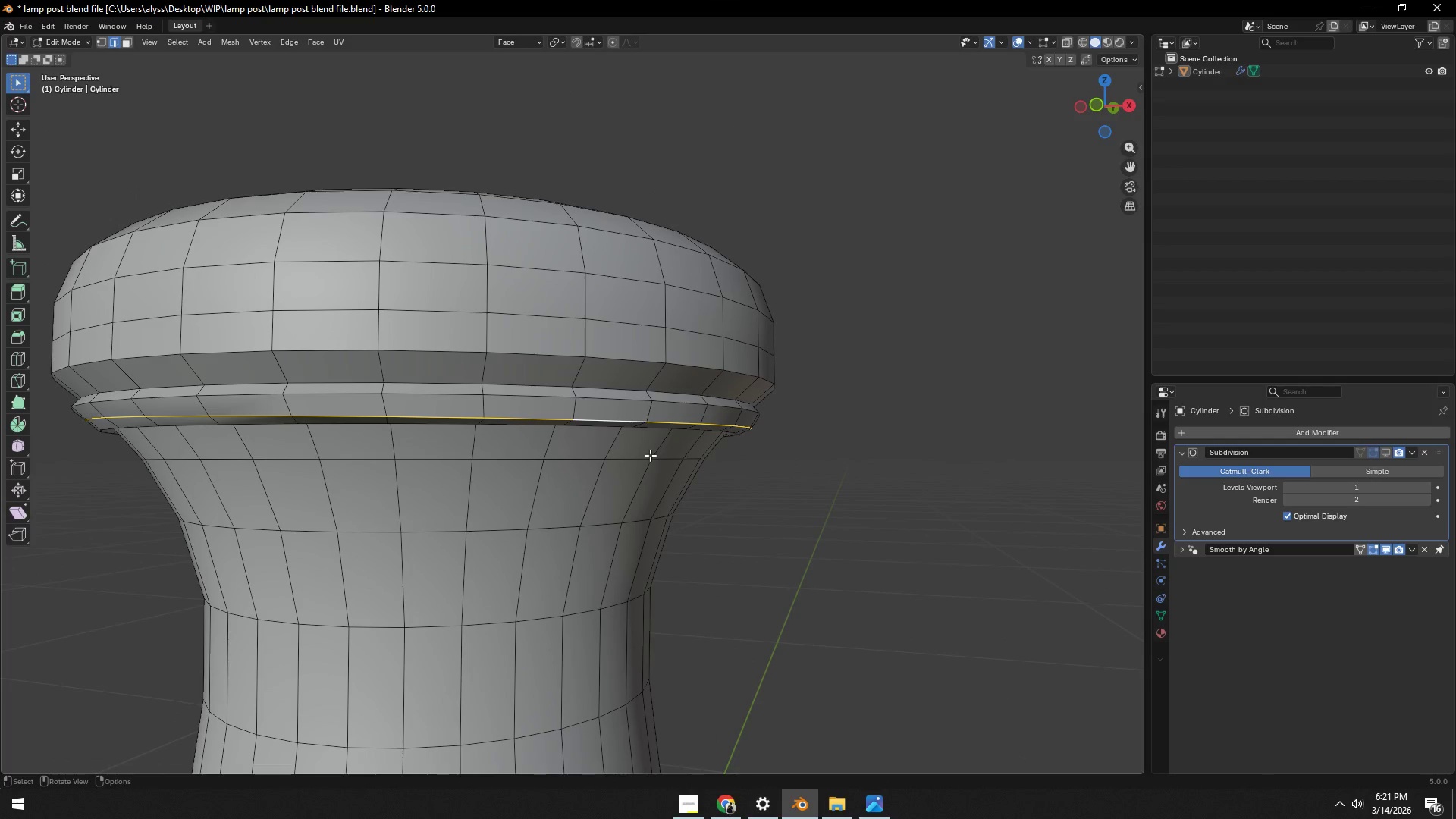 
key(Control+Z)
 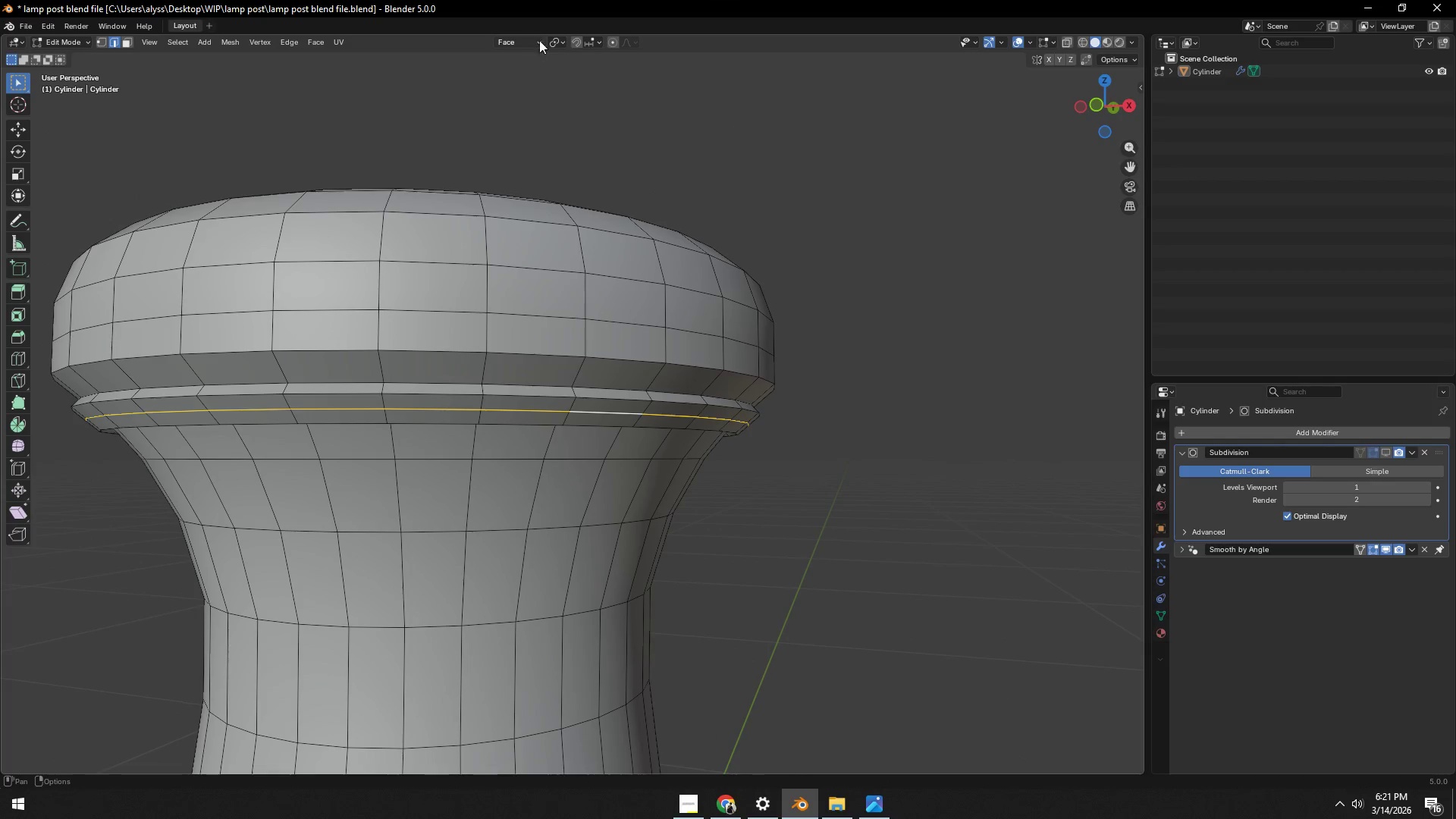 
left_click([562, 40])
 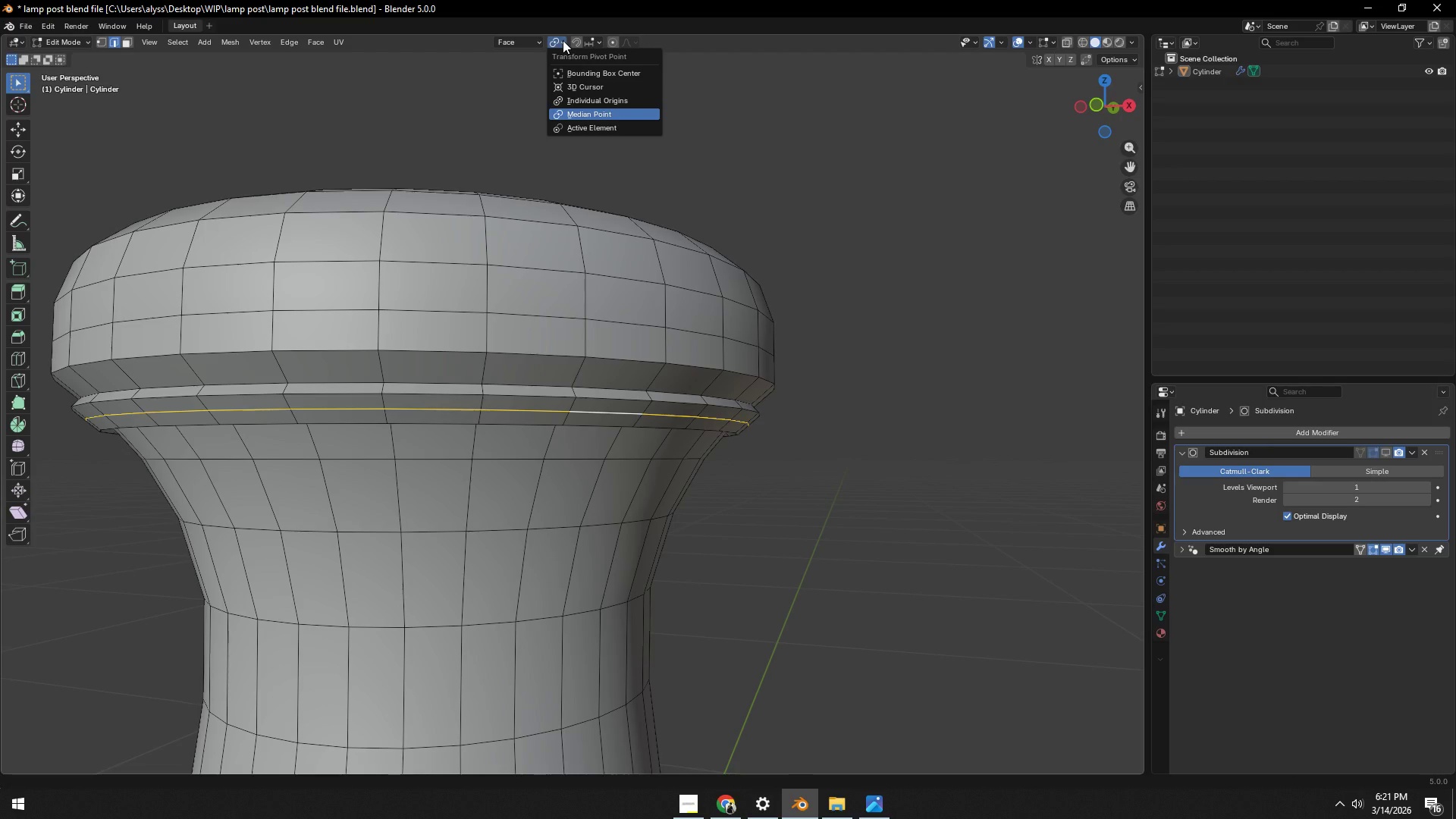 
left_click([858, 161])
 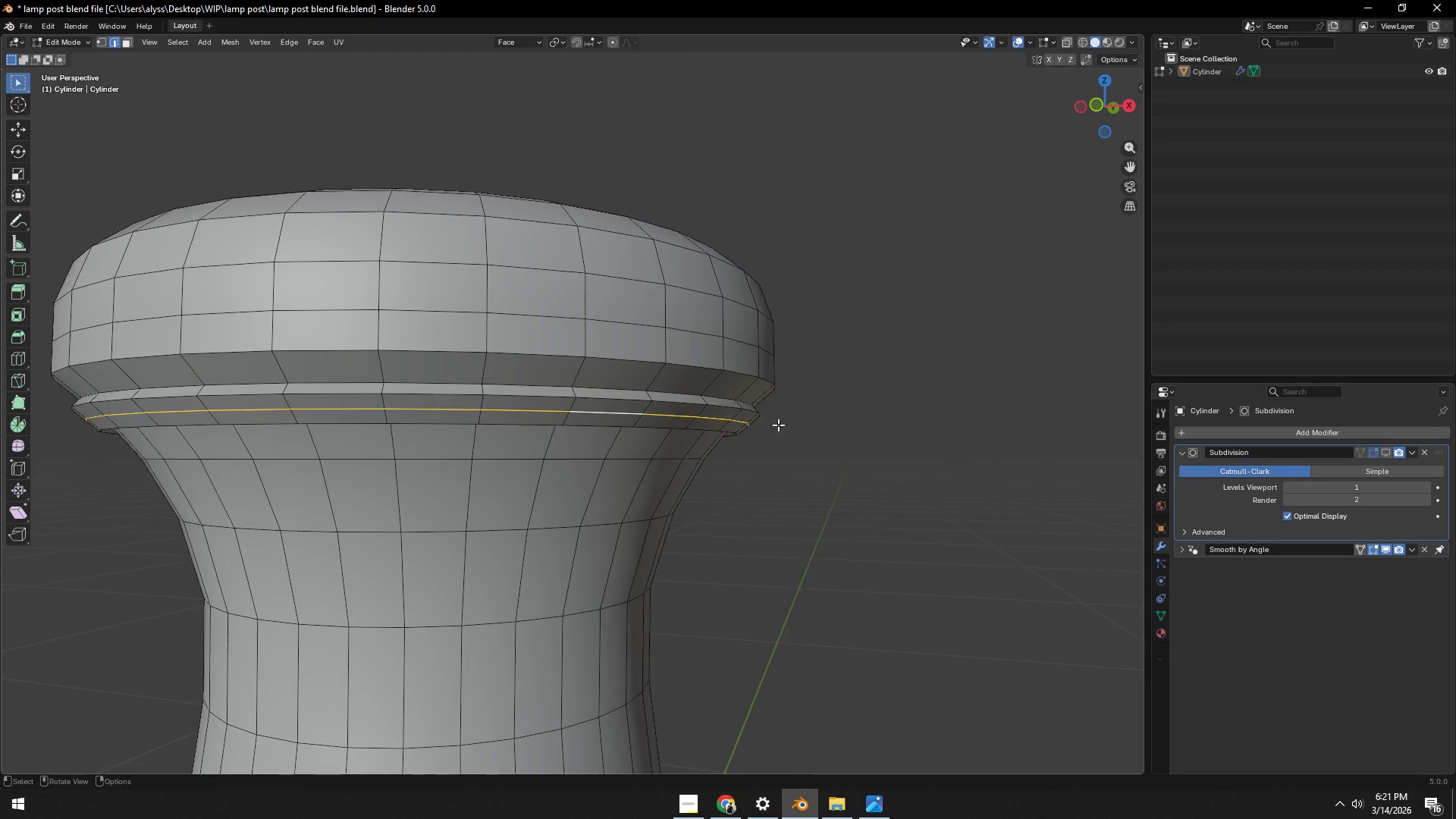 
scroll: coordinate [780, 437], scroll_direction: up, amount: 3.0
 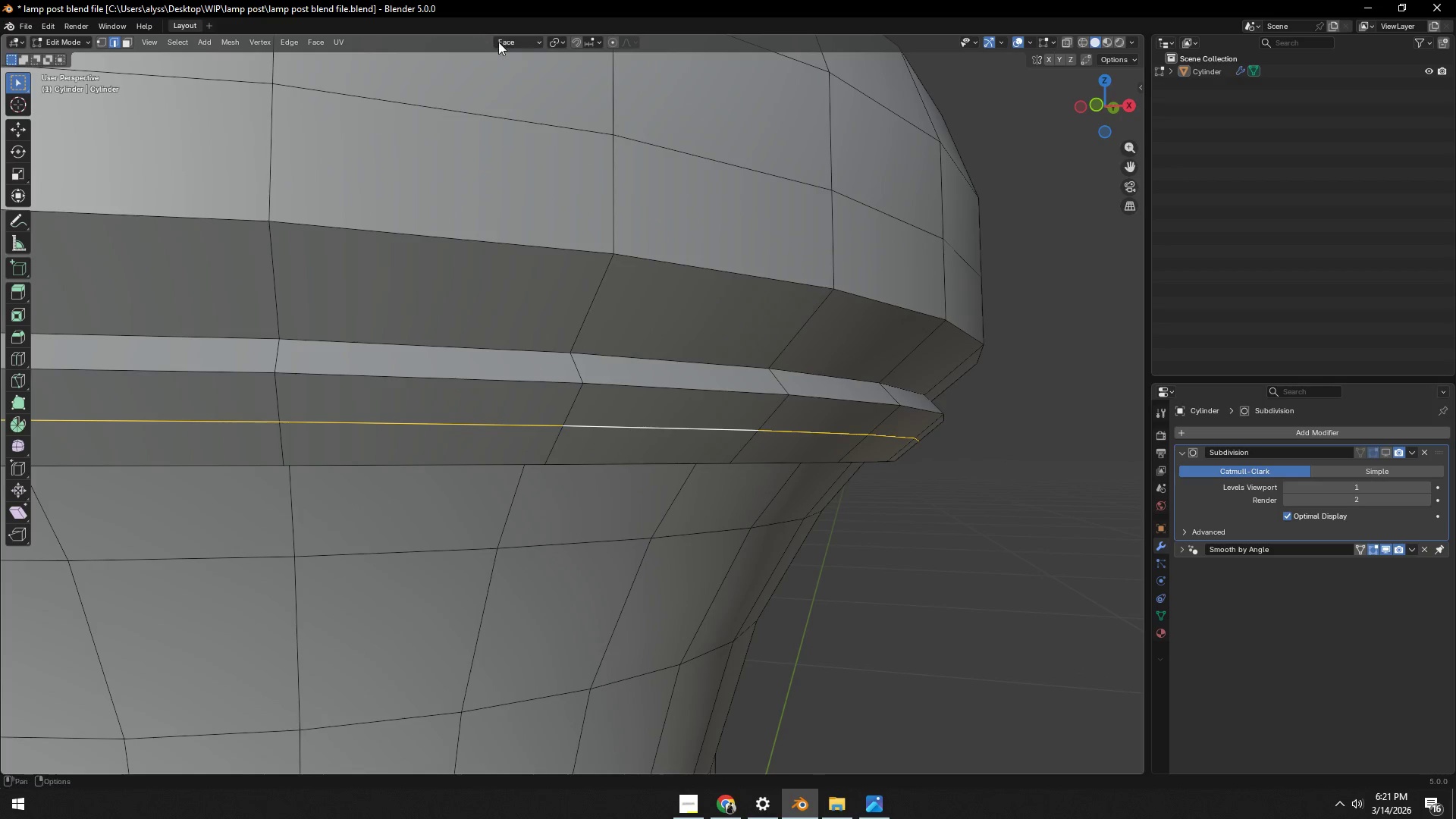 
left_click([529, 46])
 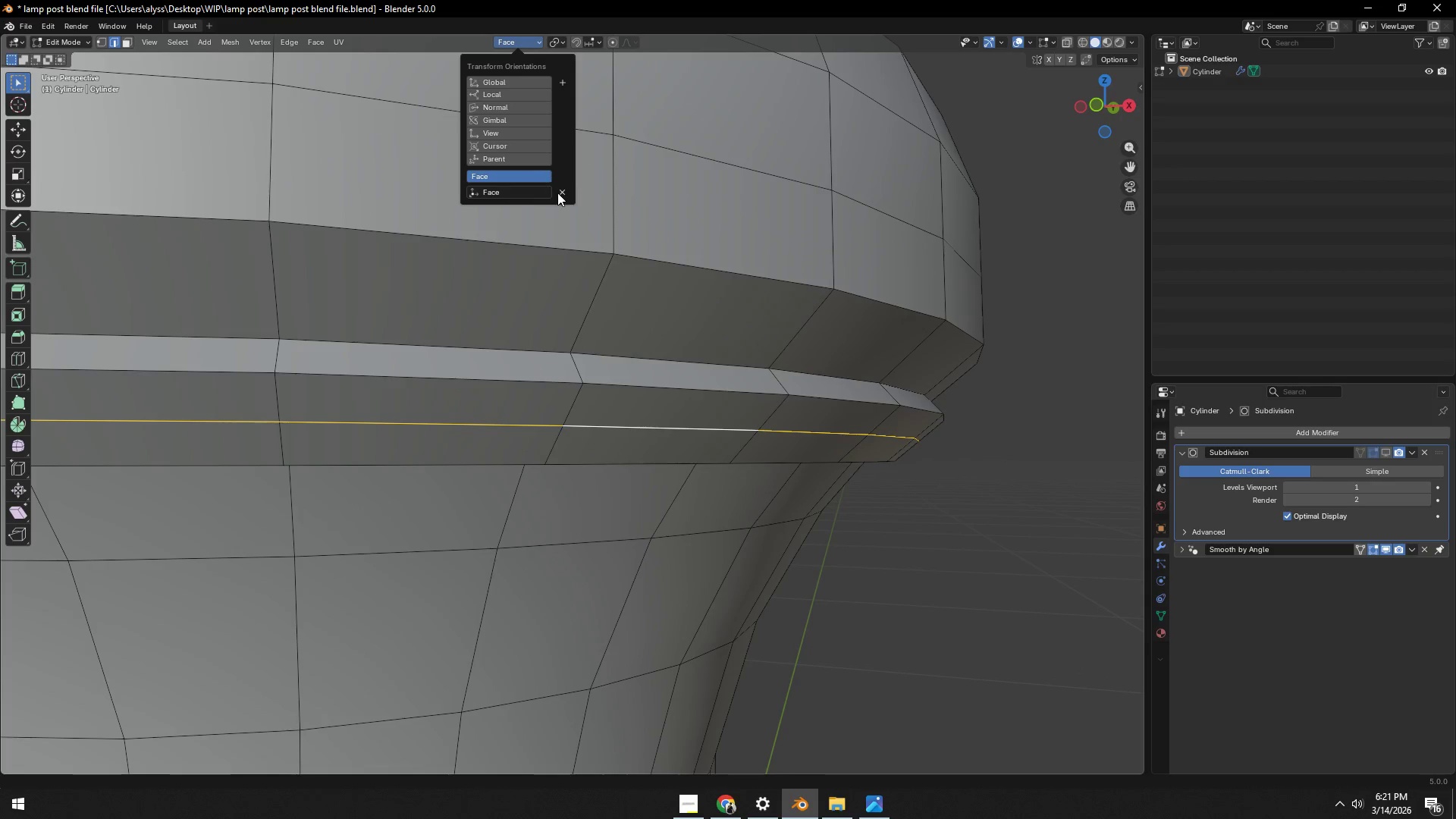 
left_click([560, 193])
 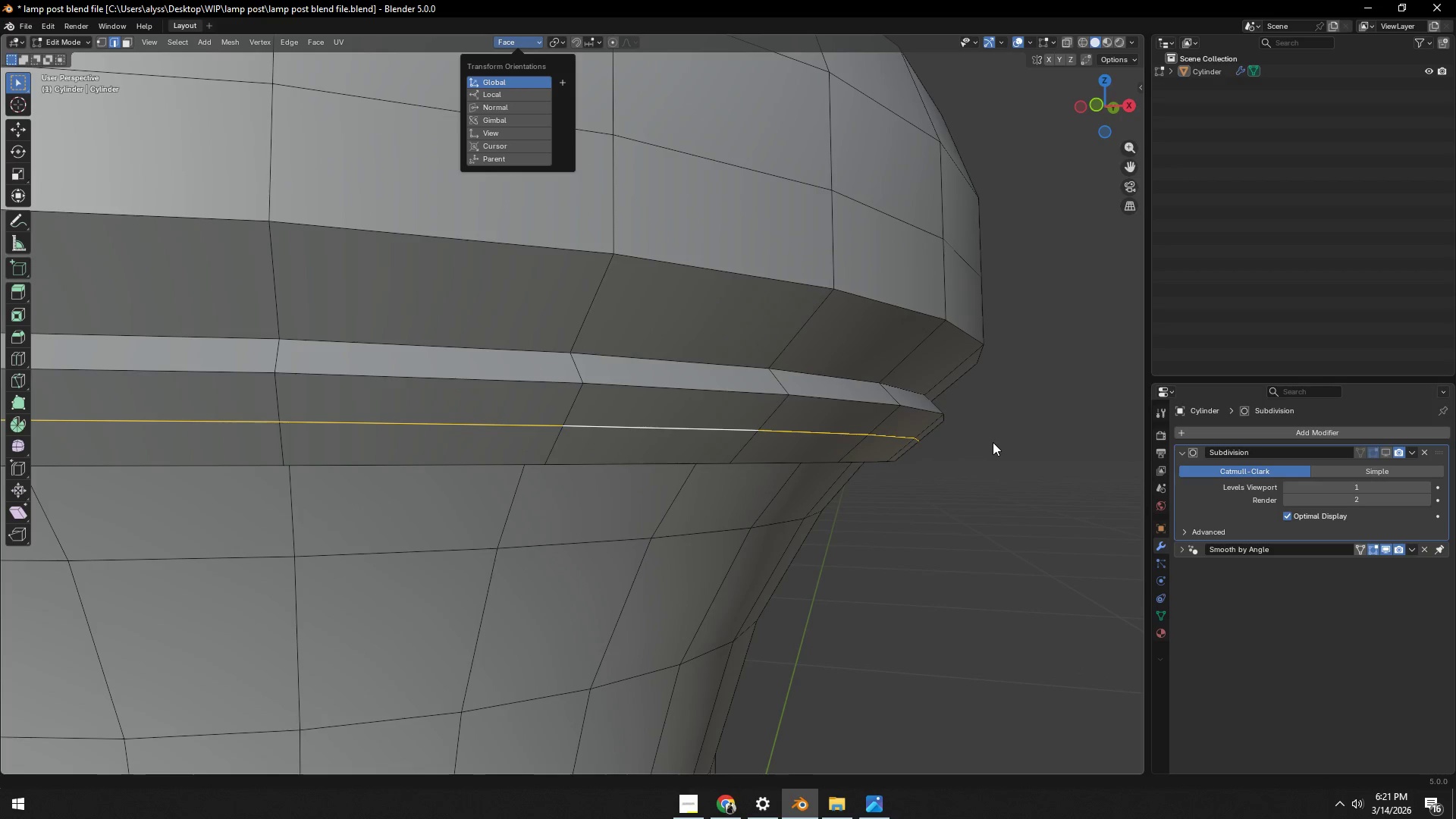 
left_click([1002, 455])
 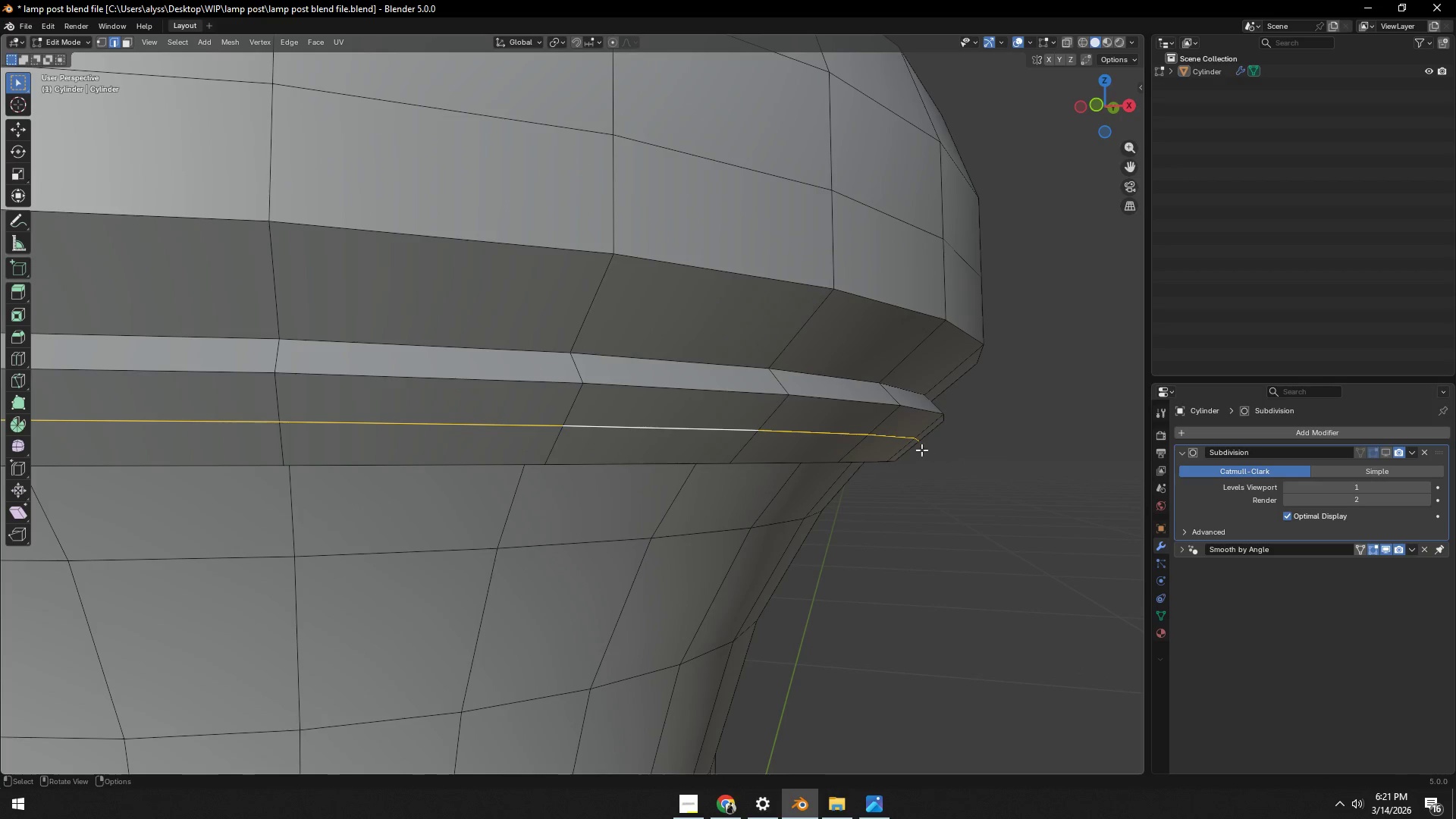 
hold_key(key=AltLeft, duration=0.52)
 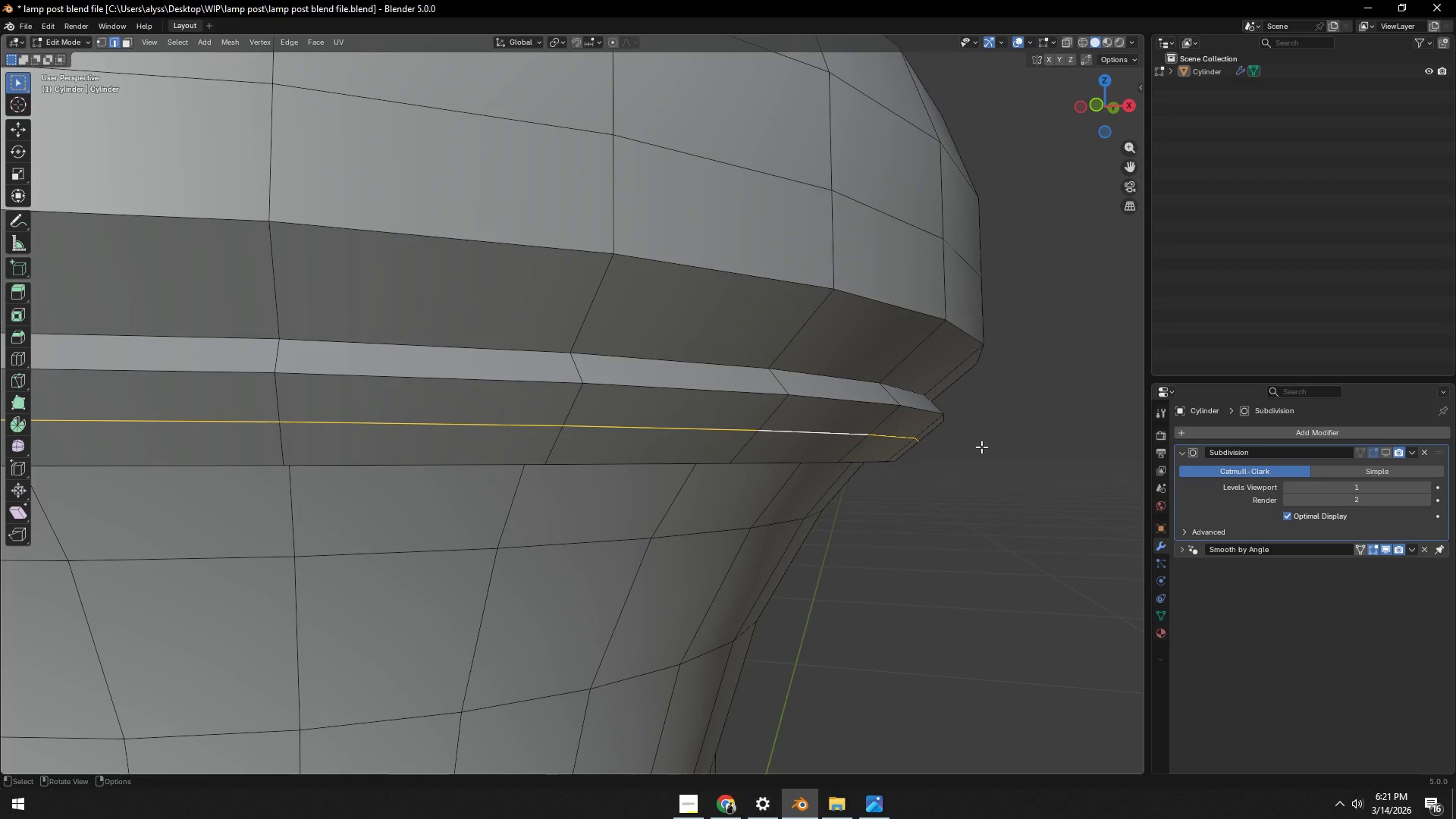 
type(sz)
 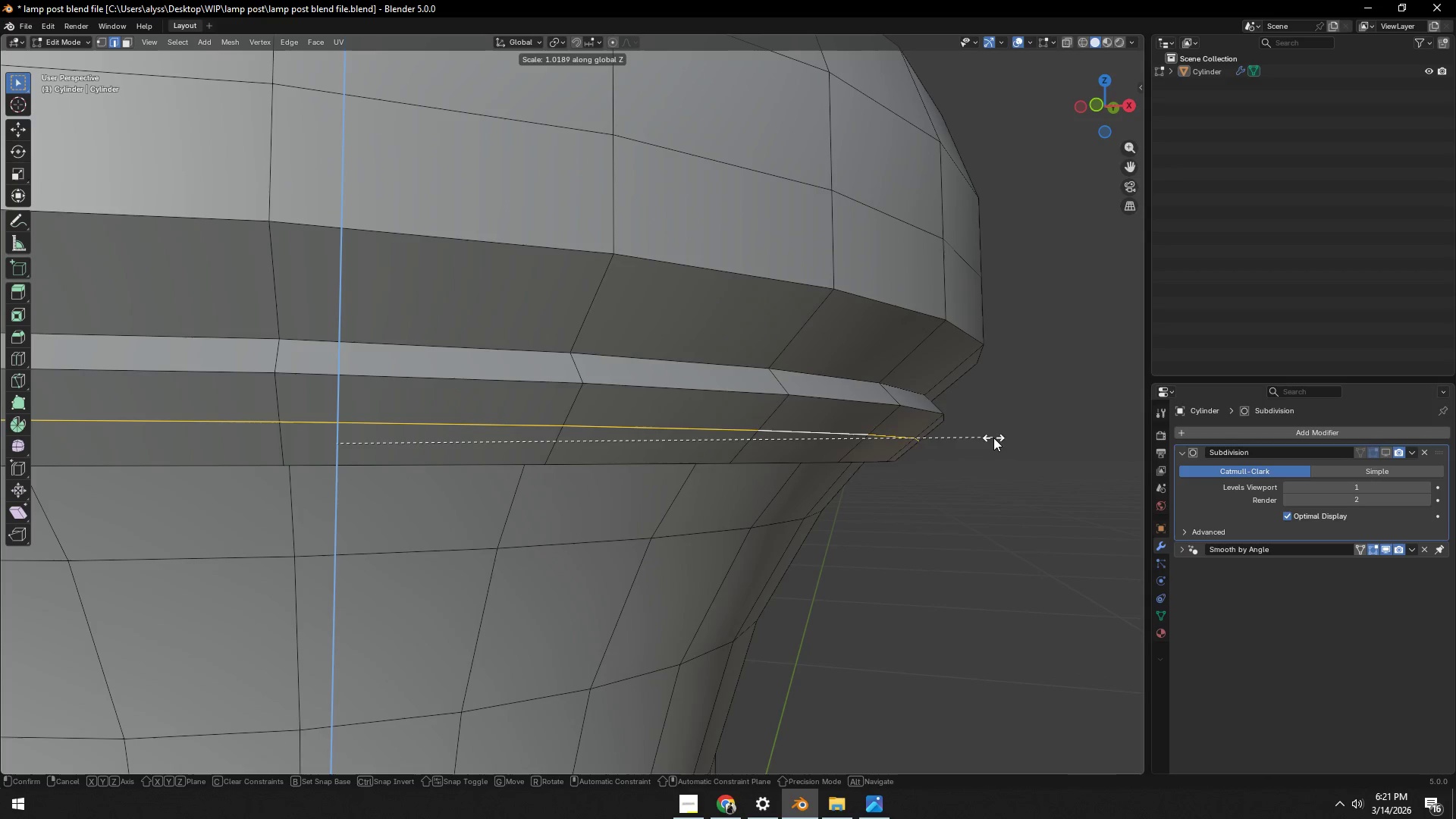 
right_click([937, 444])
 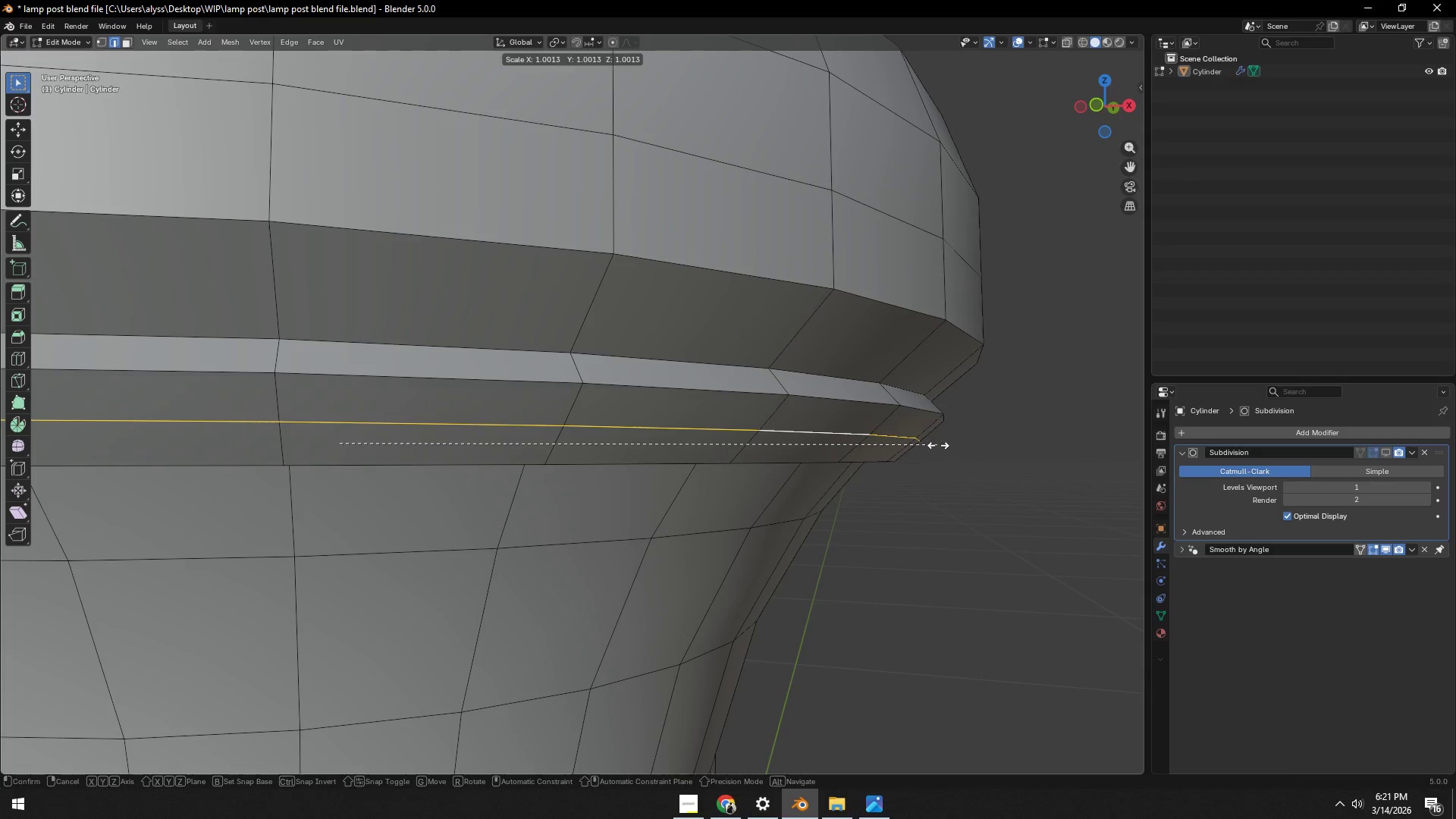 
key(S)
 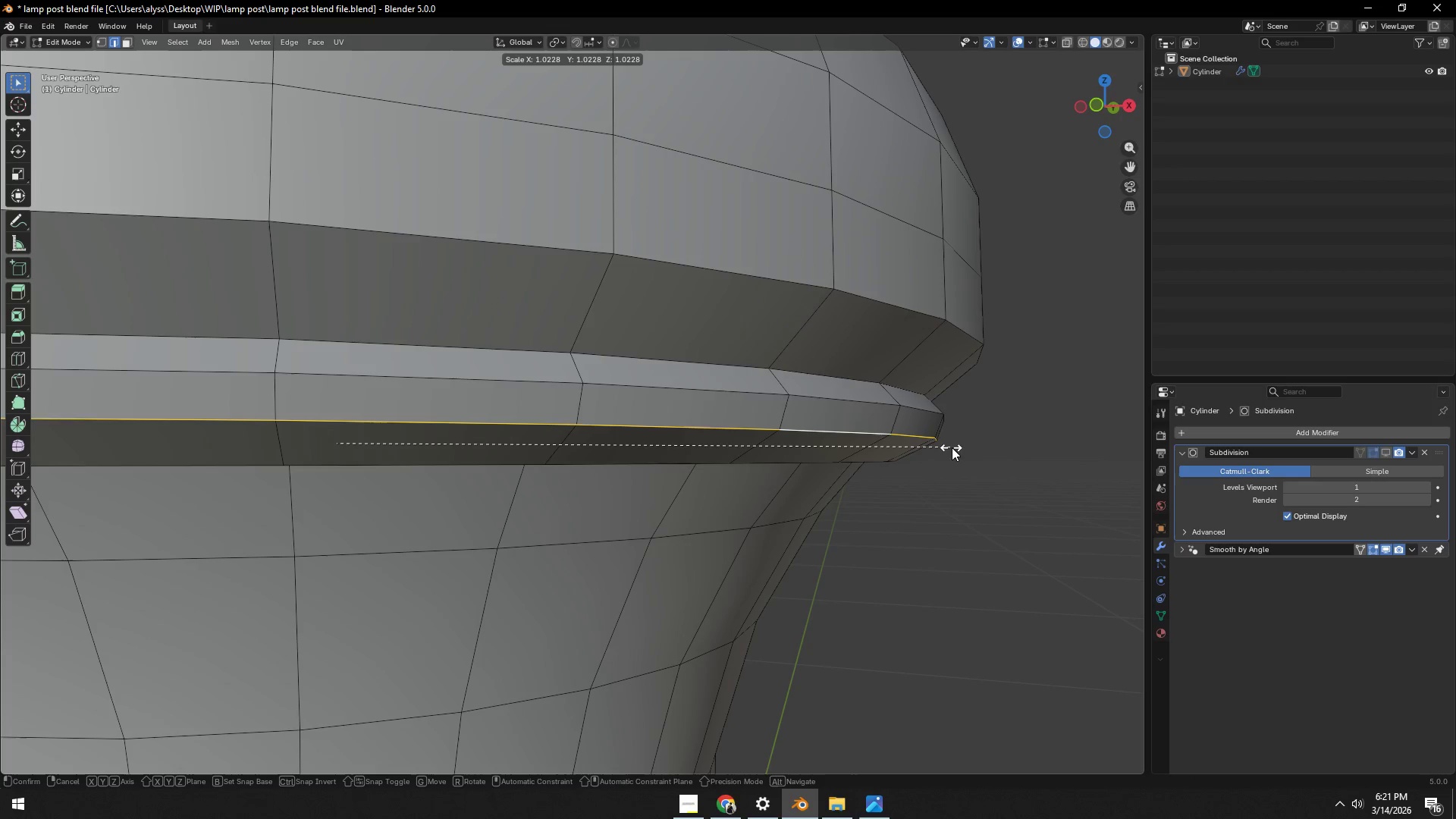 
left_click([952, 448])
 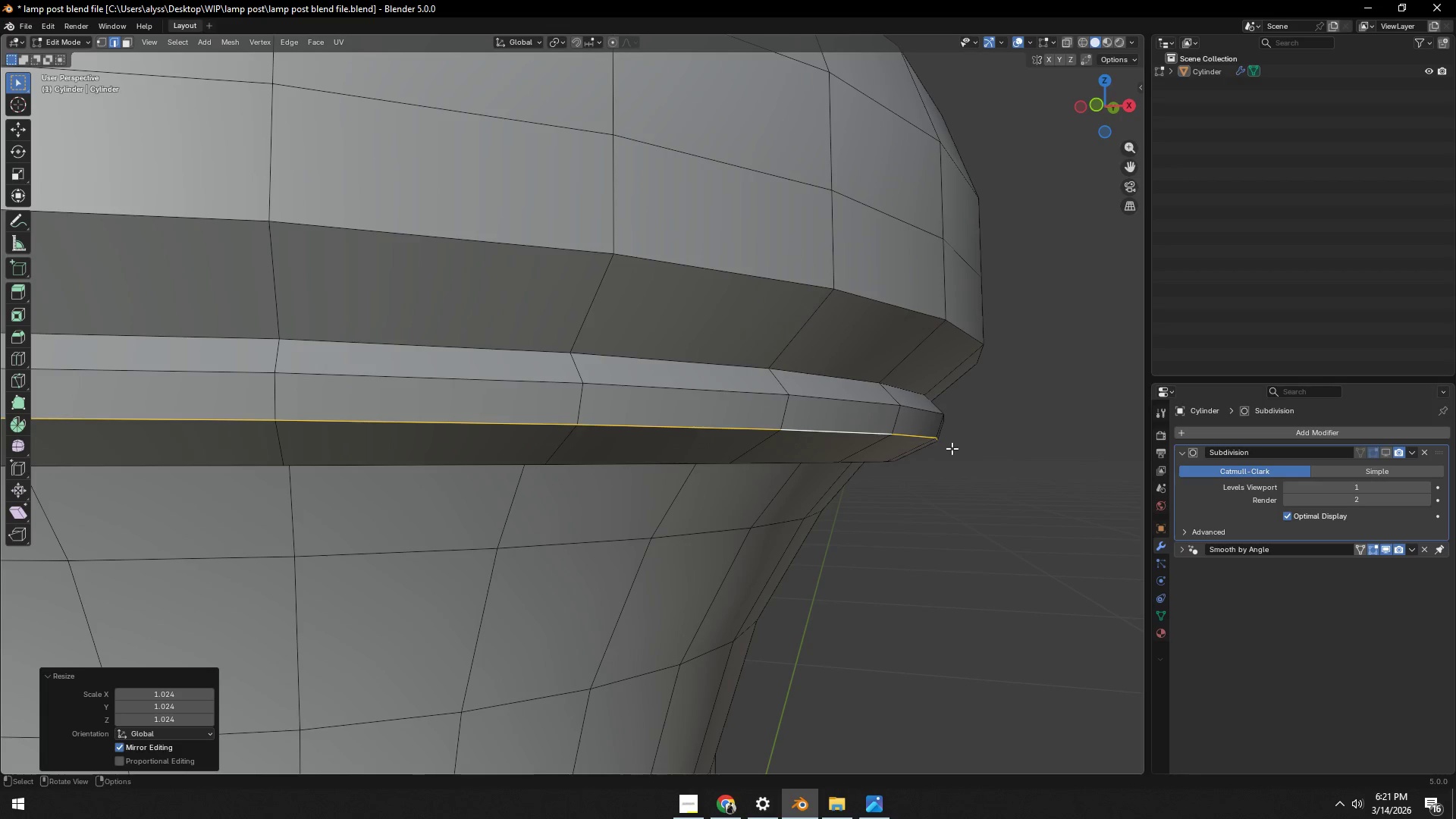 
type(gz)
 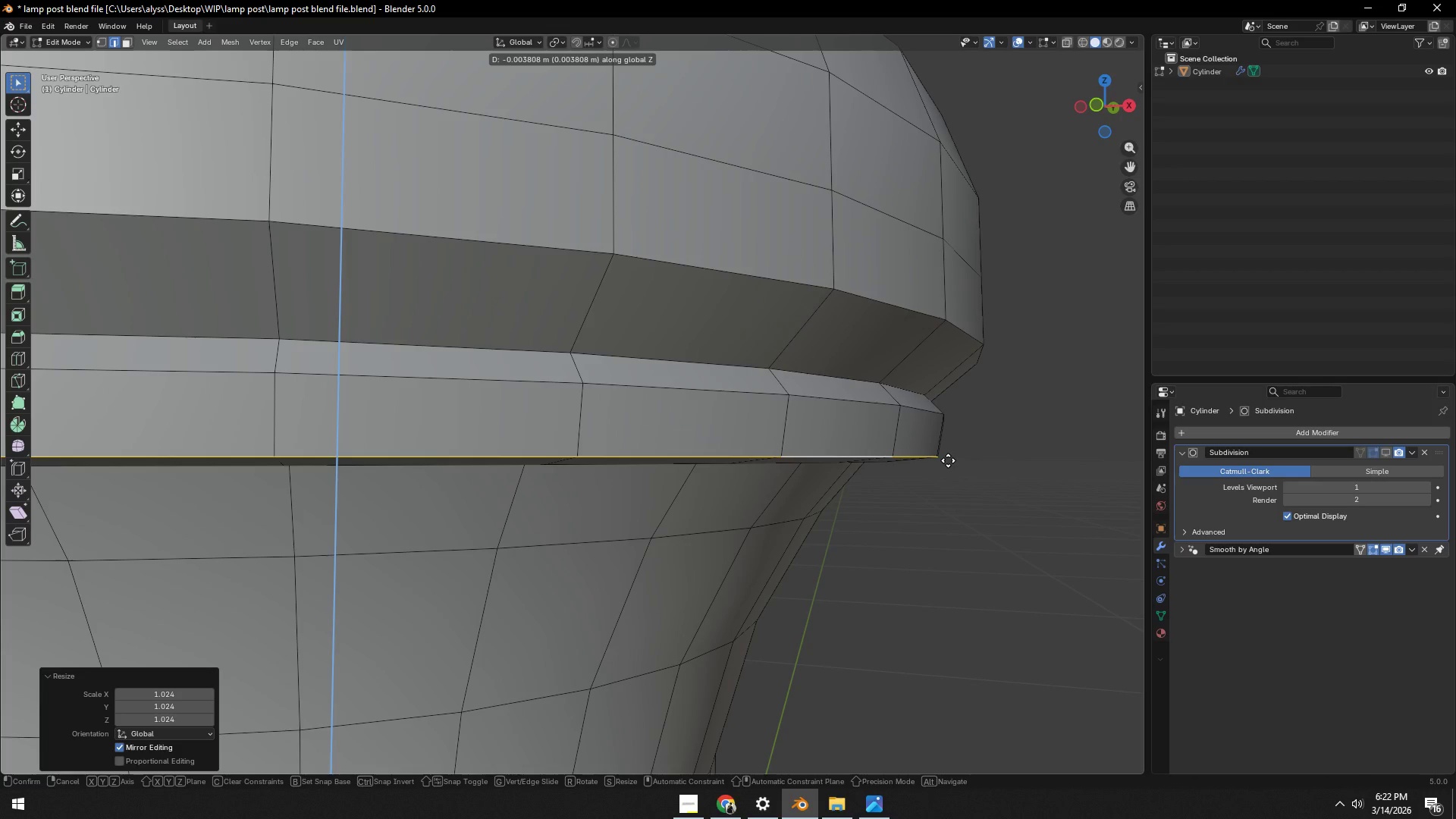 
left_click([948, 460])
 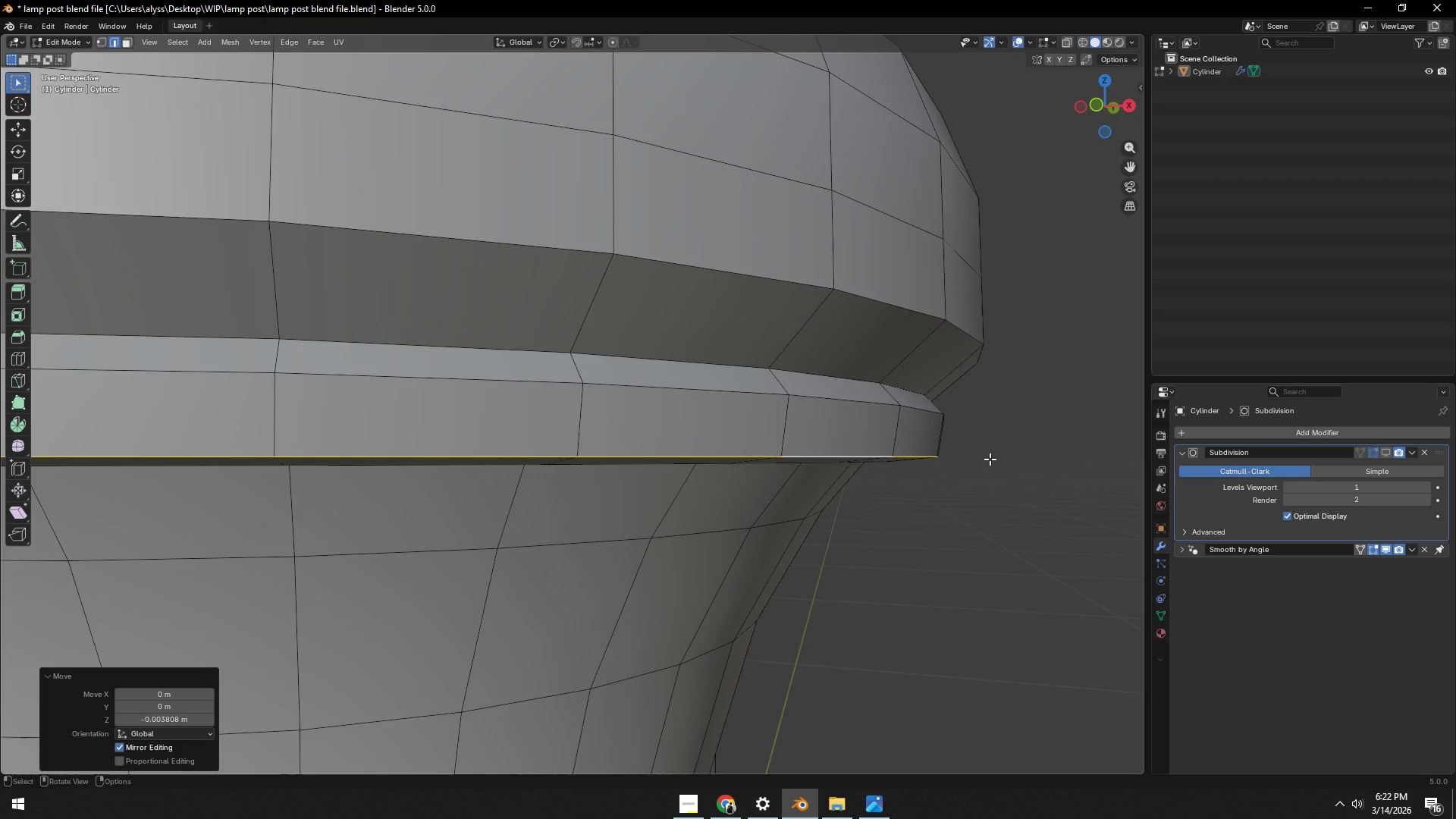 
key(S)
 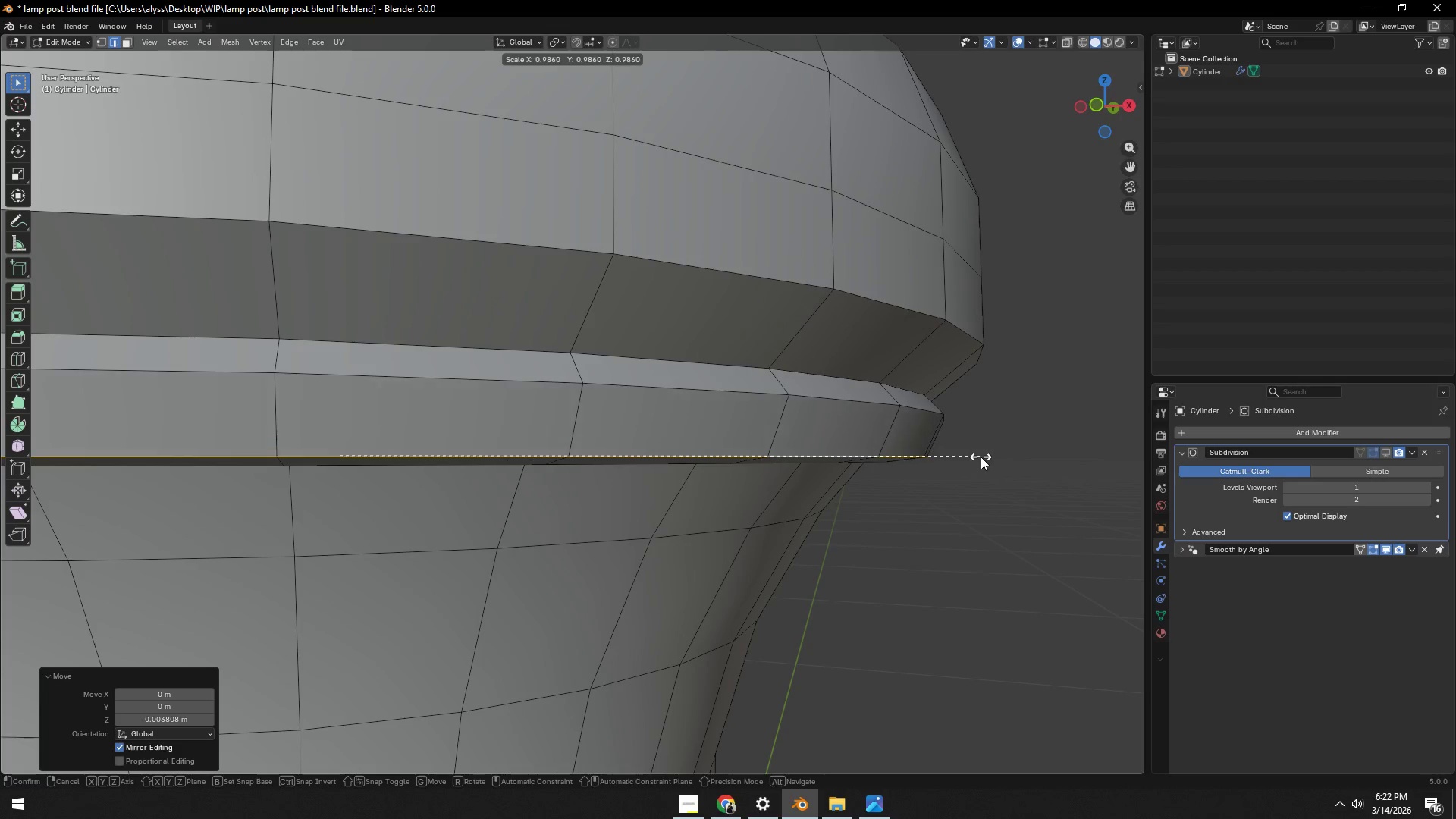 
left_click([981, 457])
 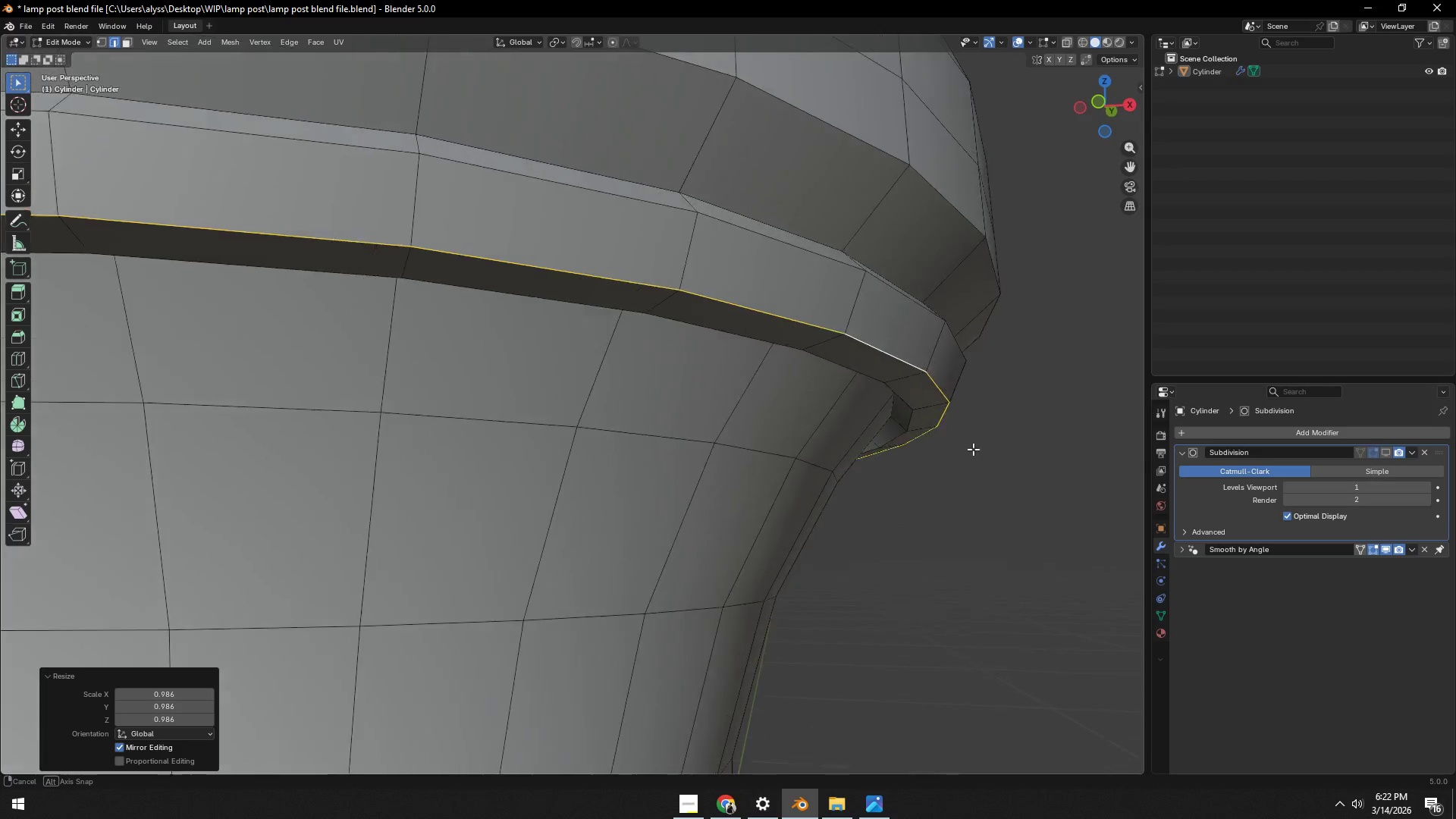 
key(Tab)
 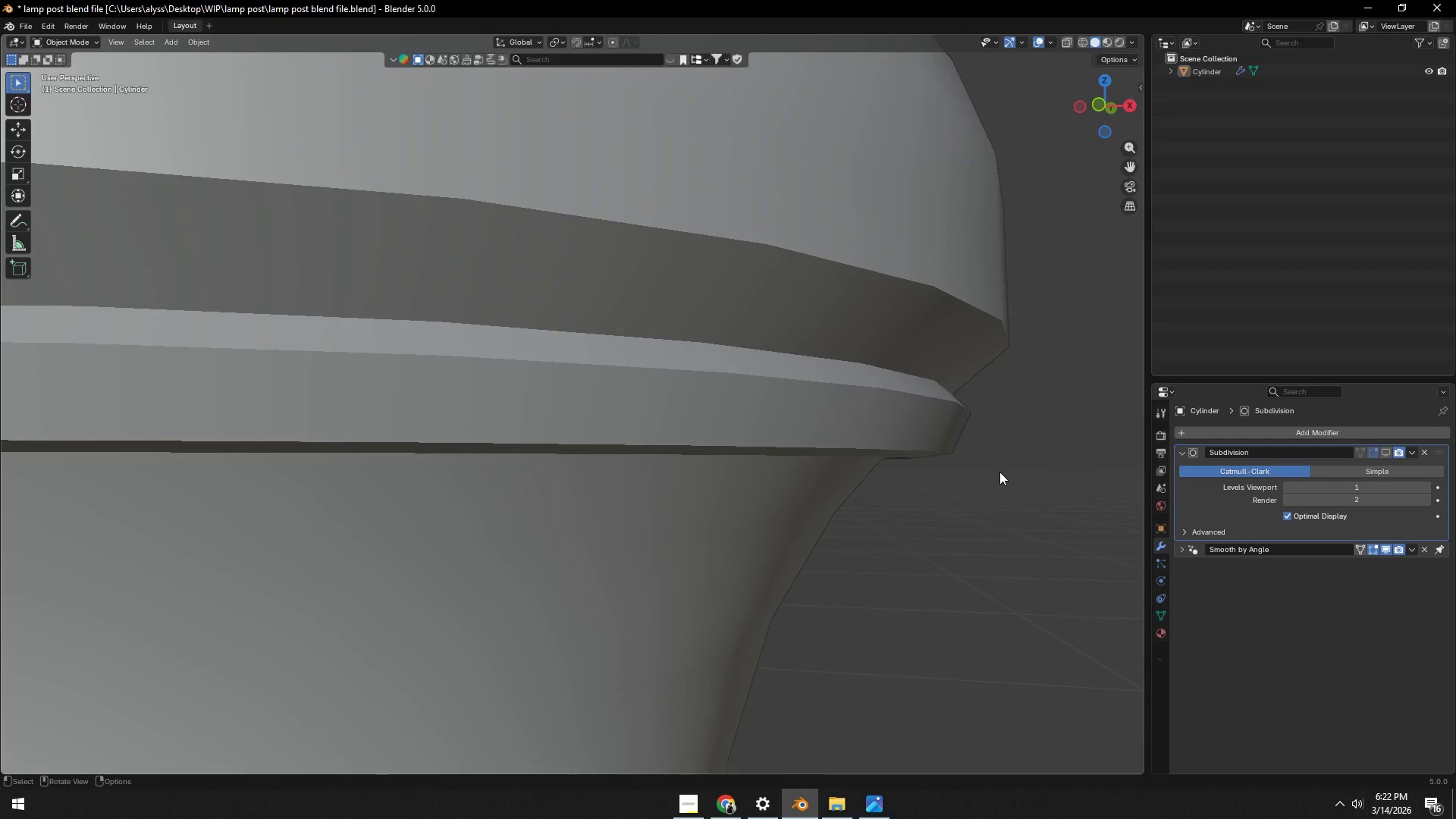 
scroll: coordinate [1000, 474], scroll_direction: down, amount: 3.0
 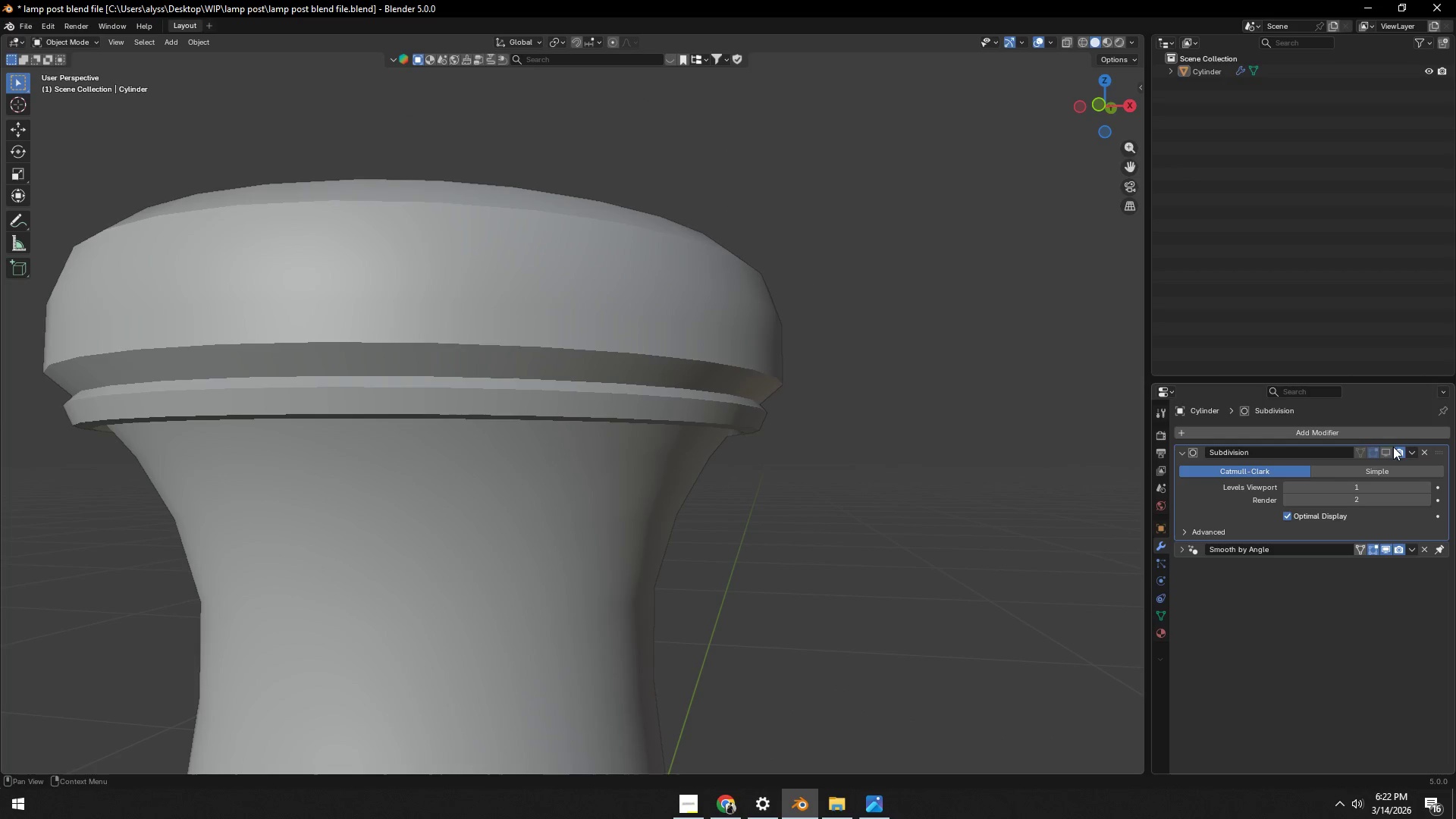 
left_click([1388, 449])
 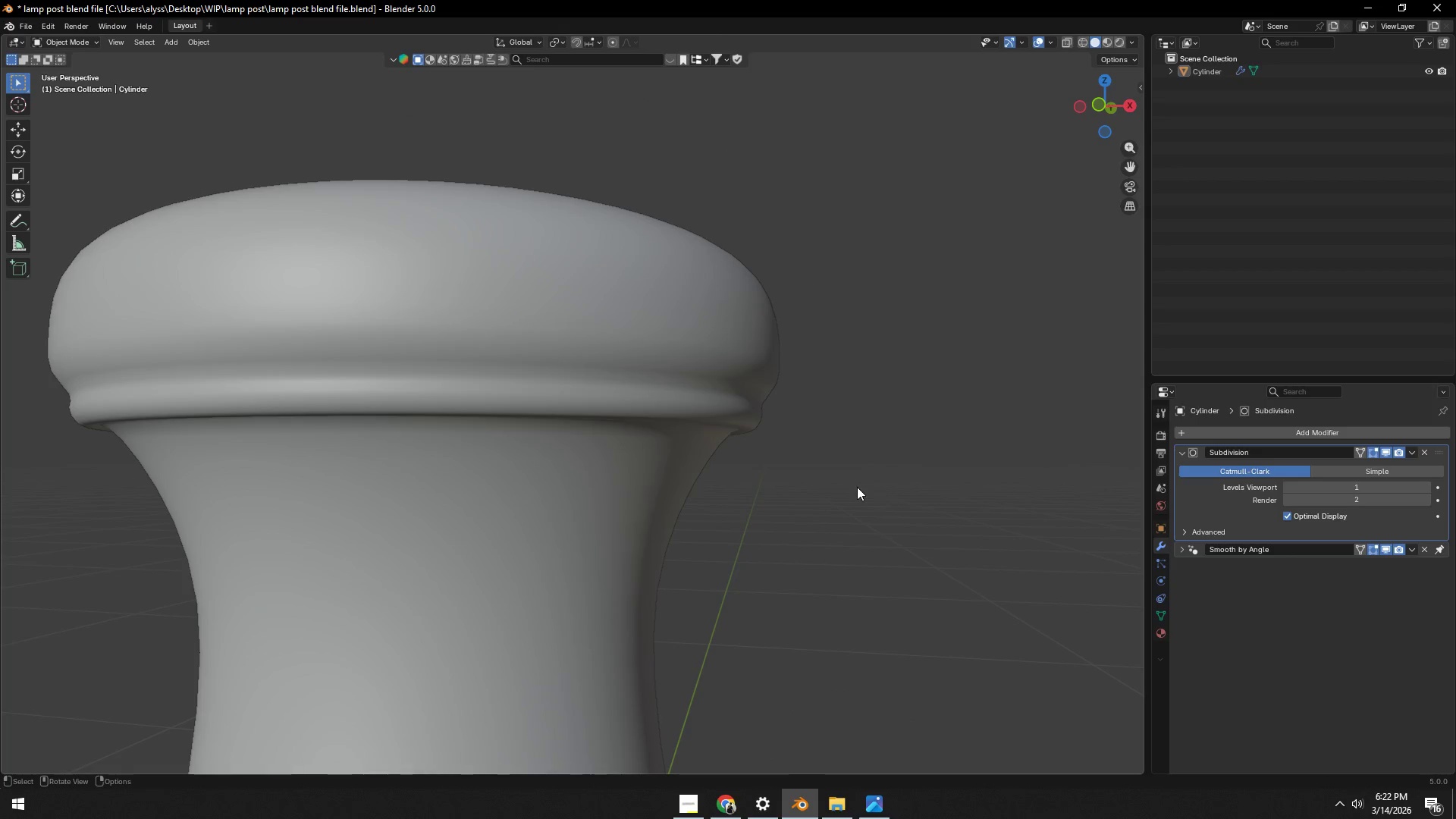 
key(Control+ControlLeft)
 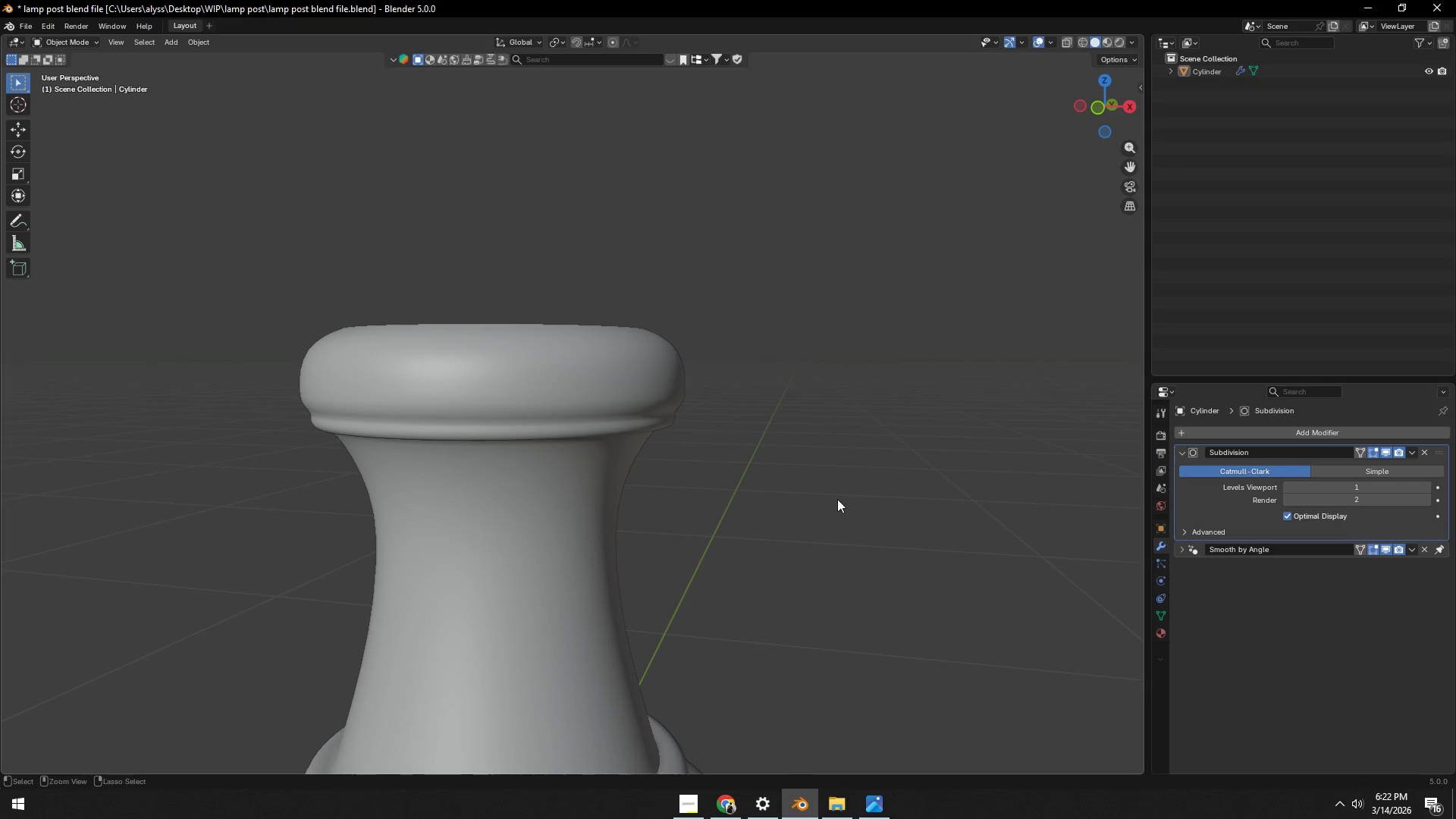 
scroll: coordinate [857, 487], scroll_direction: down, amount: 3.0
 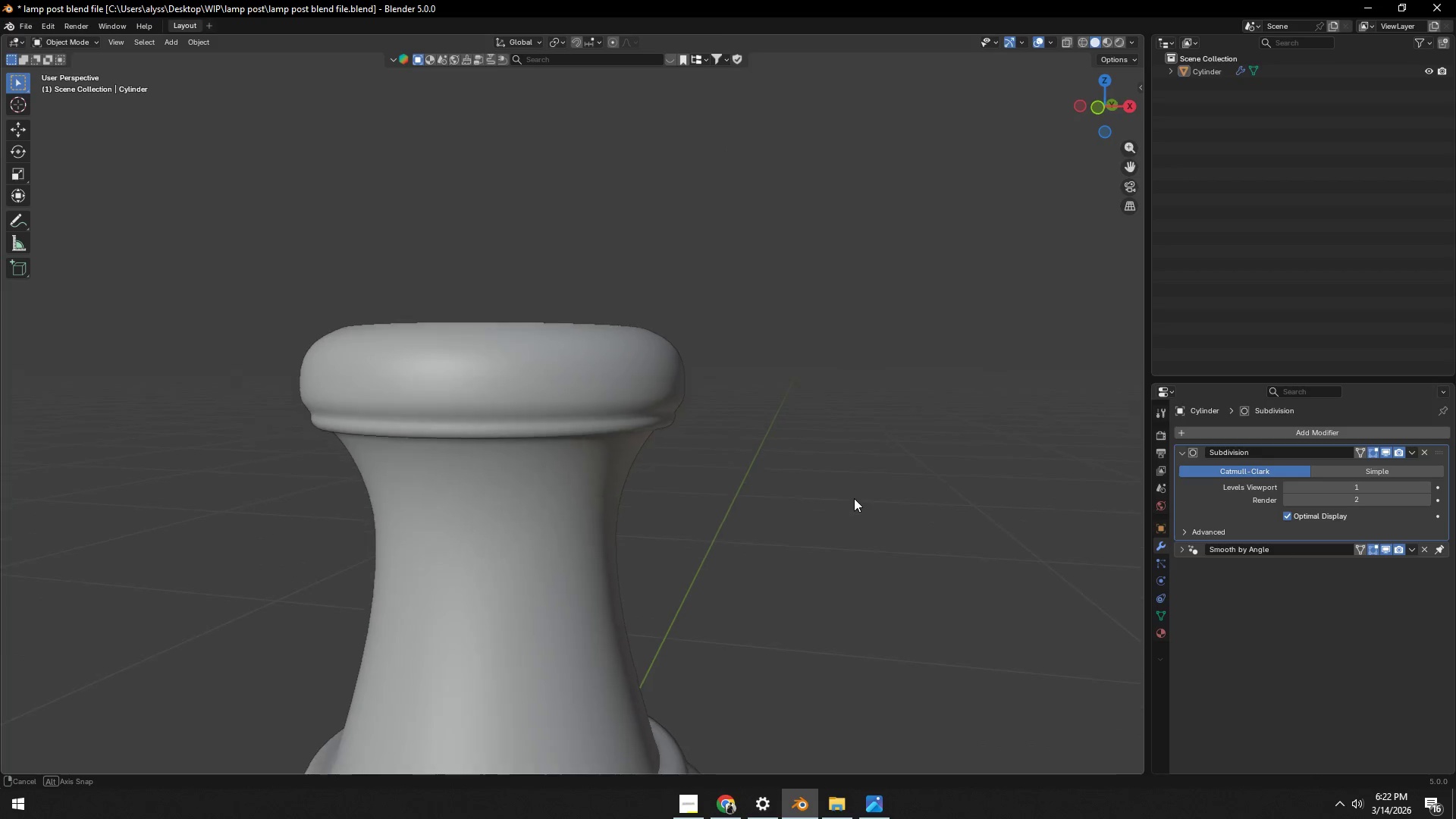 
key(Control+S)
 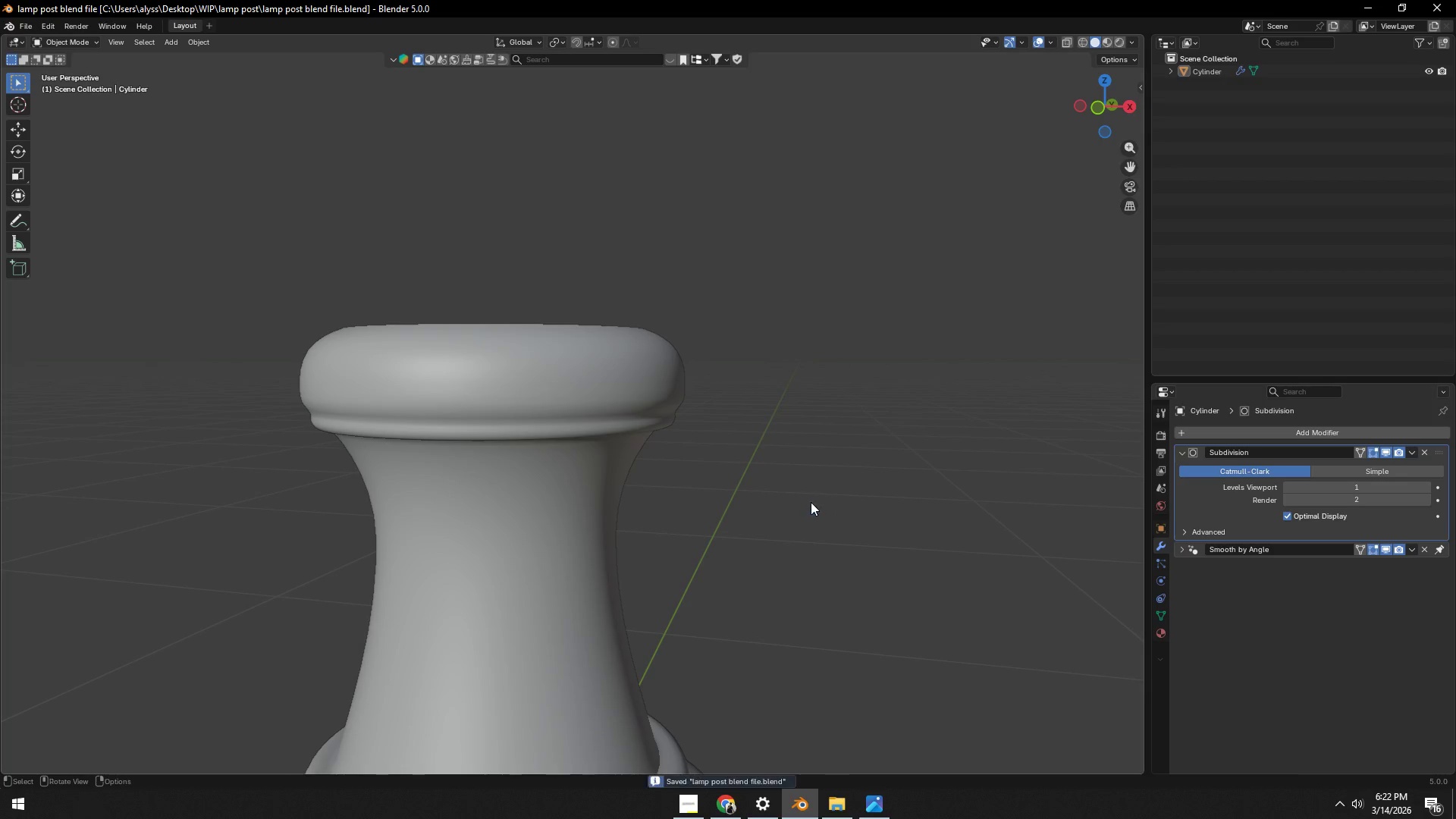 
scroll: coordinate [809, 504], scroll_direction: down, amount: 3.0
 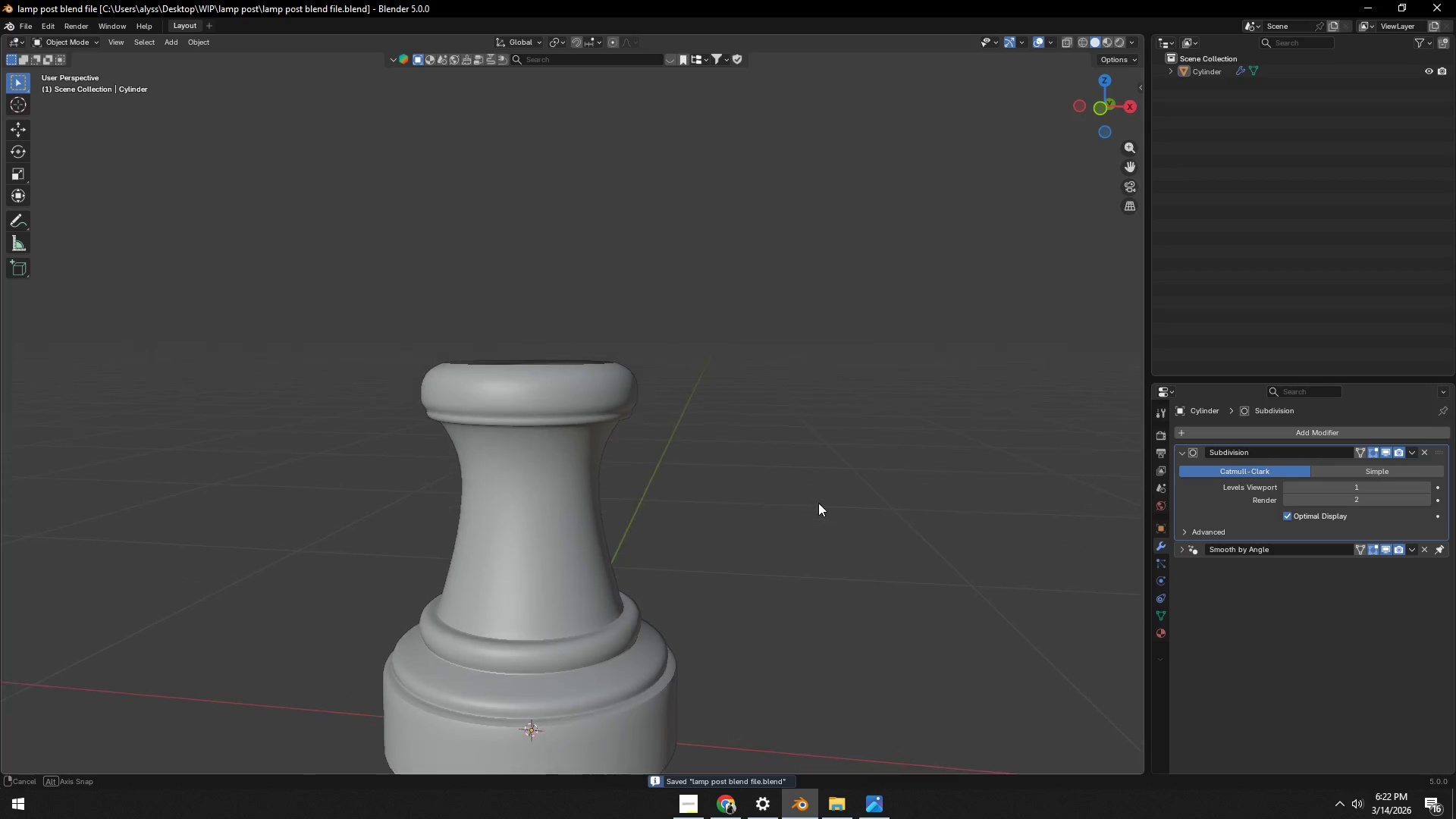 
left_click([716, 491])
 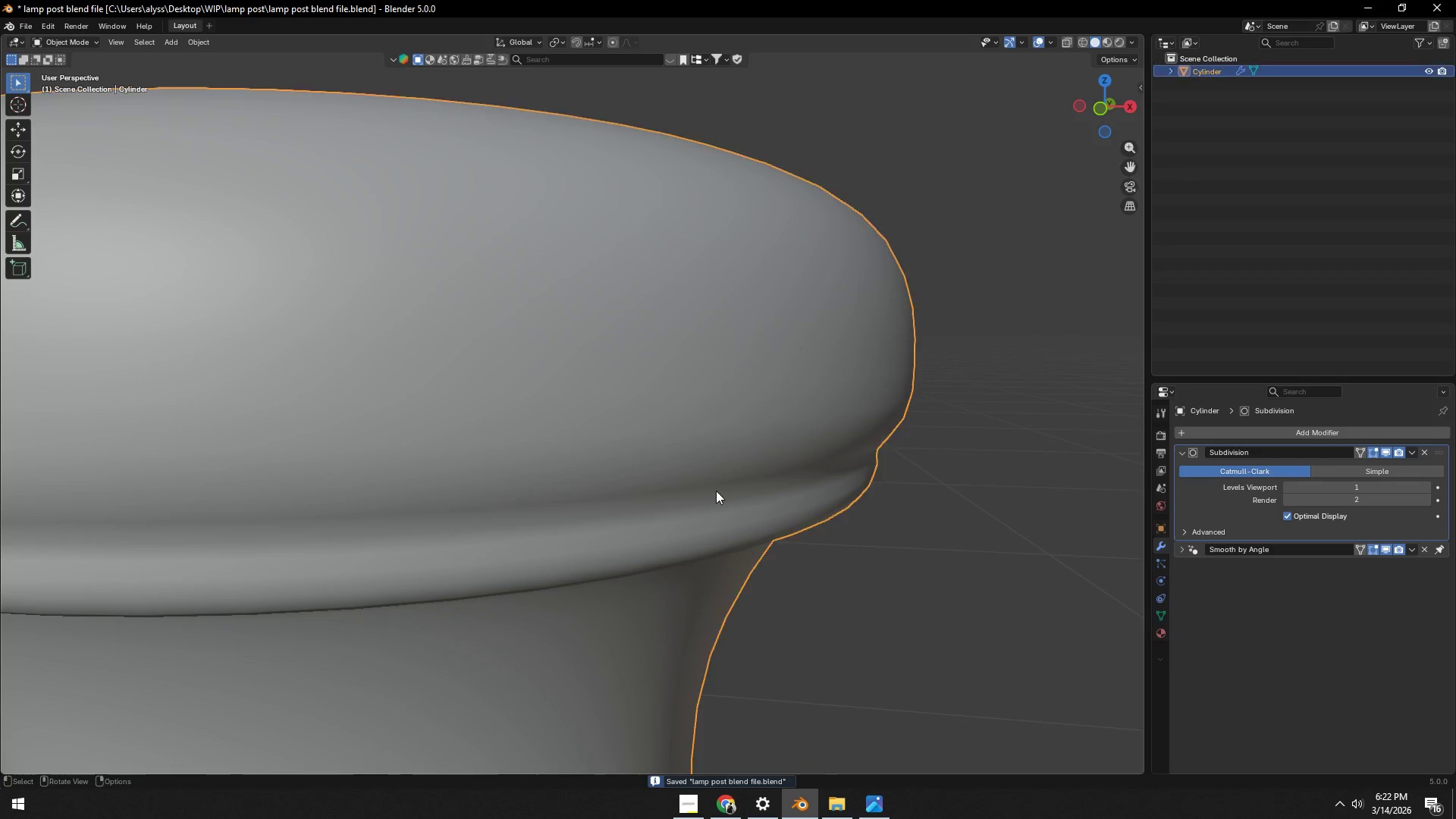 
key(Tab)
 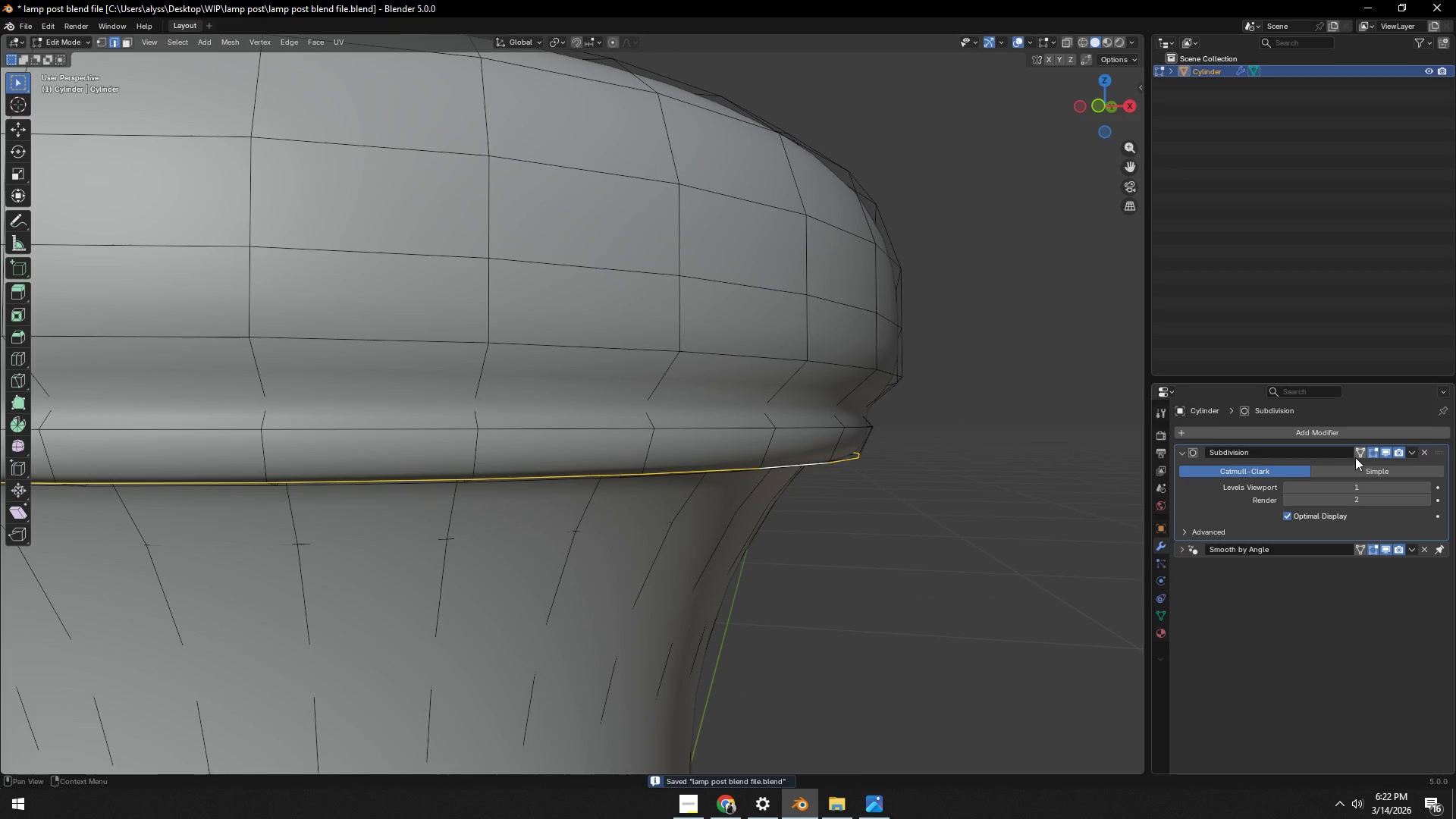 
scroll: coordinate [771, 507], scroll_direction: up, amount: 8.0
 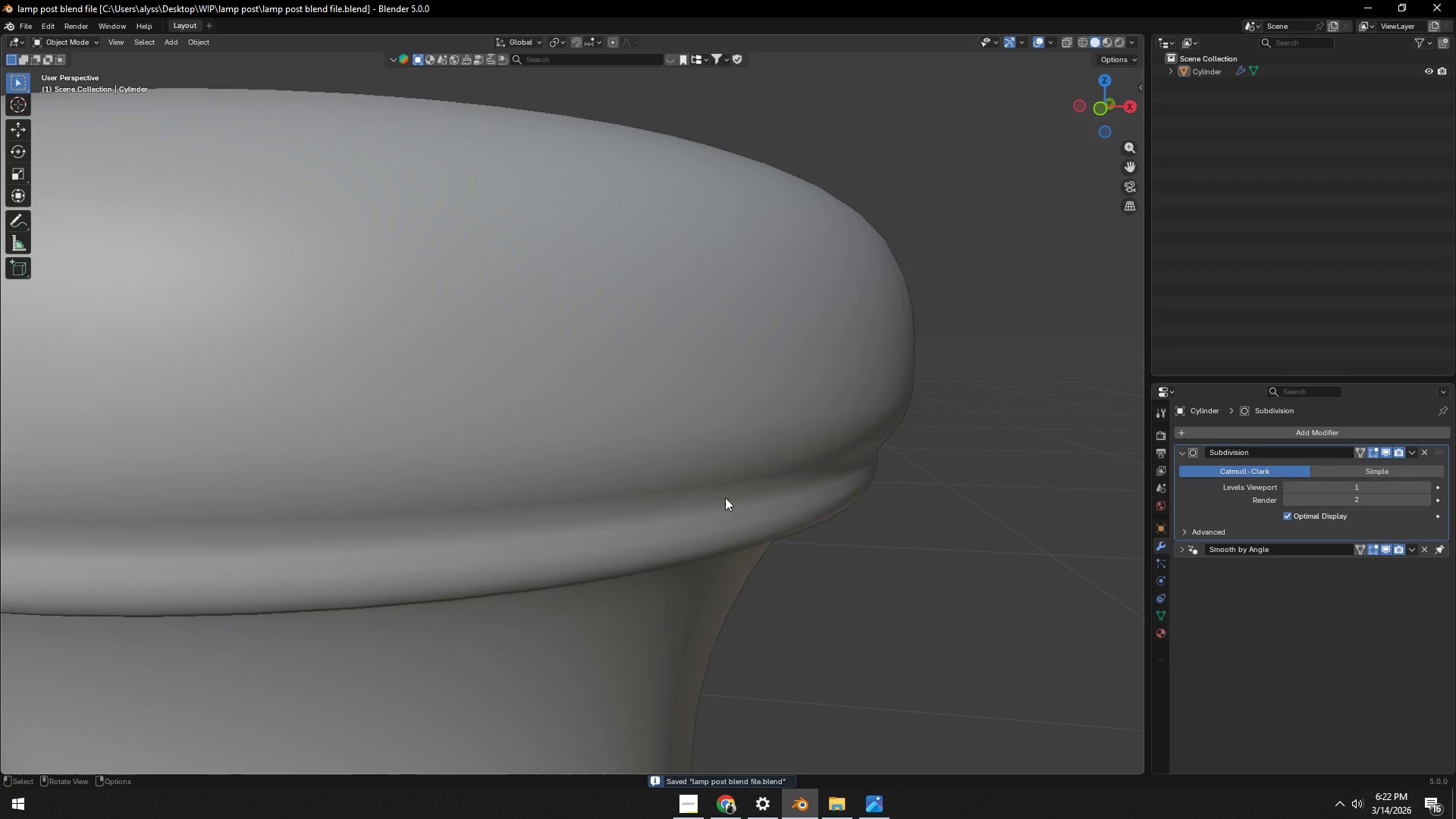 
left_click([1387, 451])
 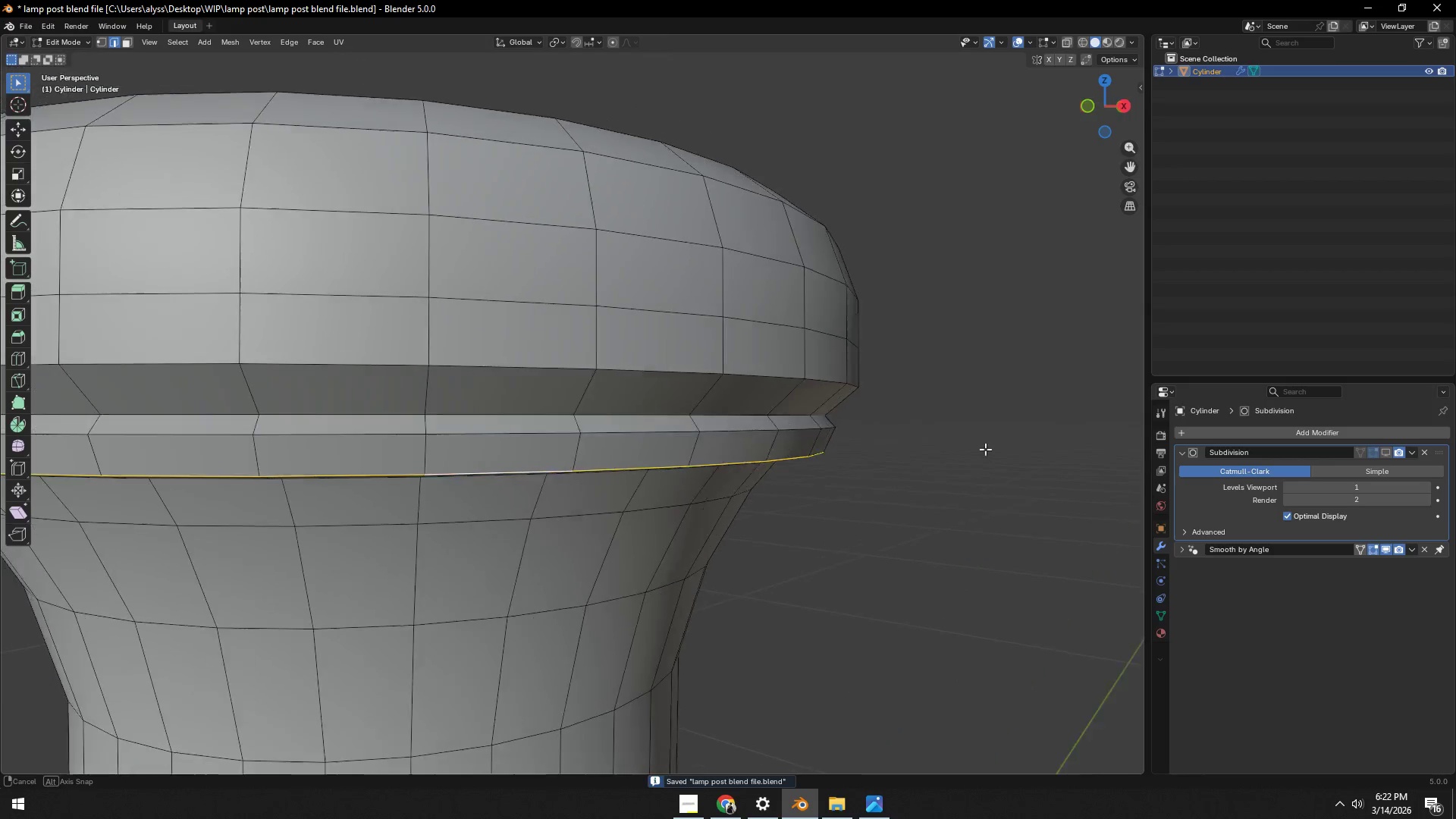 
key(Control+ControlLeft)
 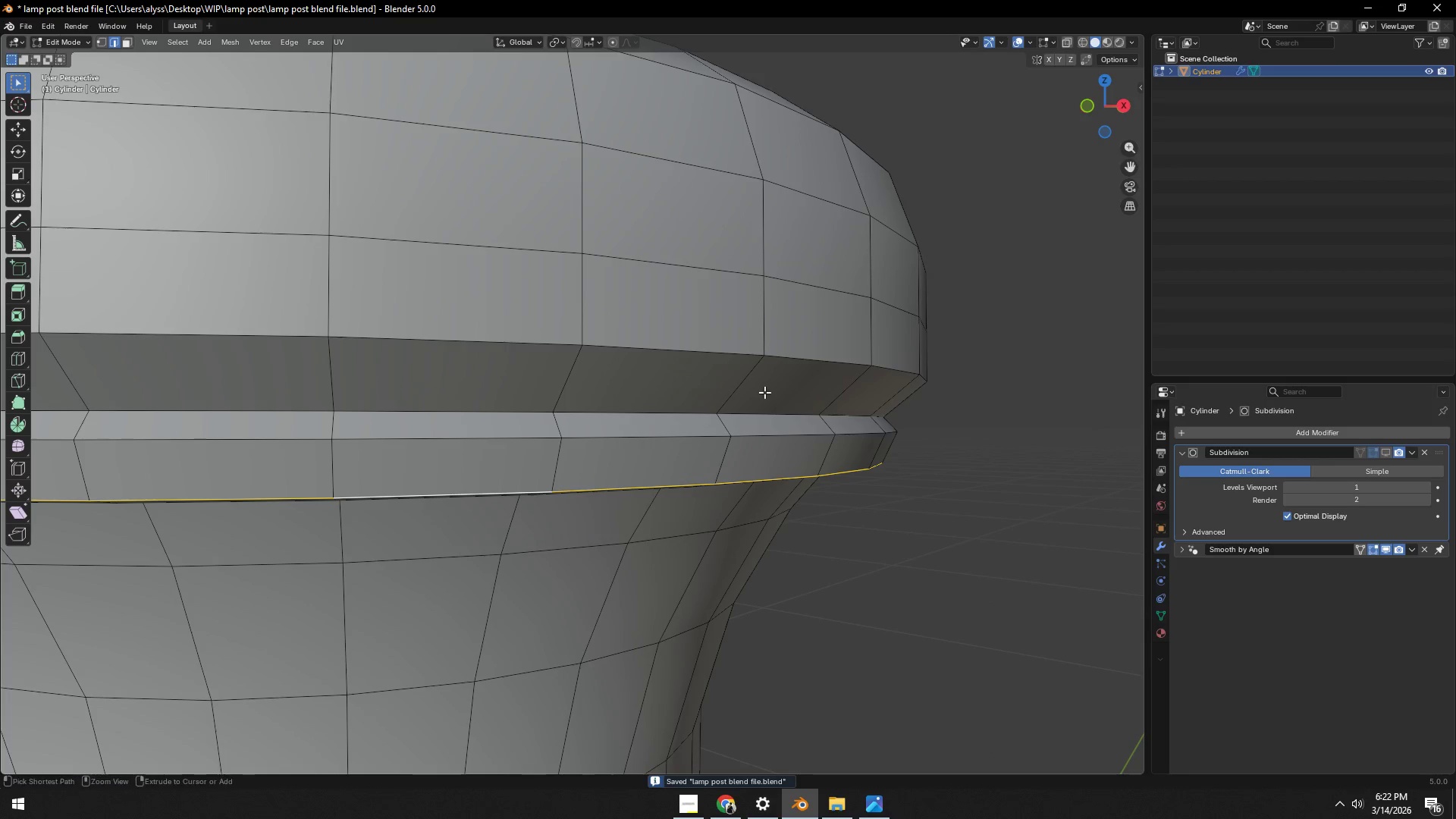 
scroll: coordinate [873, 448], scroll_direction: up, amount: 1.0
 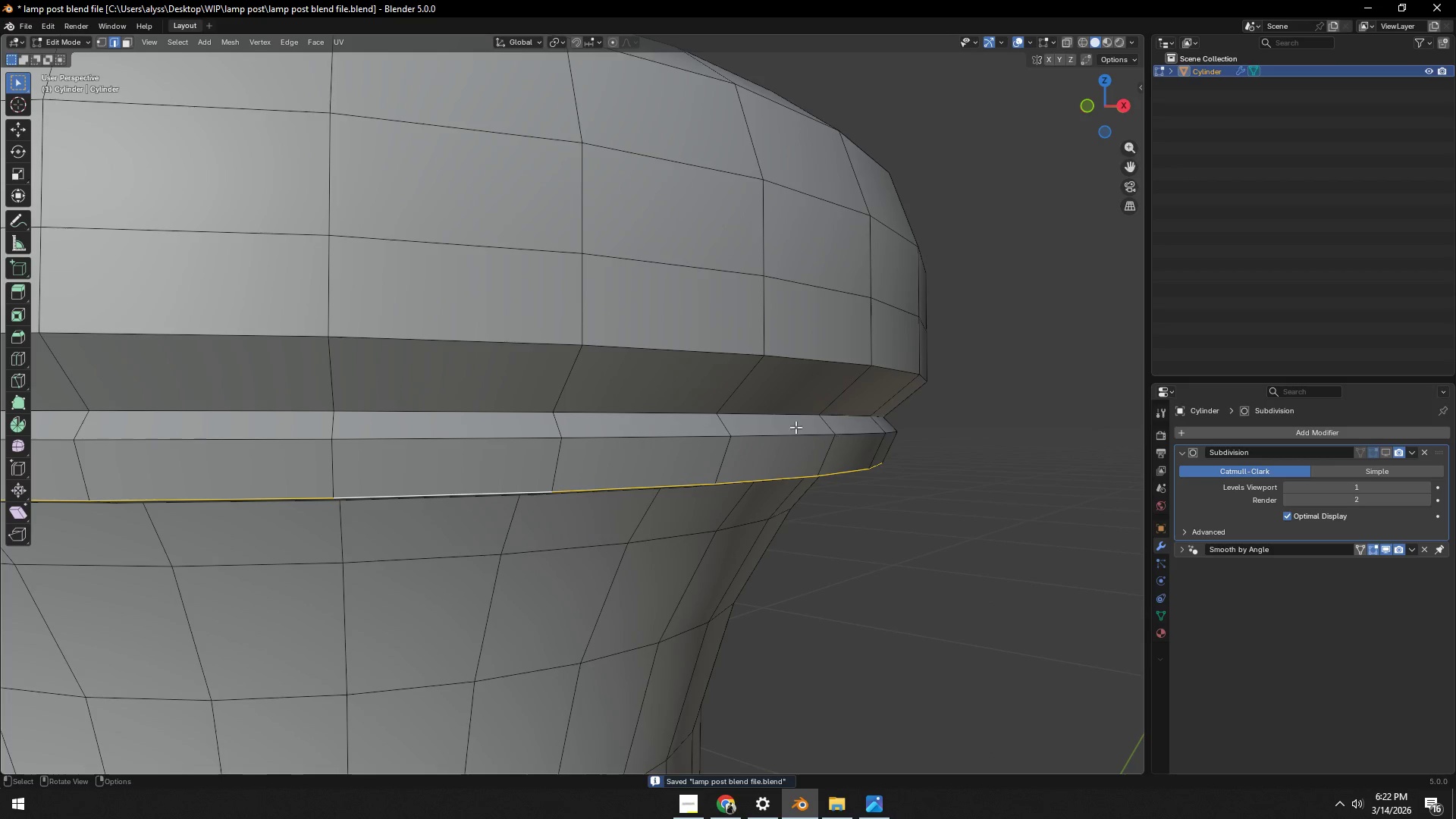 
key(Control+R)
 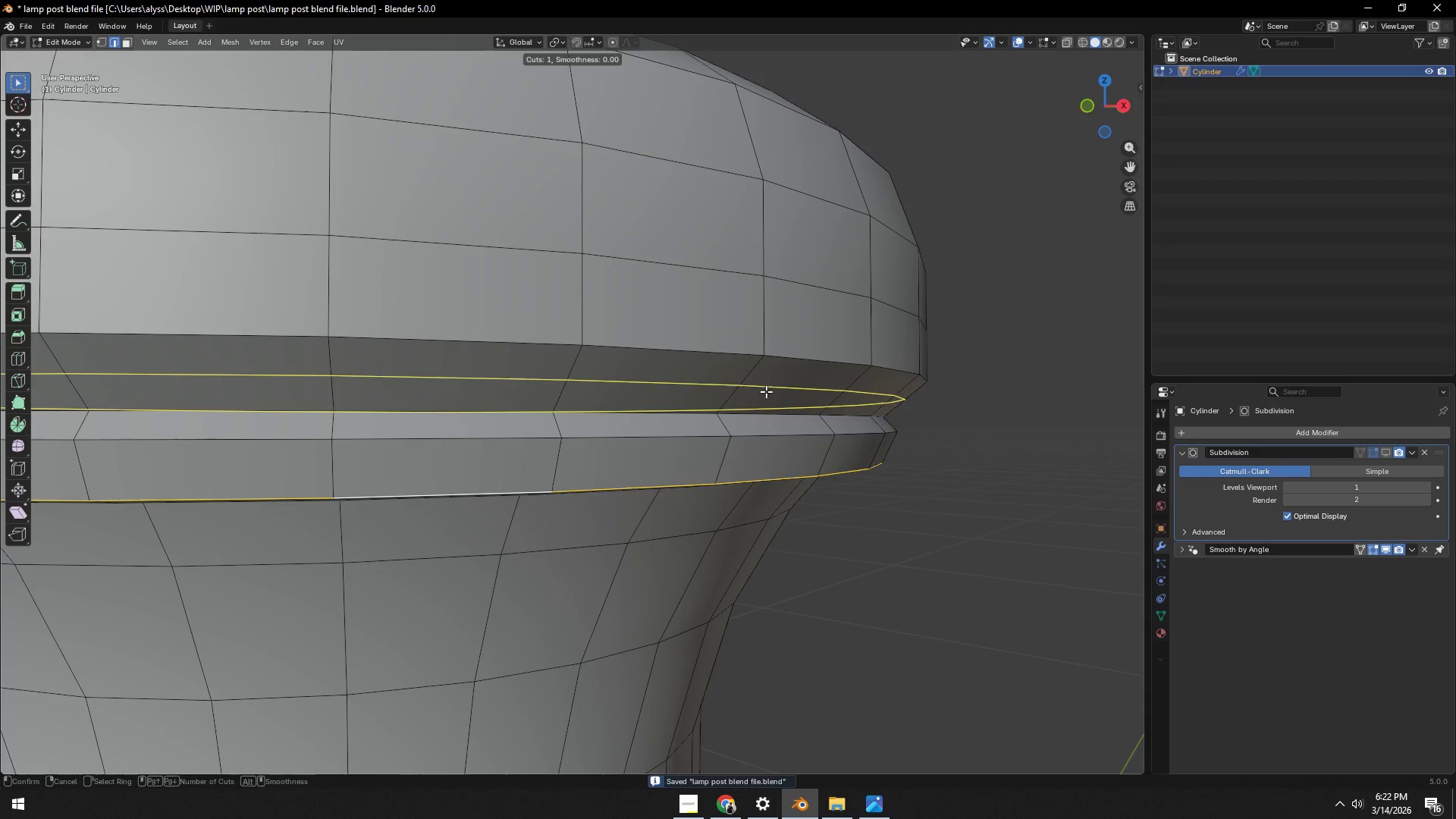 
left_click([766, 391])
 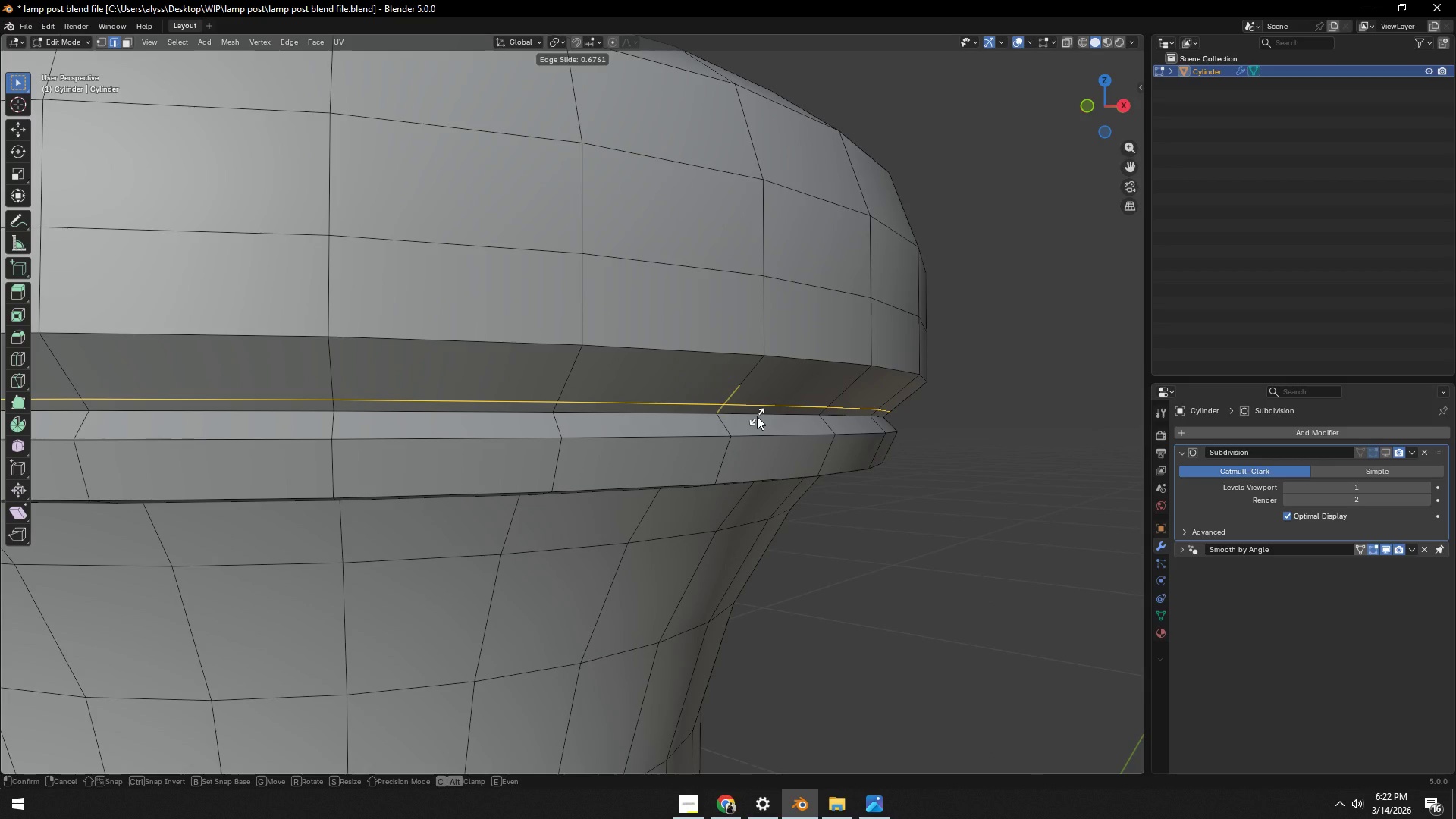 
left_click([757, 416])
 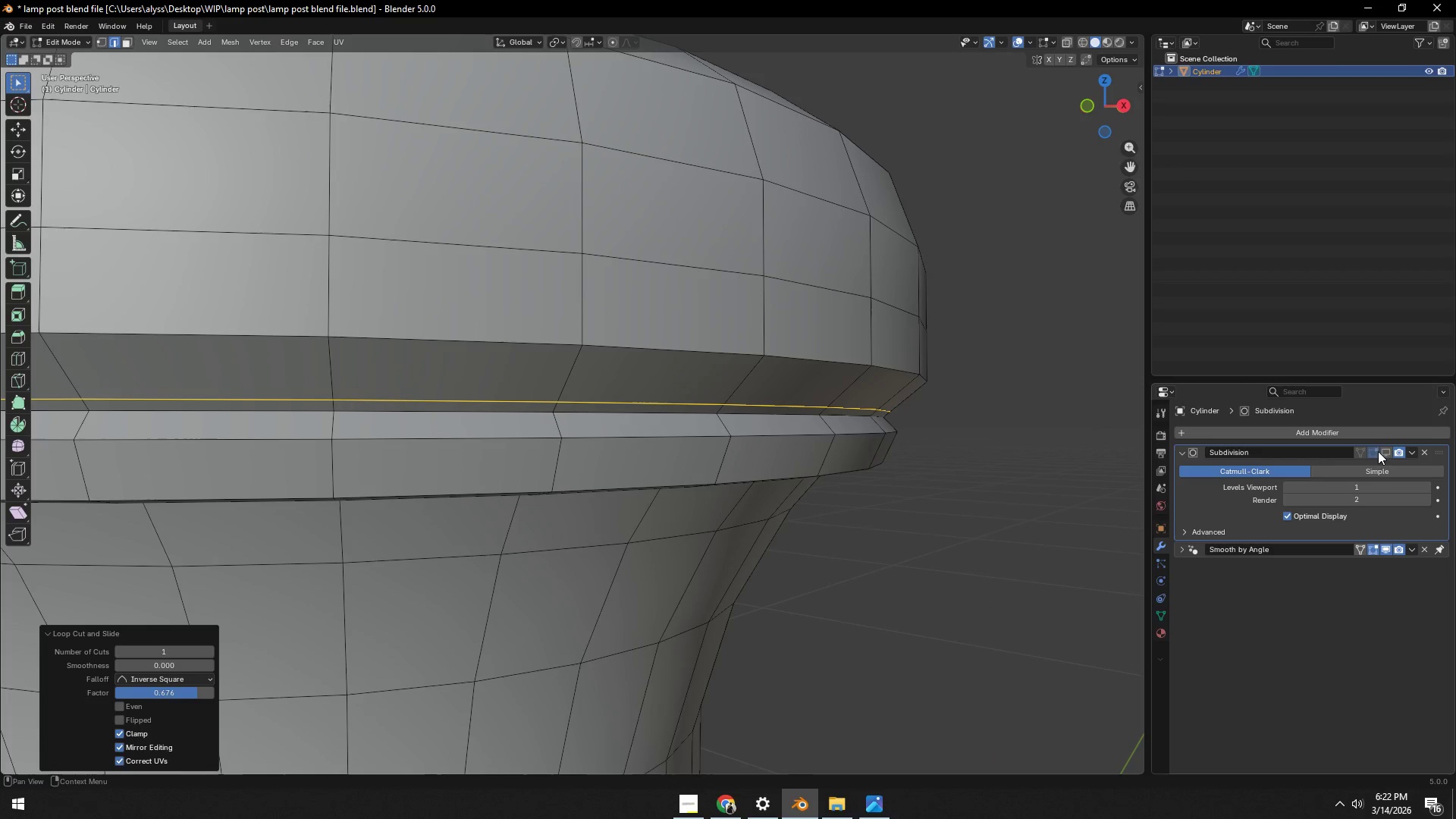 
left_click([1380, 449])
 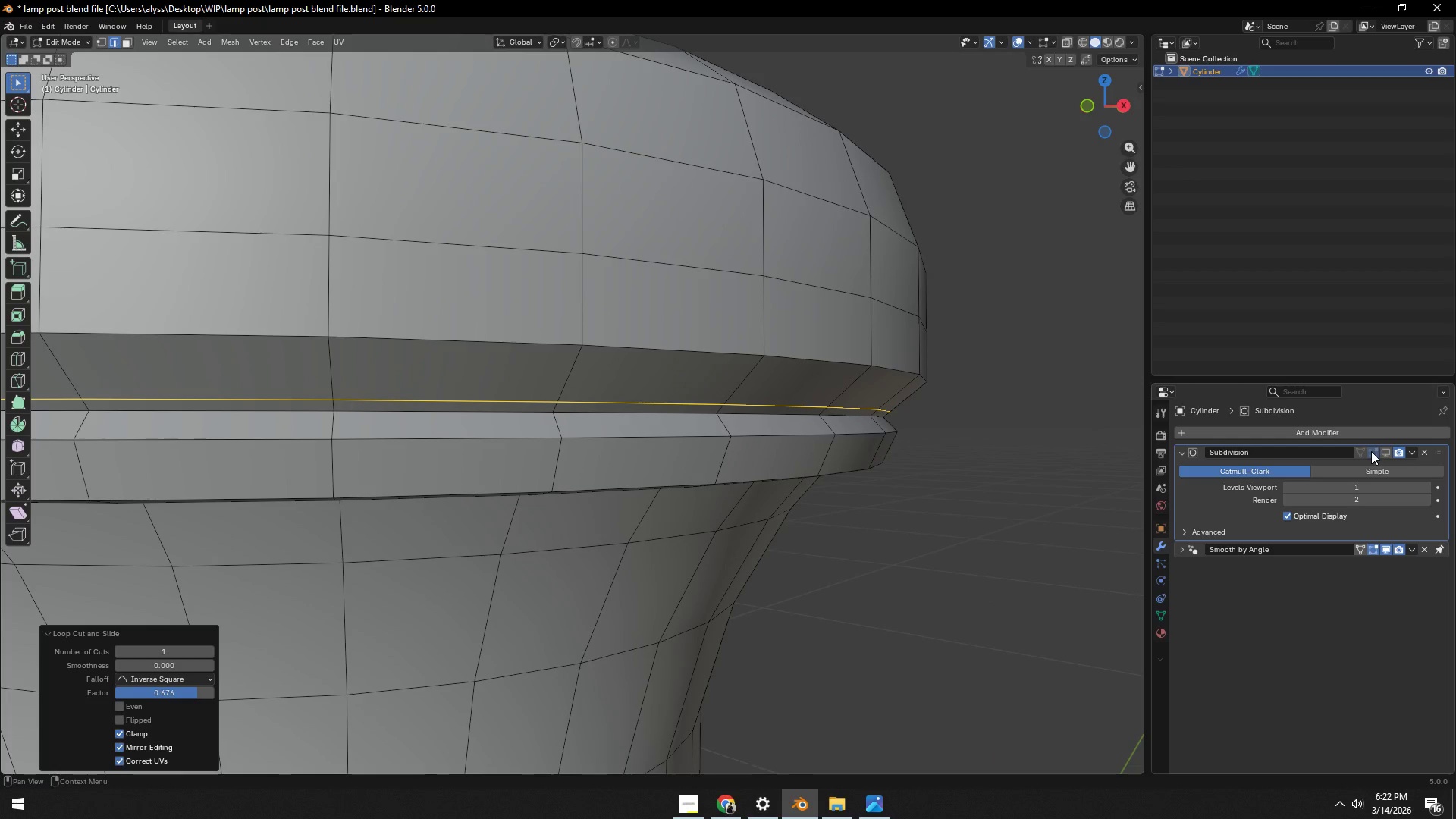 
double_click([1389, 453])
 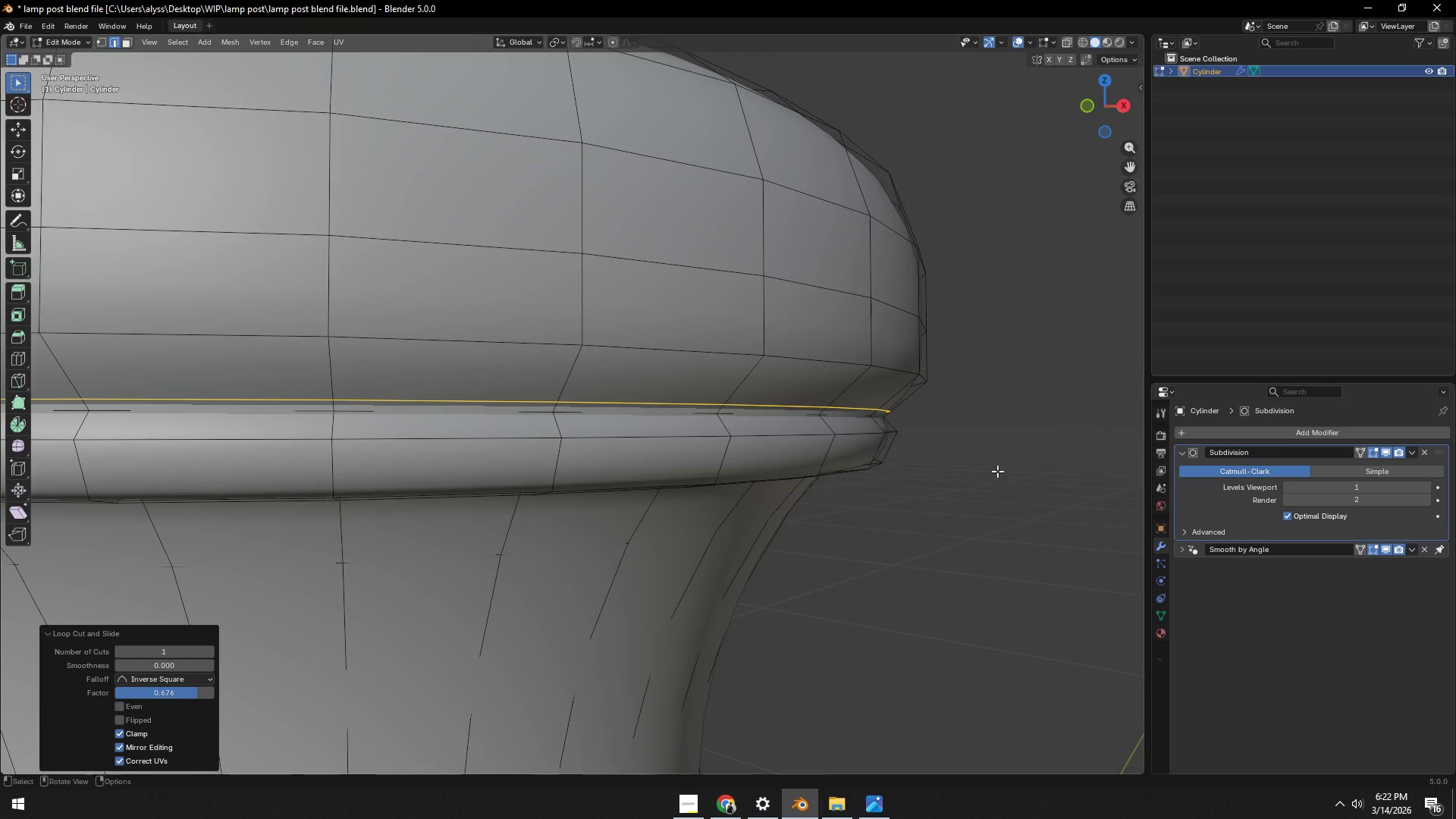 
key(Tab)
 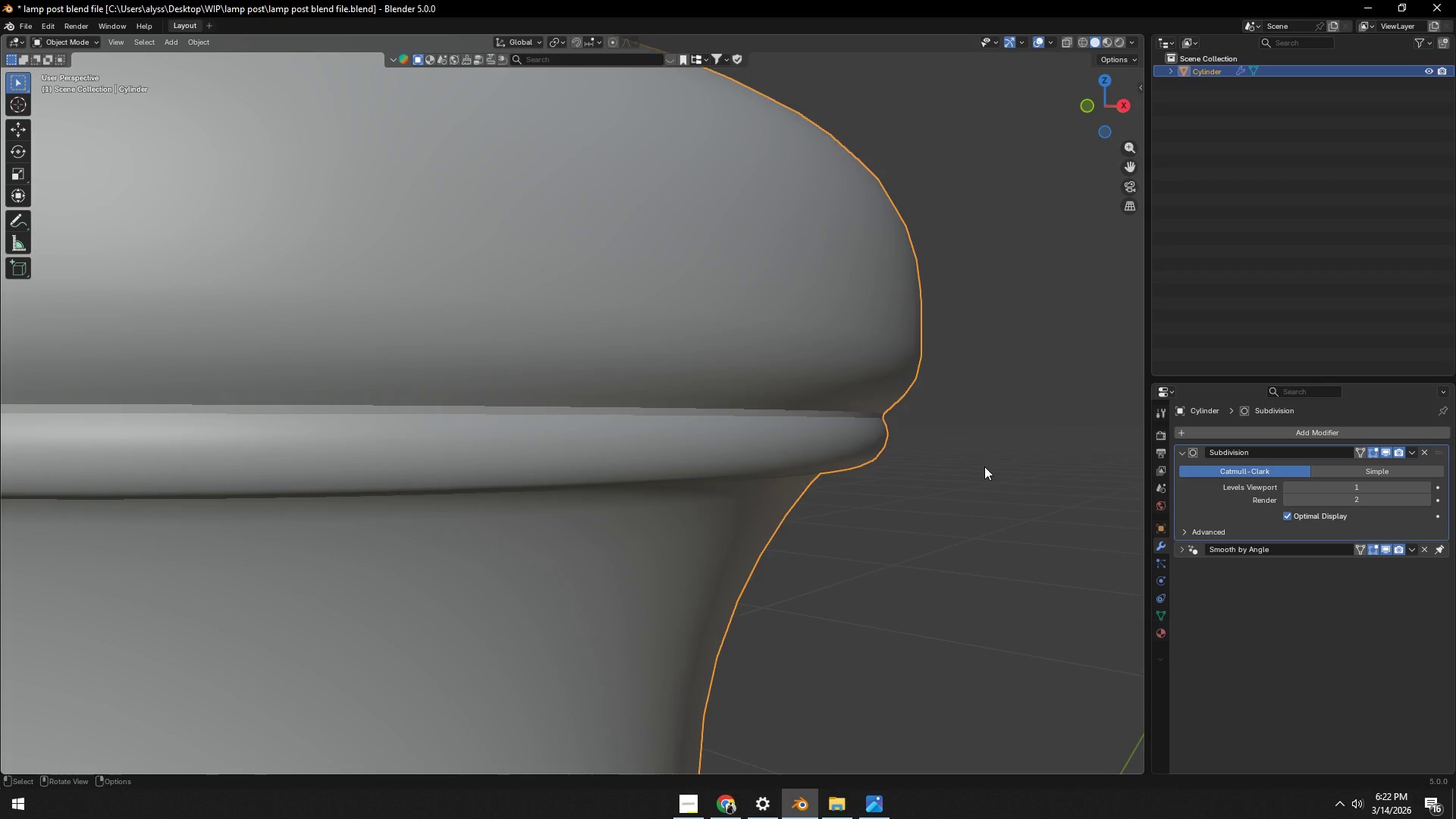 
left_click([984, 466])
 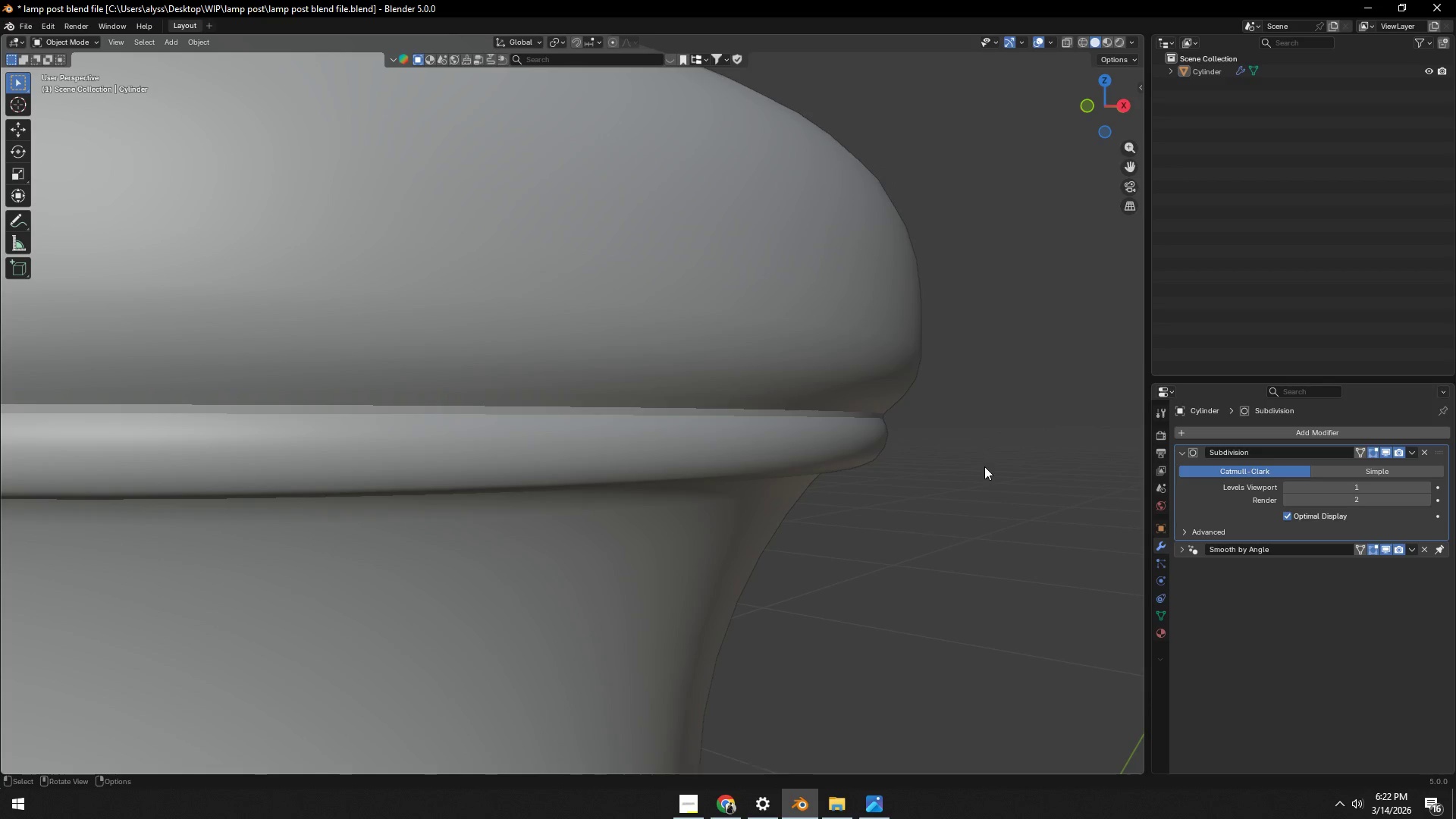 
key(Control+S)
 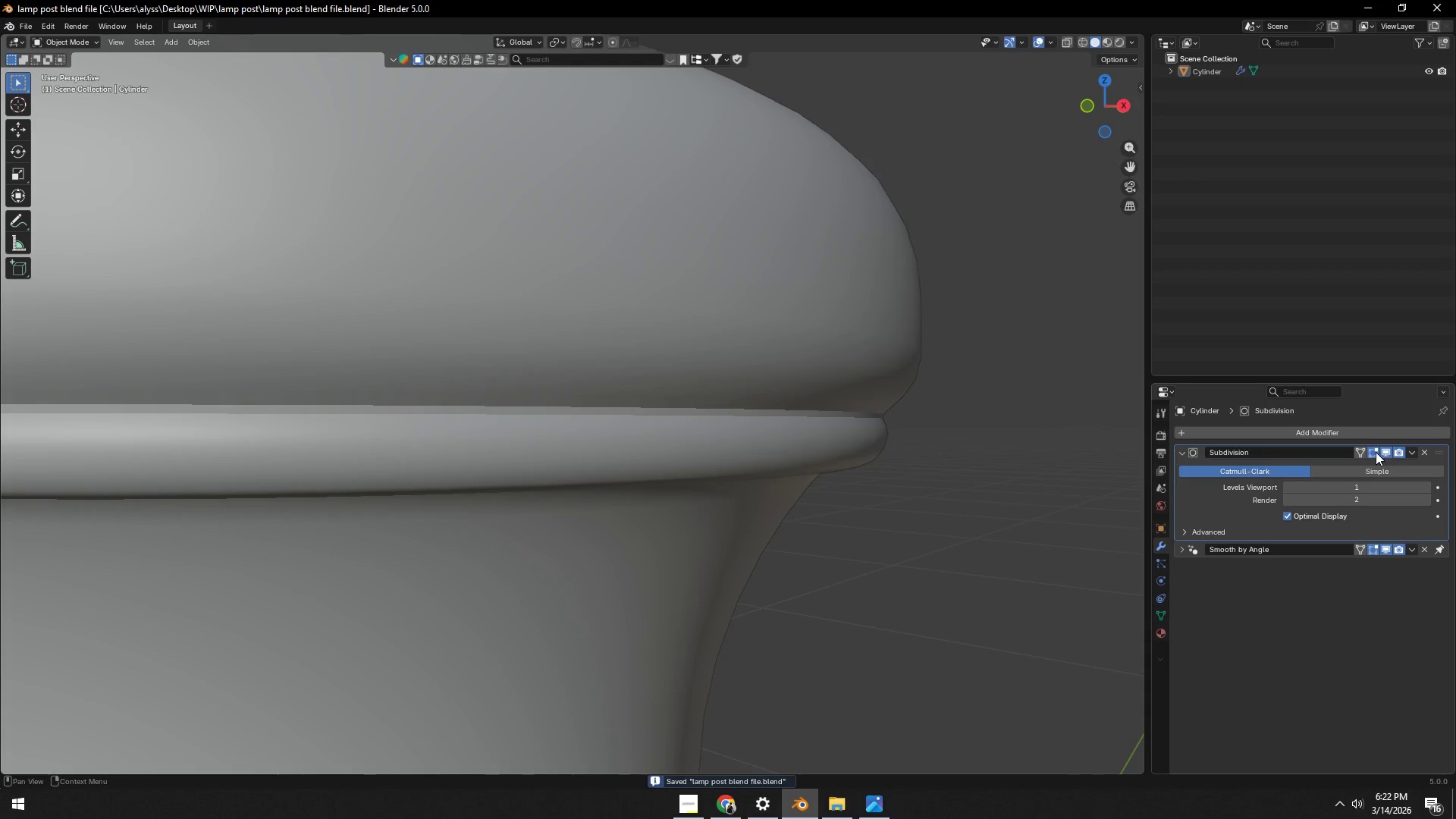 
left_click([1373, 452])
 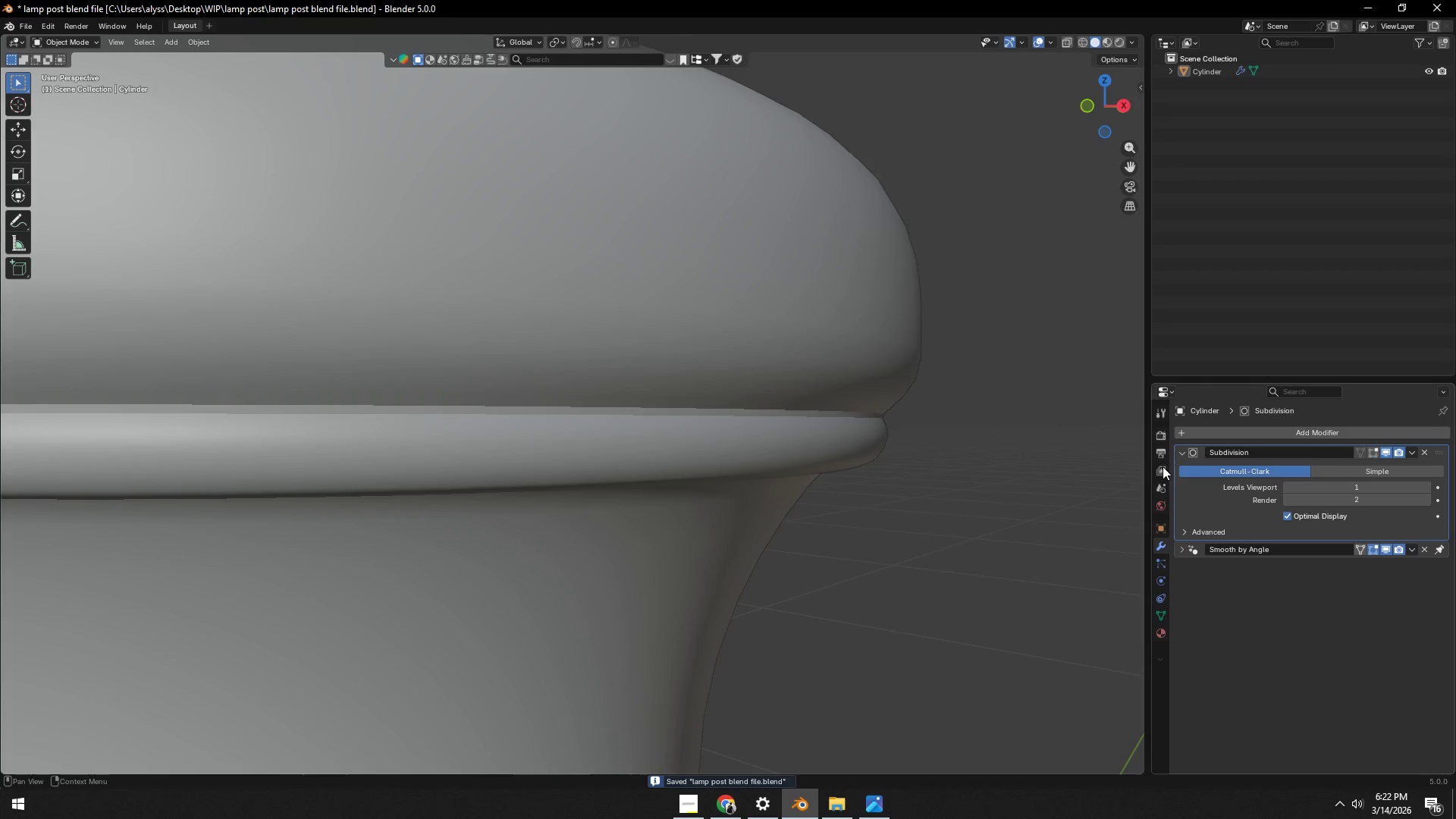 
key(Tab)
 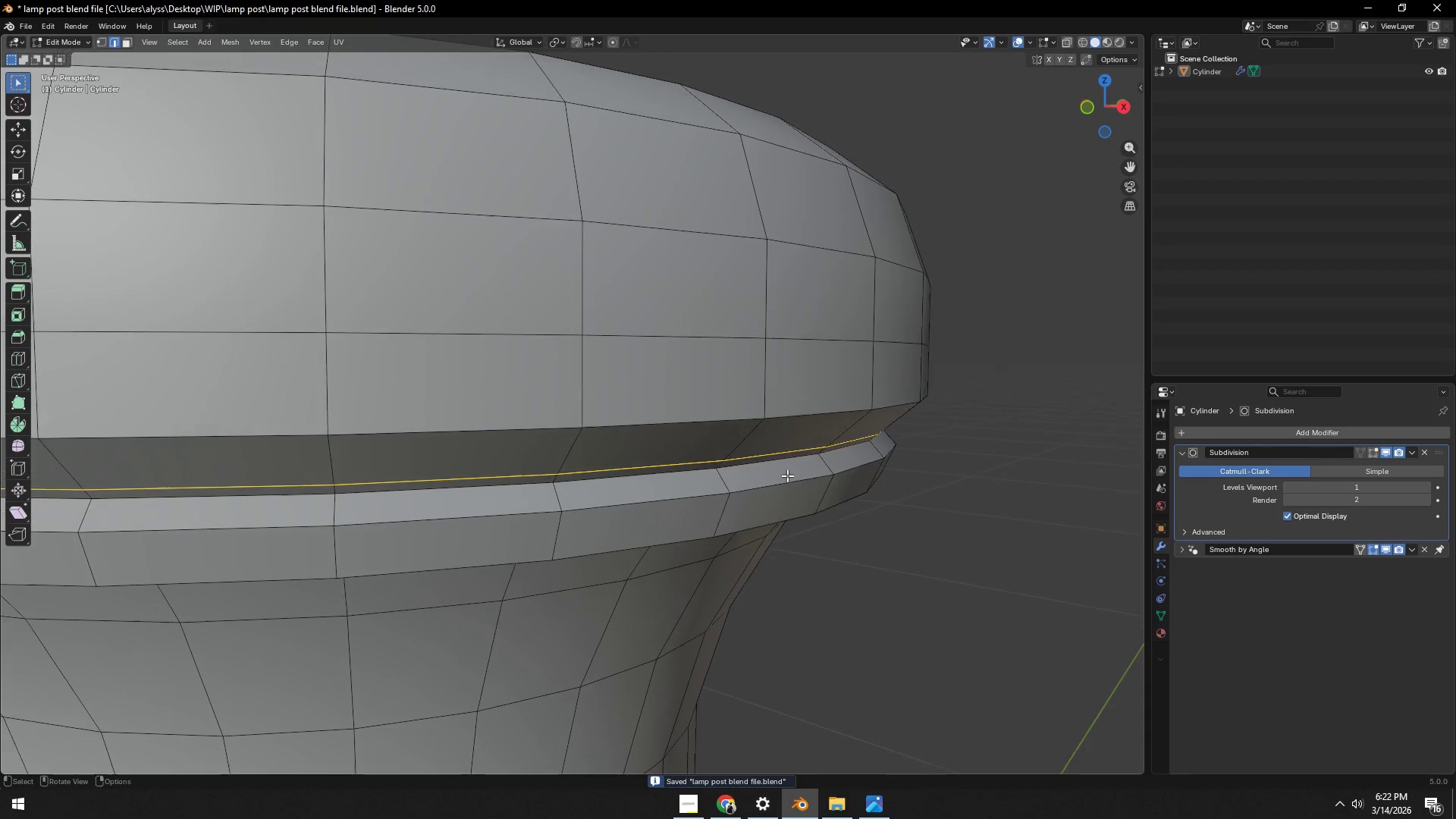 
scroll: coordinate [799, 478], scroll_direction: up, amount: 1.0
 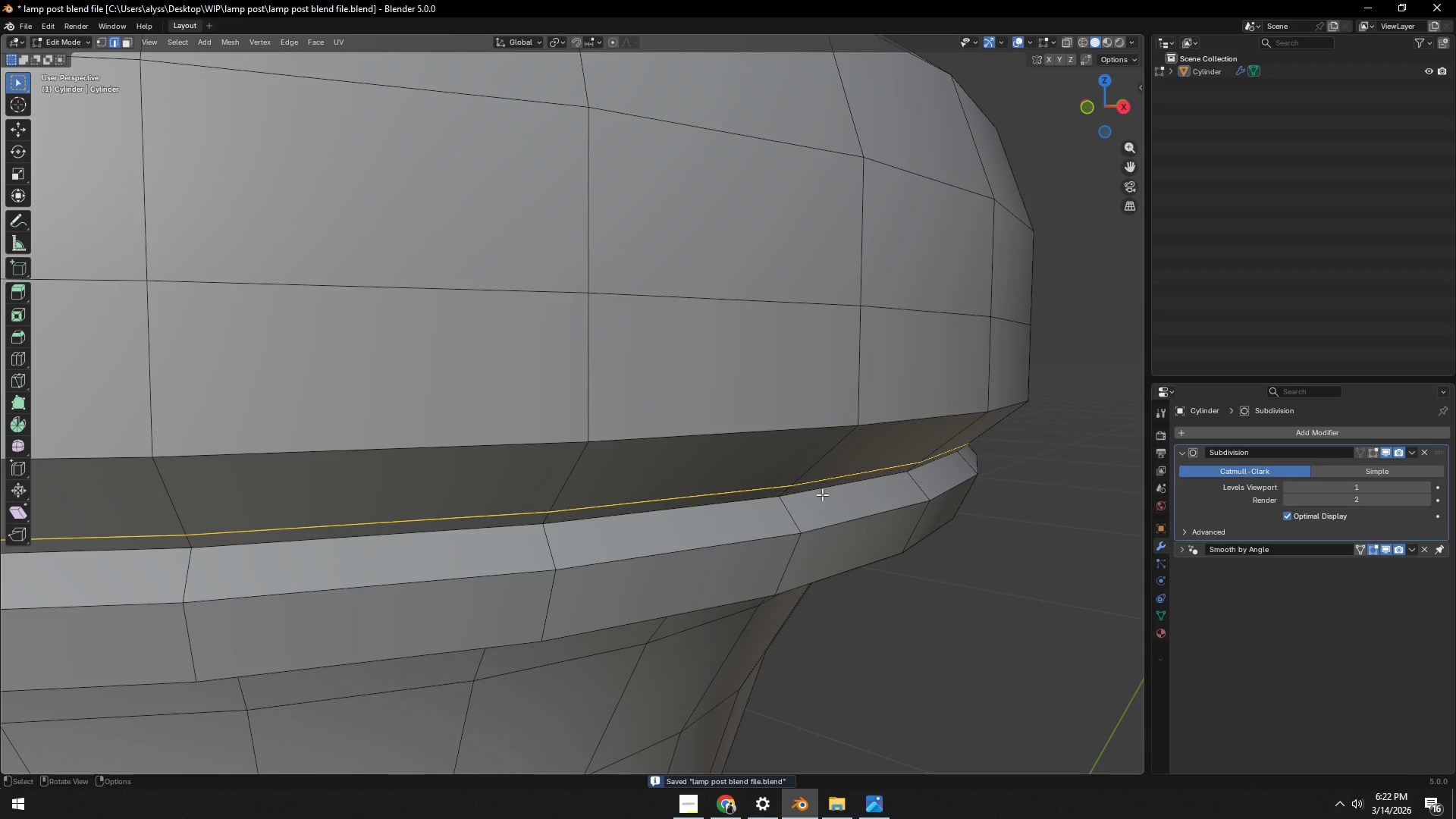 
key(Control+ControlLeft)
 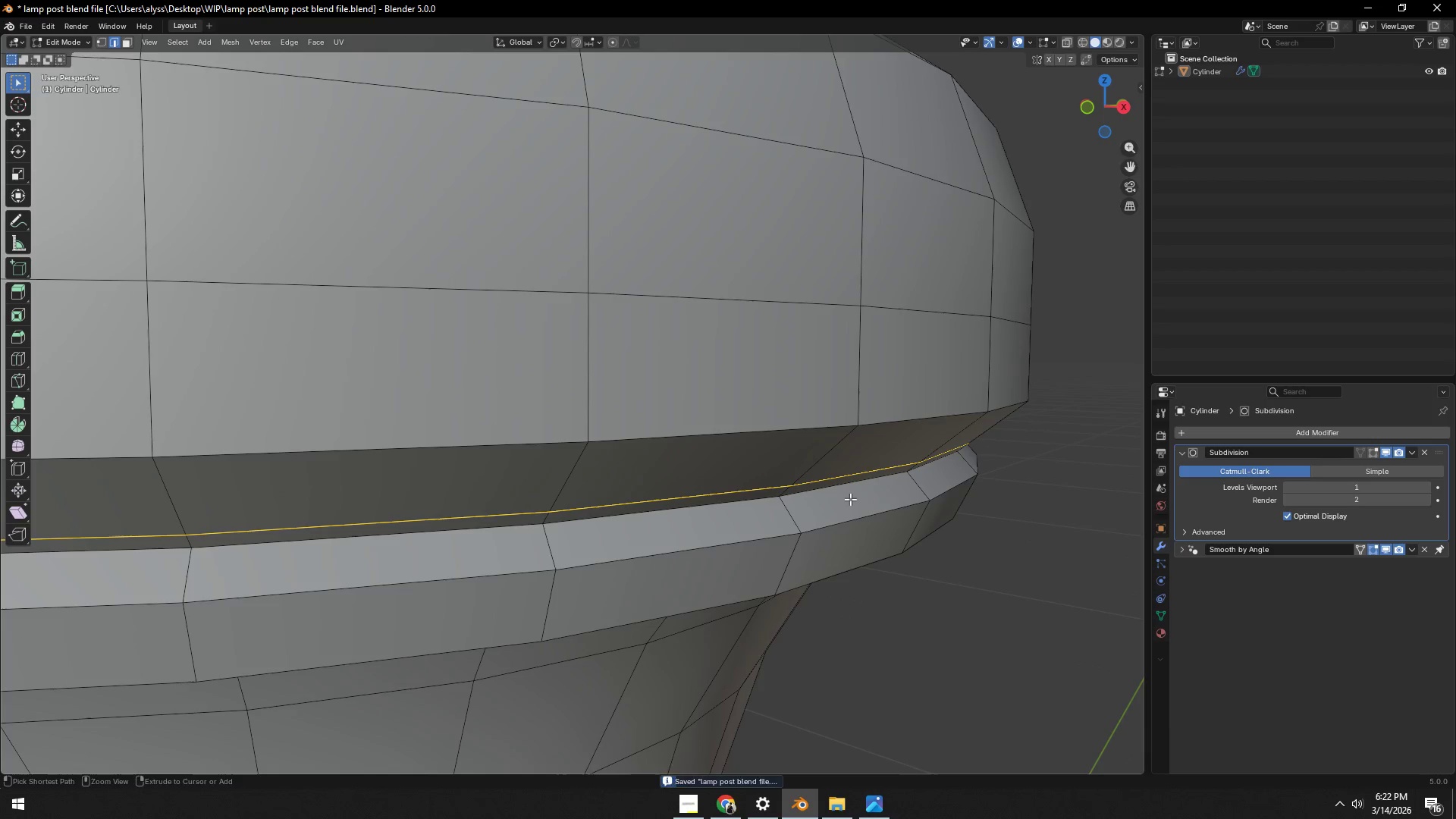 
key(Control+R)
 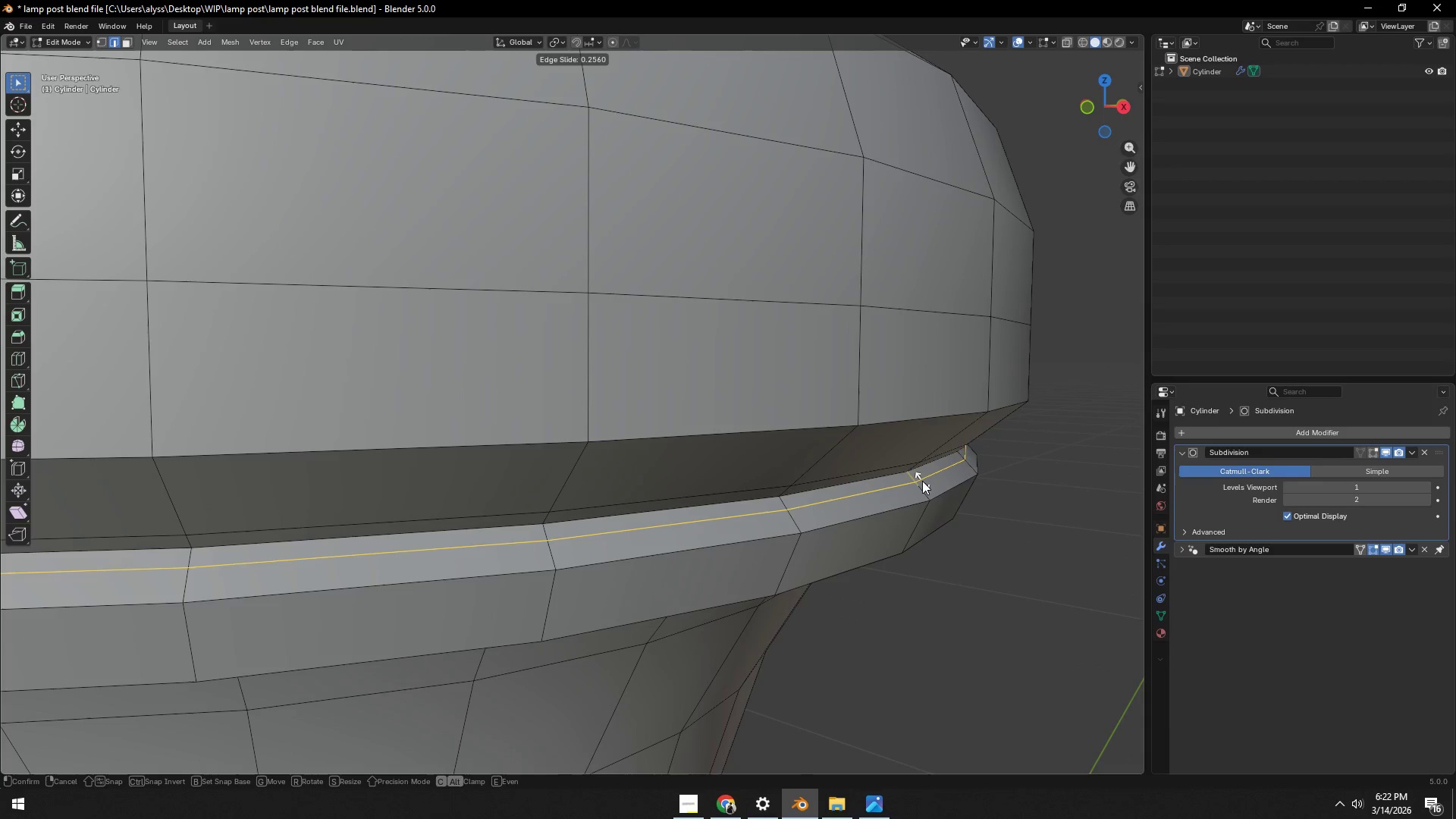 
left_click([921, 478])
 